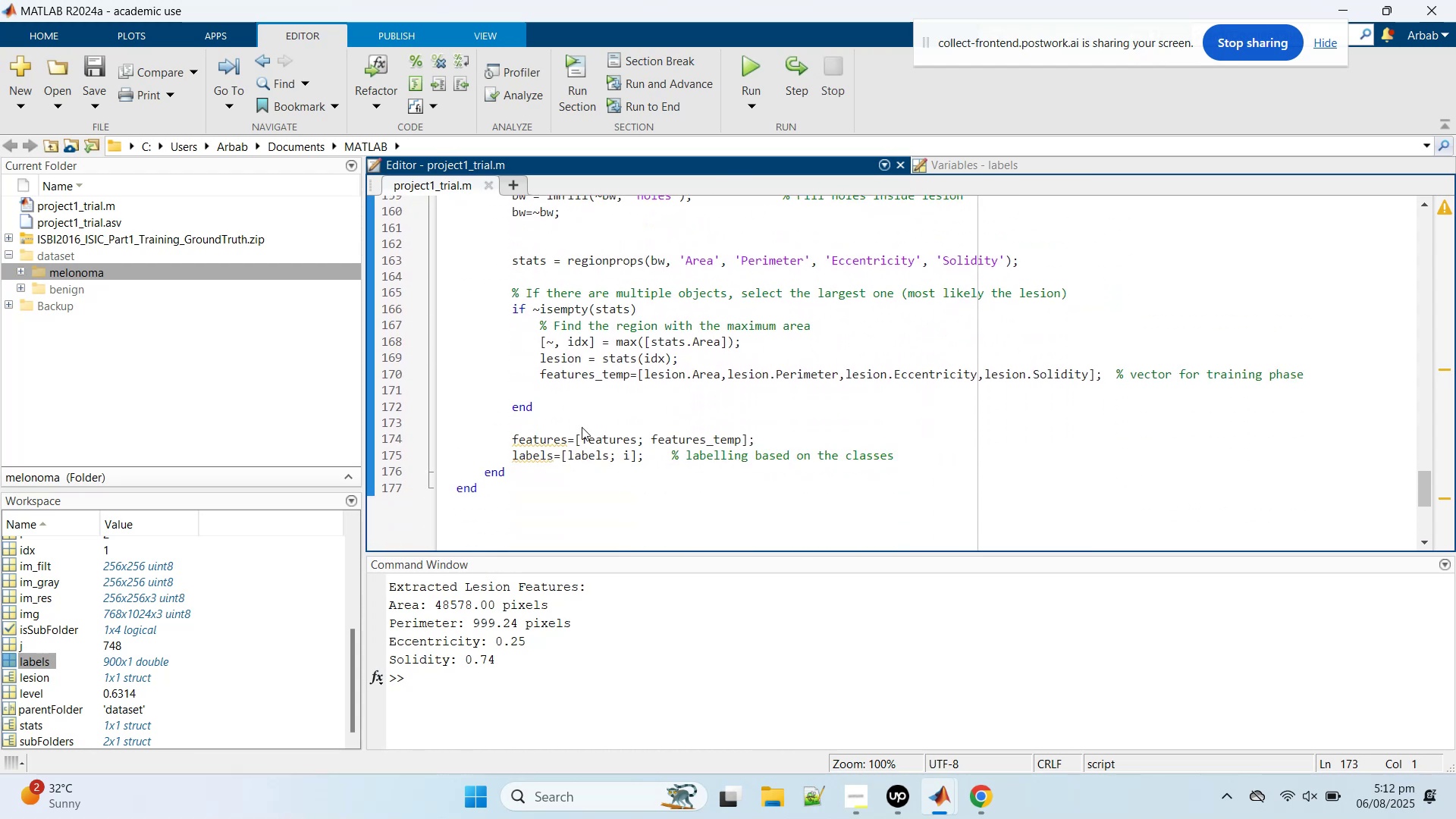 
key(I)
 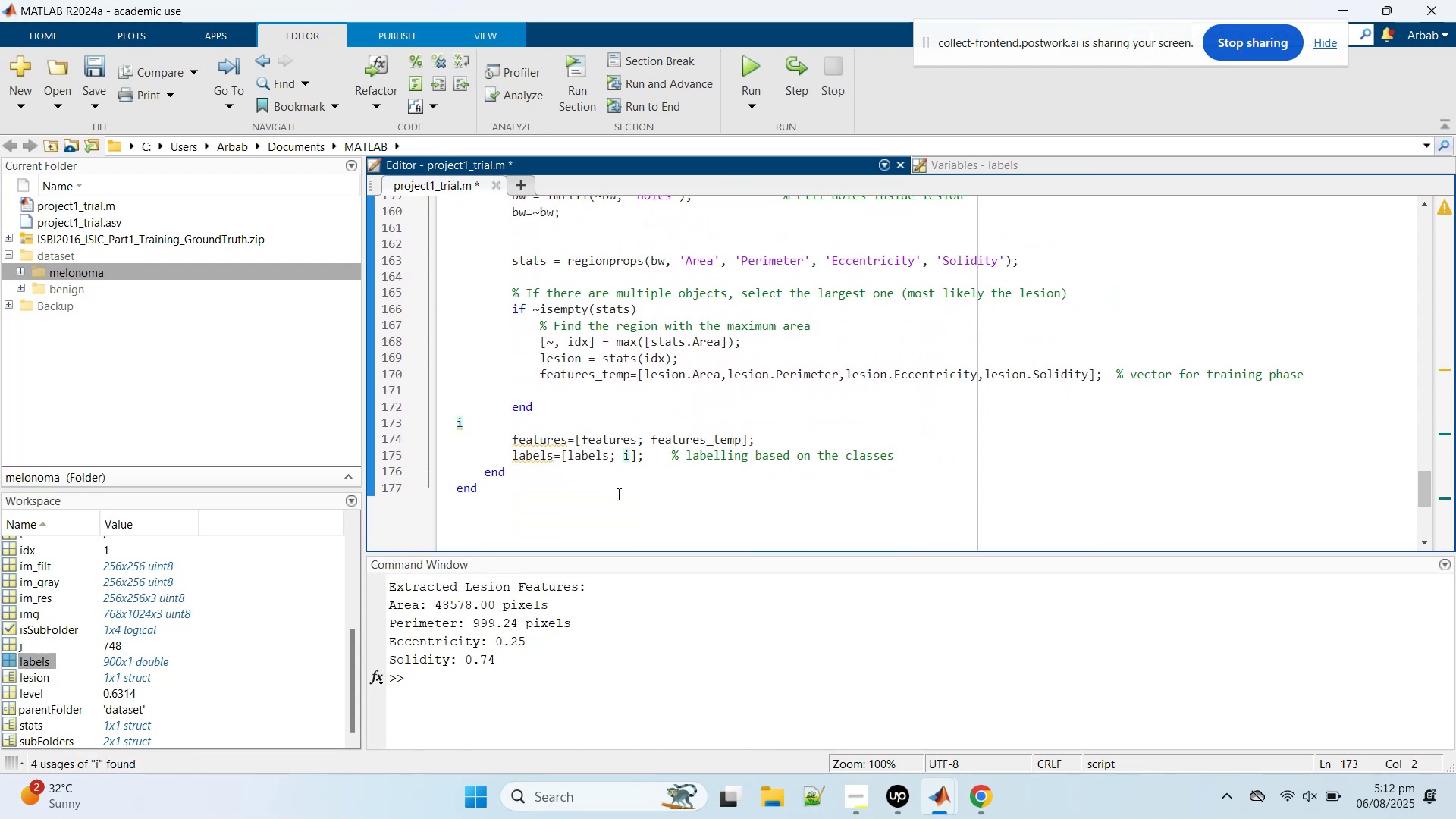 
left_click([603, 480])
 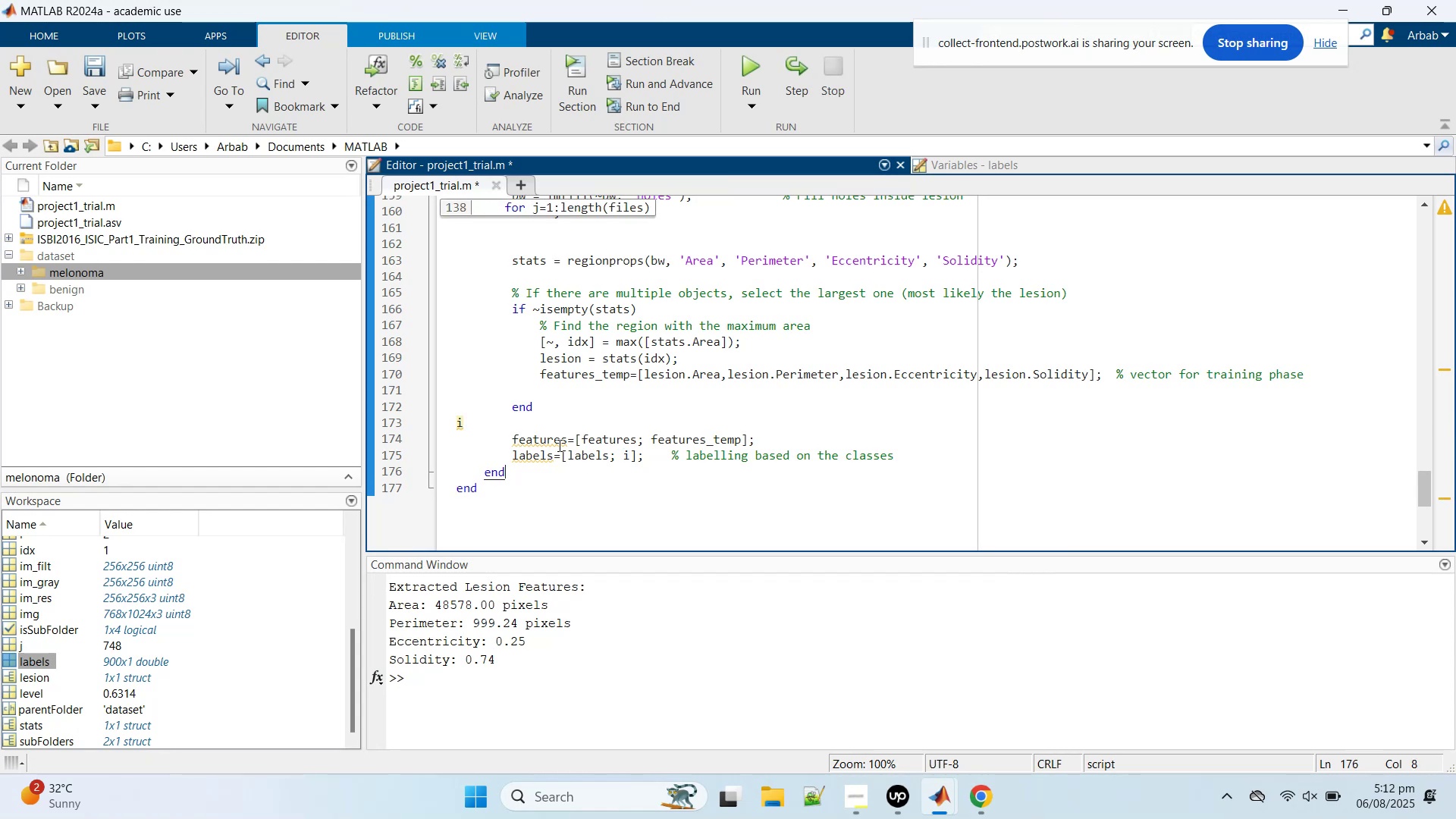 
left_click([522, 419])
 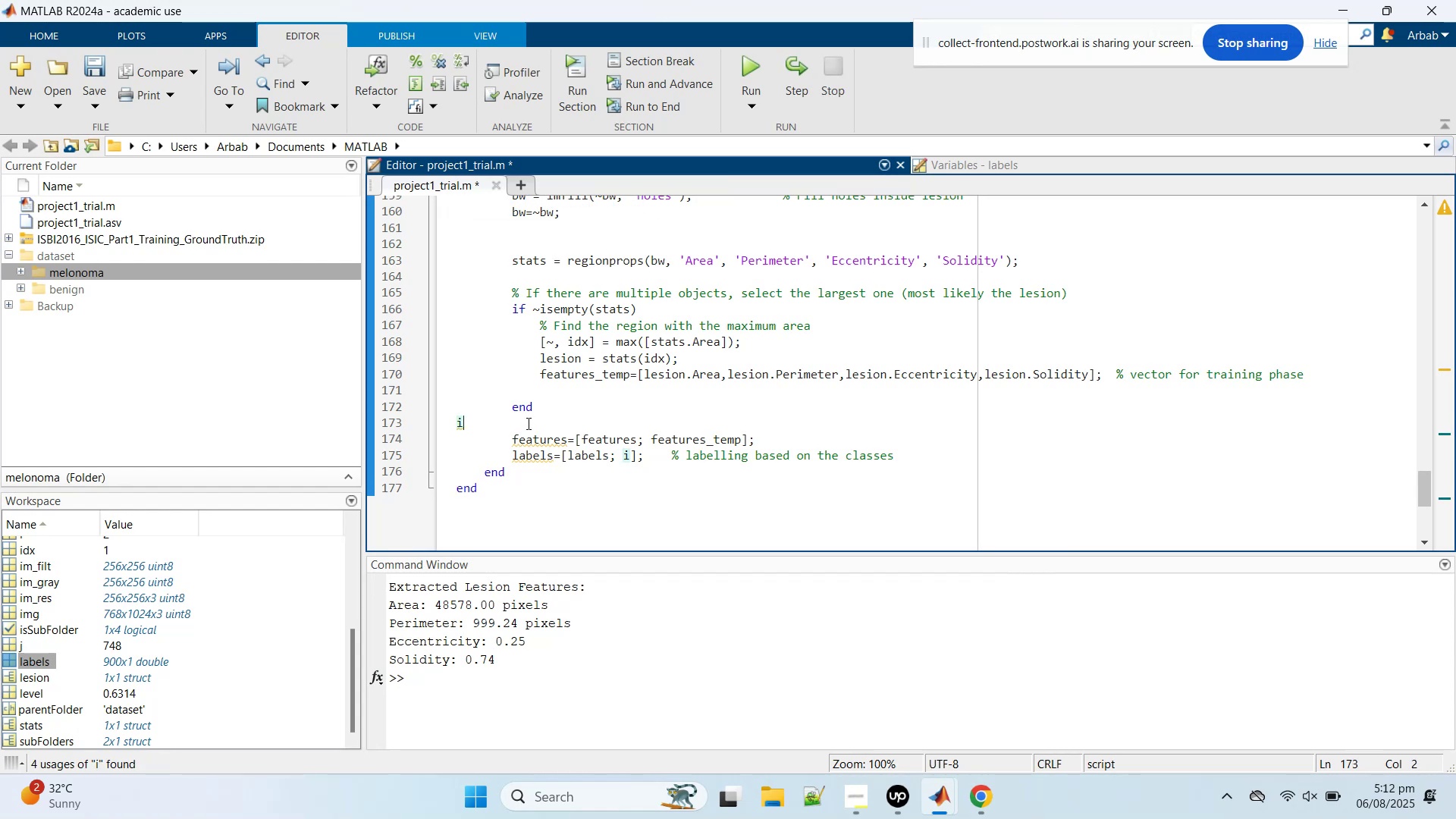 
key(Backspace)
 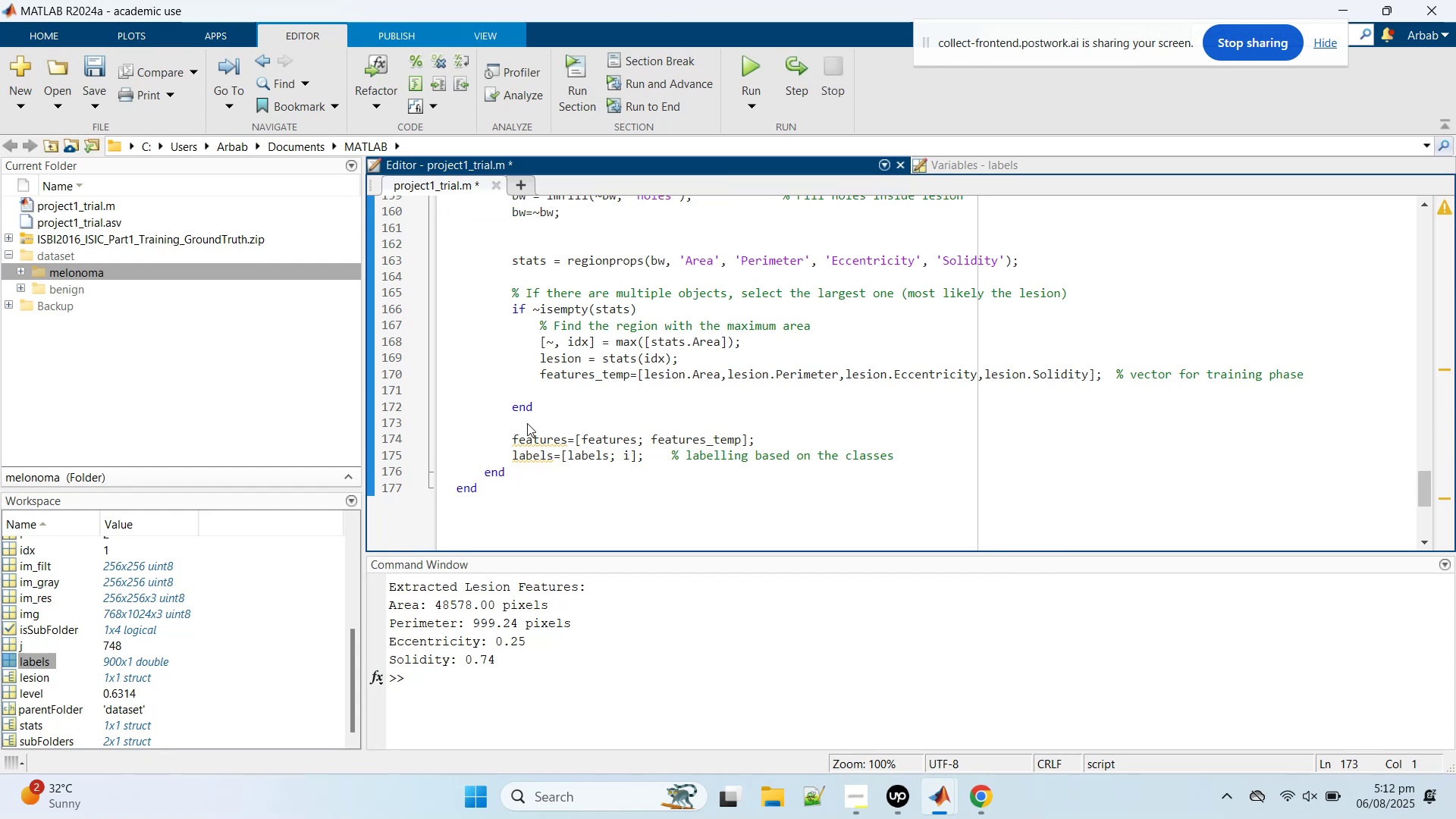 
key(J)
 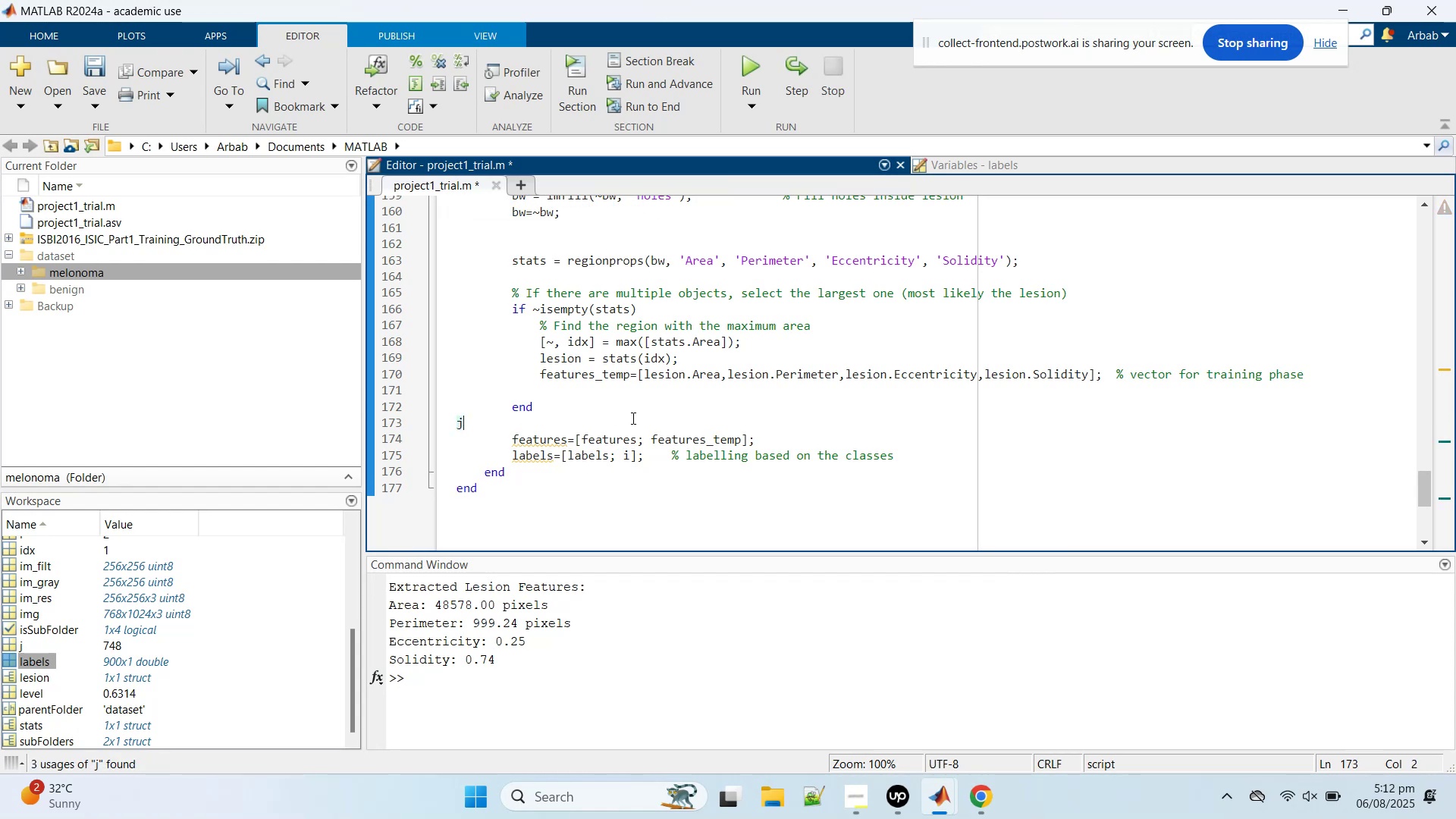 
scroll: coordinate [656, 405], scroll_direction: up, amount: 3.0
 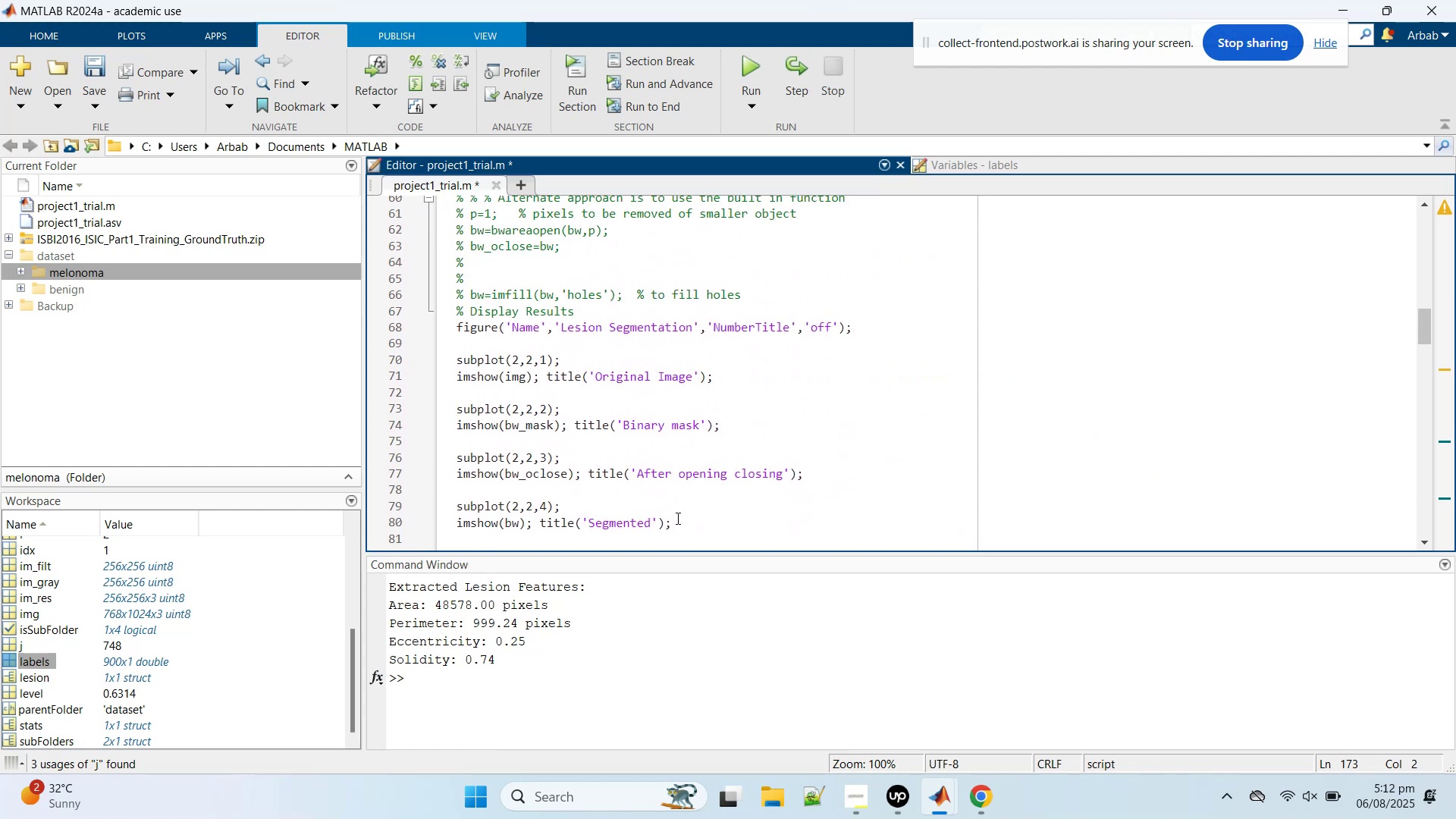 
left_click_drag(start_coordinate=[682, 529], to_coordinate=[431, 332])
 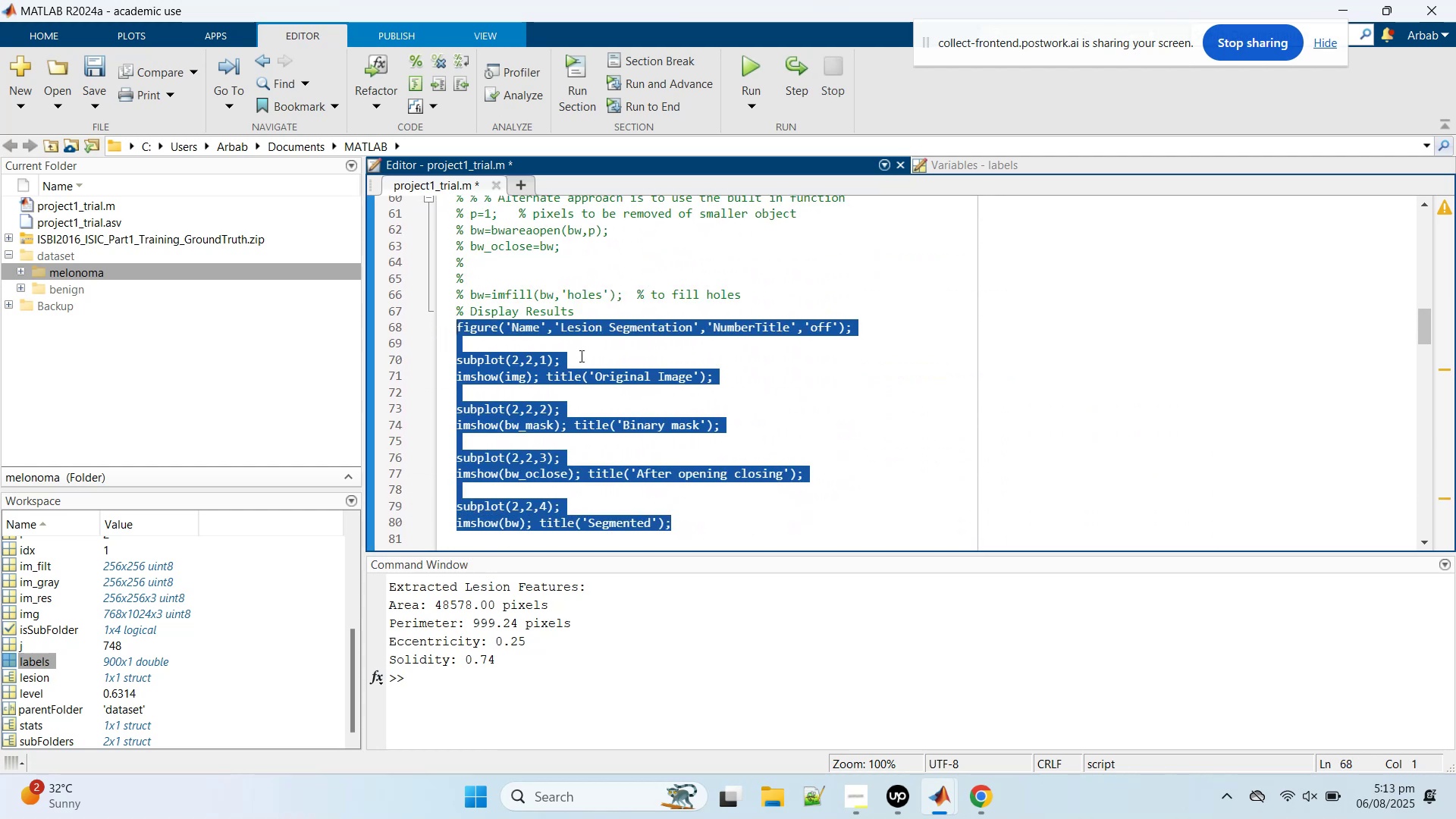 
scroll: coordinate [589, 360], scroll_direction: up, amount: 1.0
 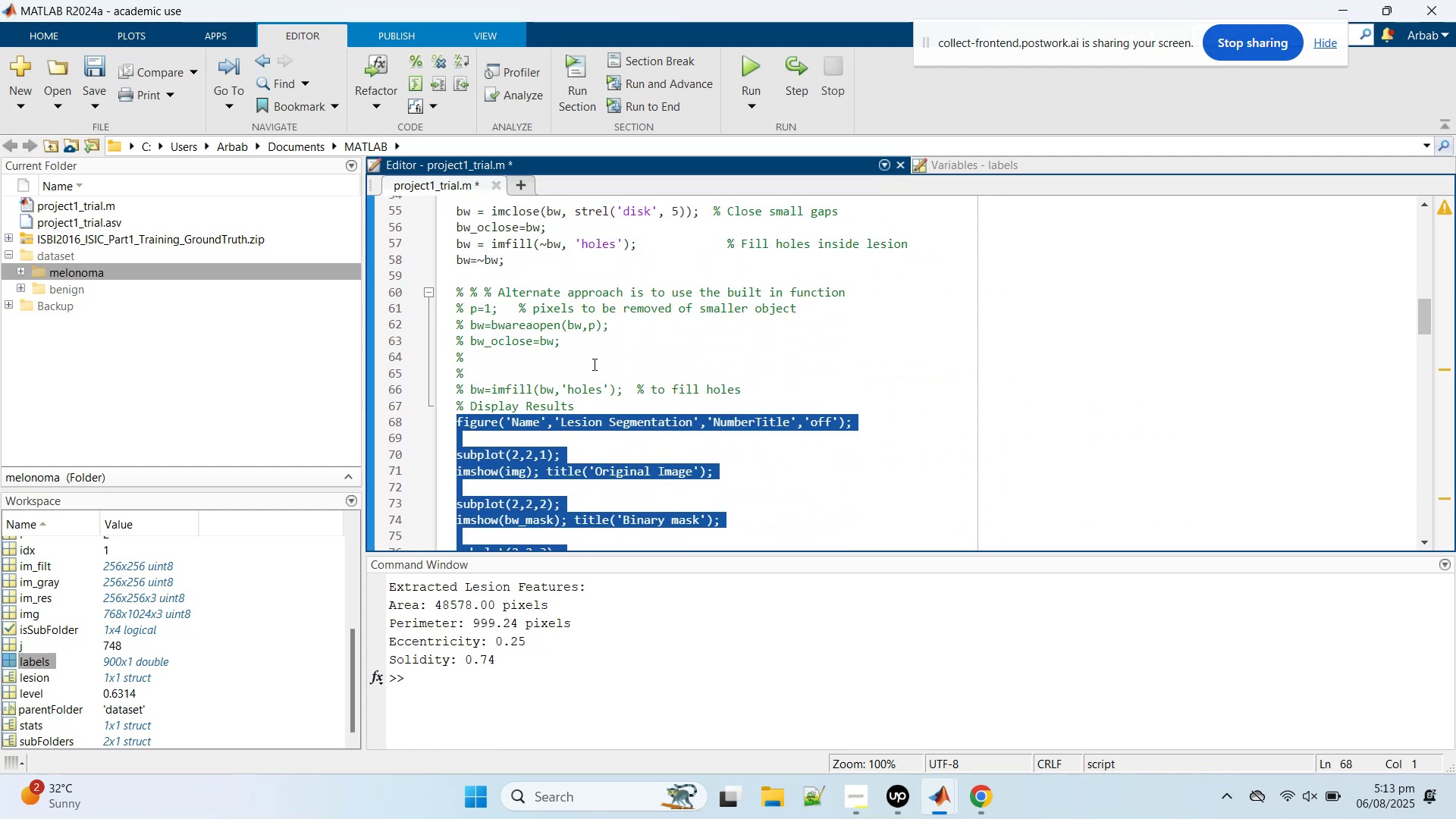 
scroll: coordinate [647, 356], scroll_direction: down, amount: 2.0
 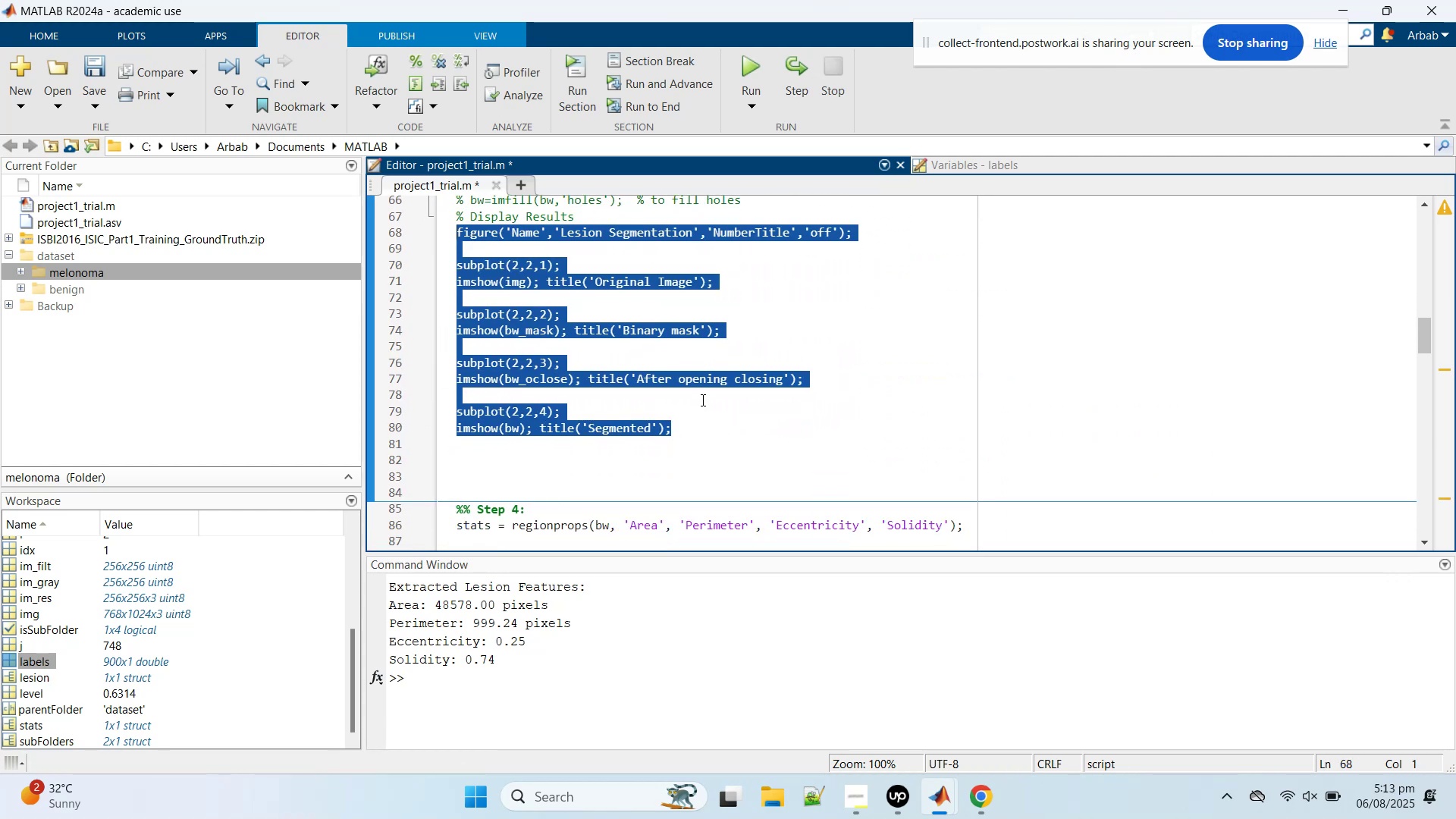 
left_click([701, 400])
 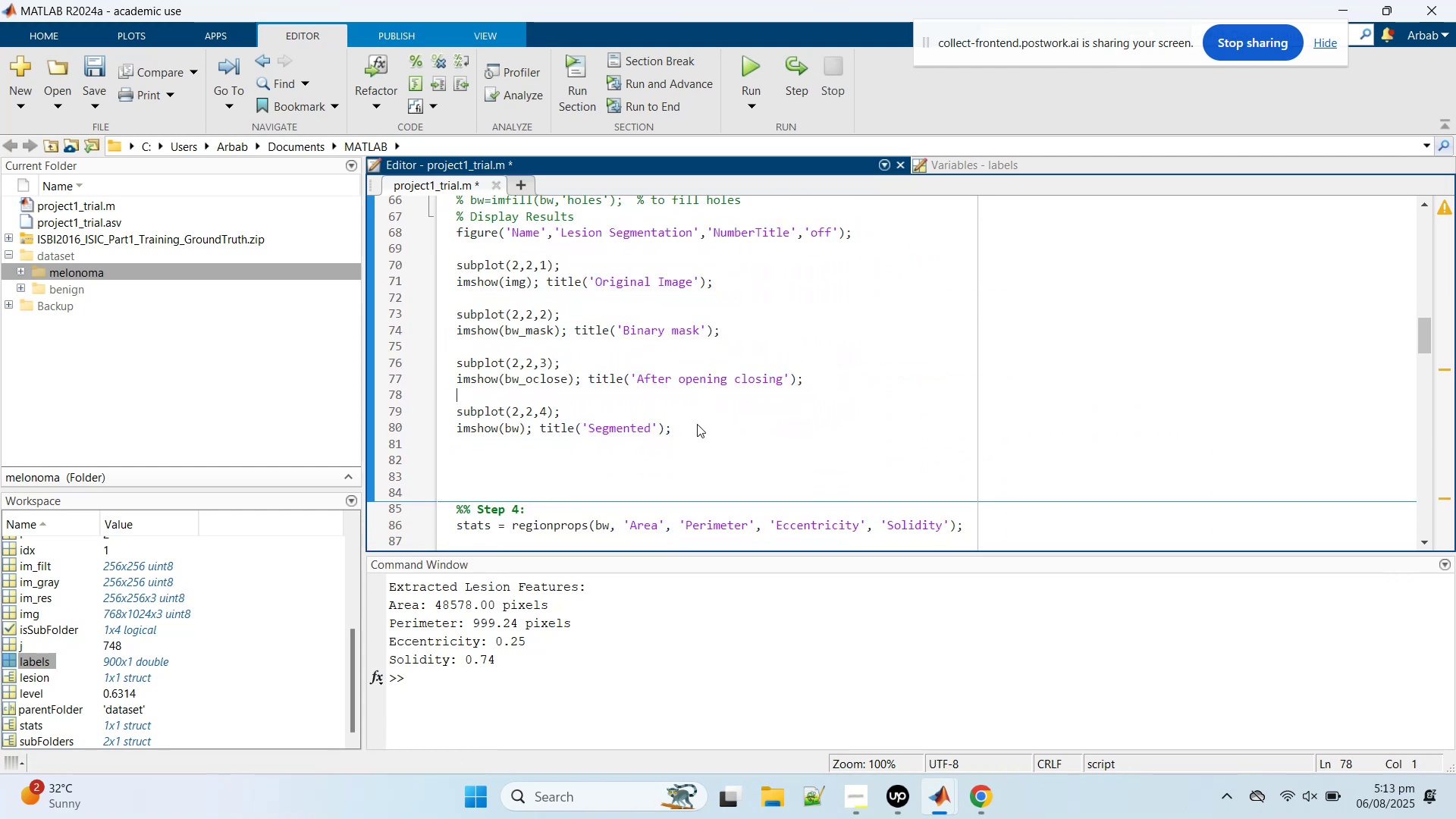 
left_click_drag(start_coordinate=[694, 426], to_coordinate=[449, 270])
 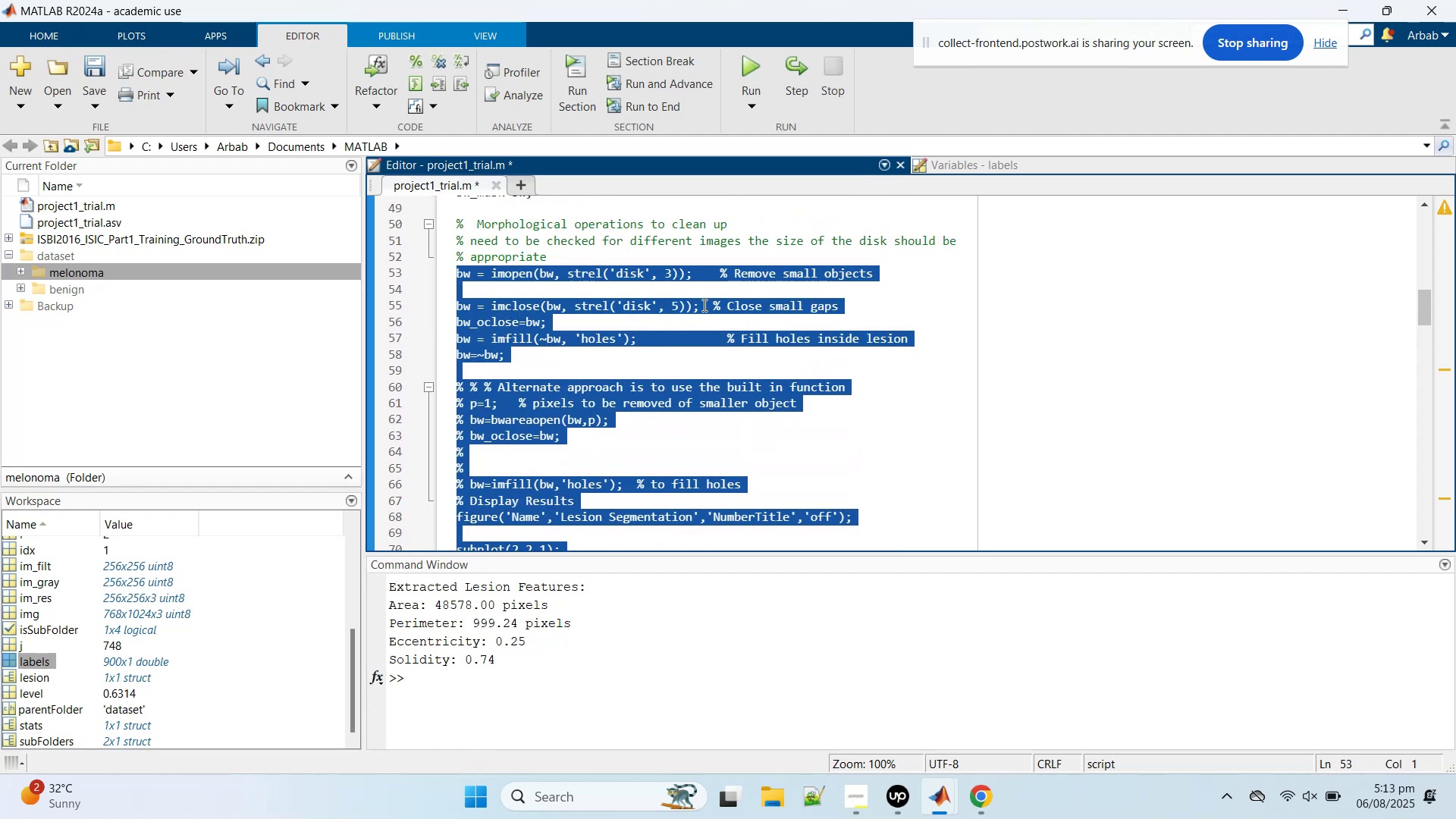 
scroll: coordinate [617, 312], scroll_direction: up, amount: 3.0
 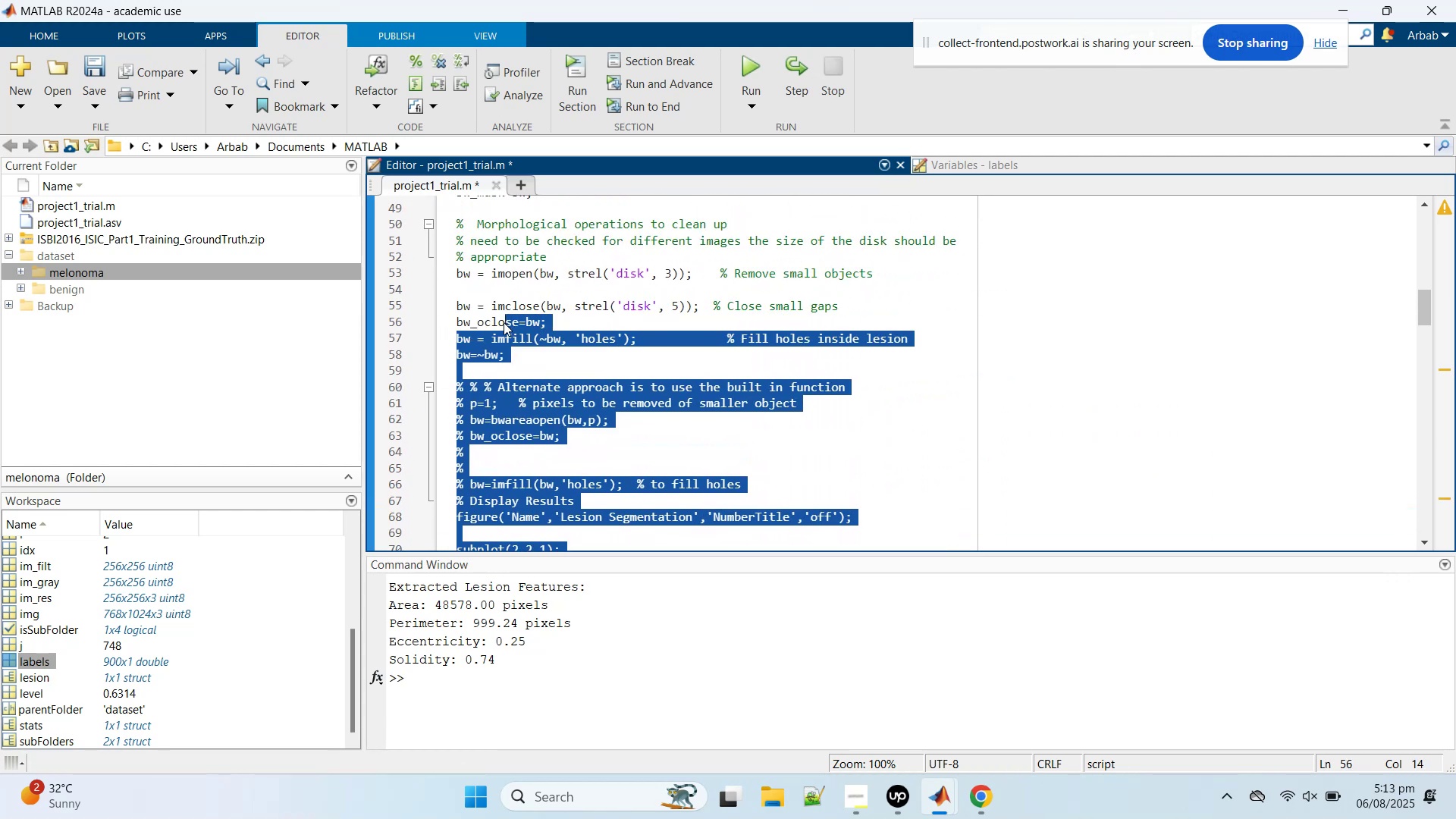 
scroll: coordinate [504, 322], scroll_direction: none, amount: 0.0
 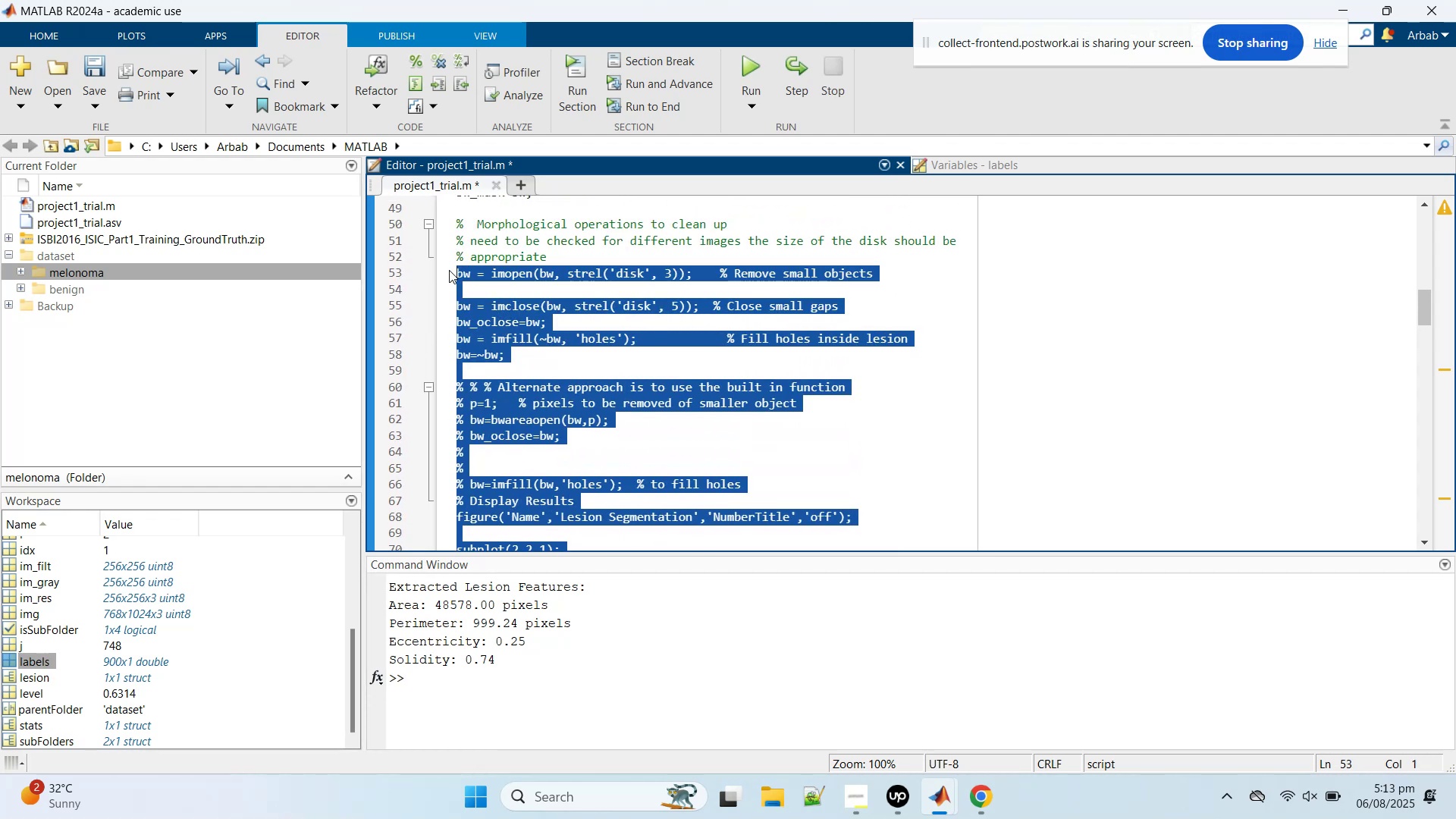 
scroll: coordinate [704, 306], scroll_direction: up, amount: 1.0
 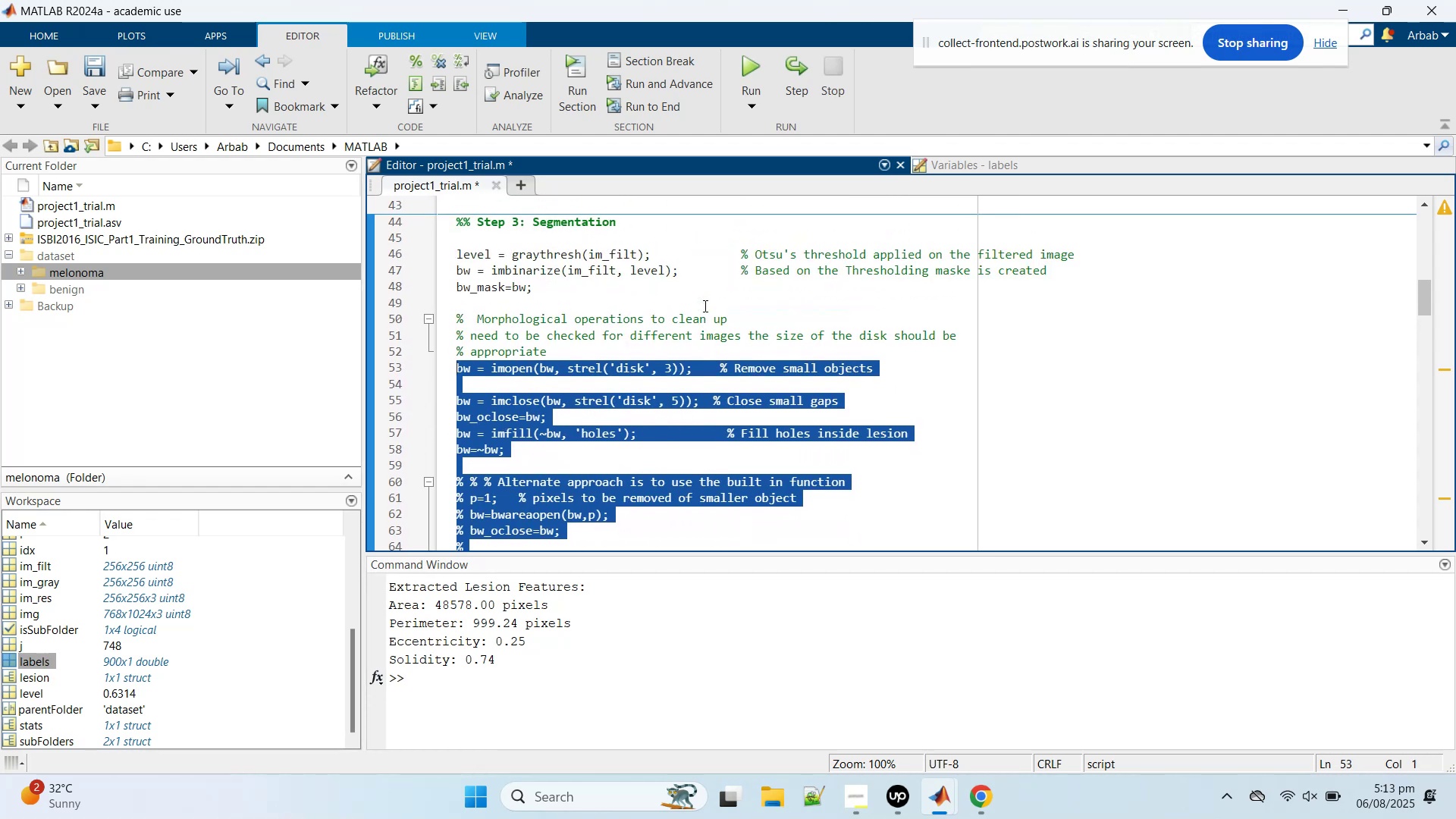 
key(Control+C)
 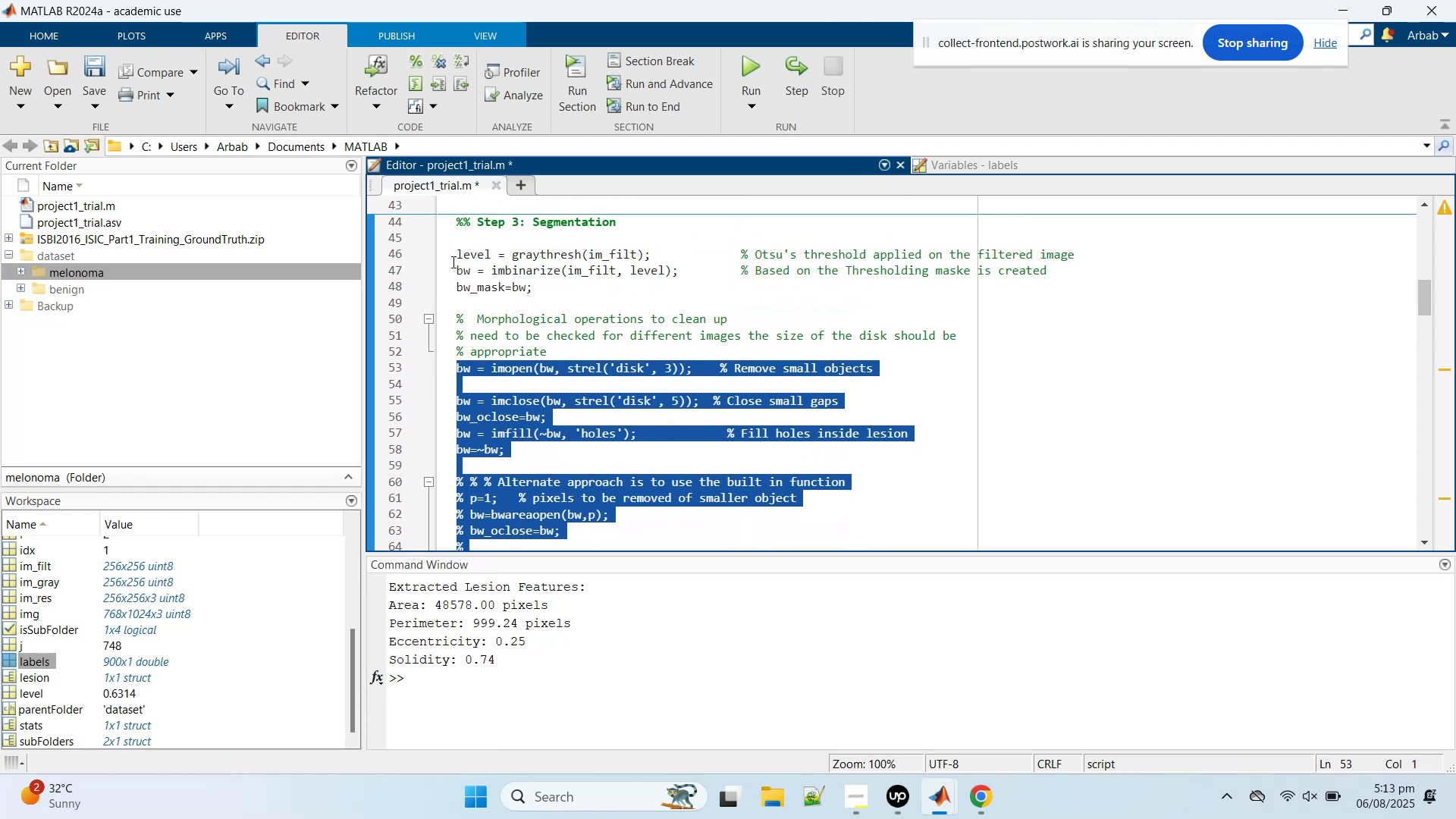 
left_click_drag(start_coordinate=[453, 257], to_coordinate=[697, 250])
 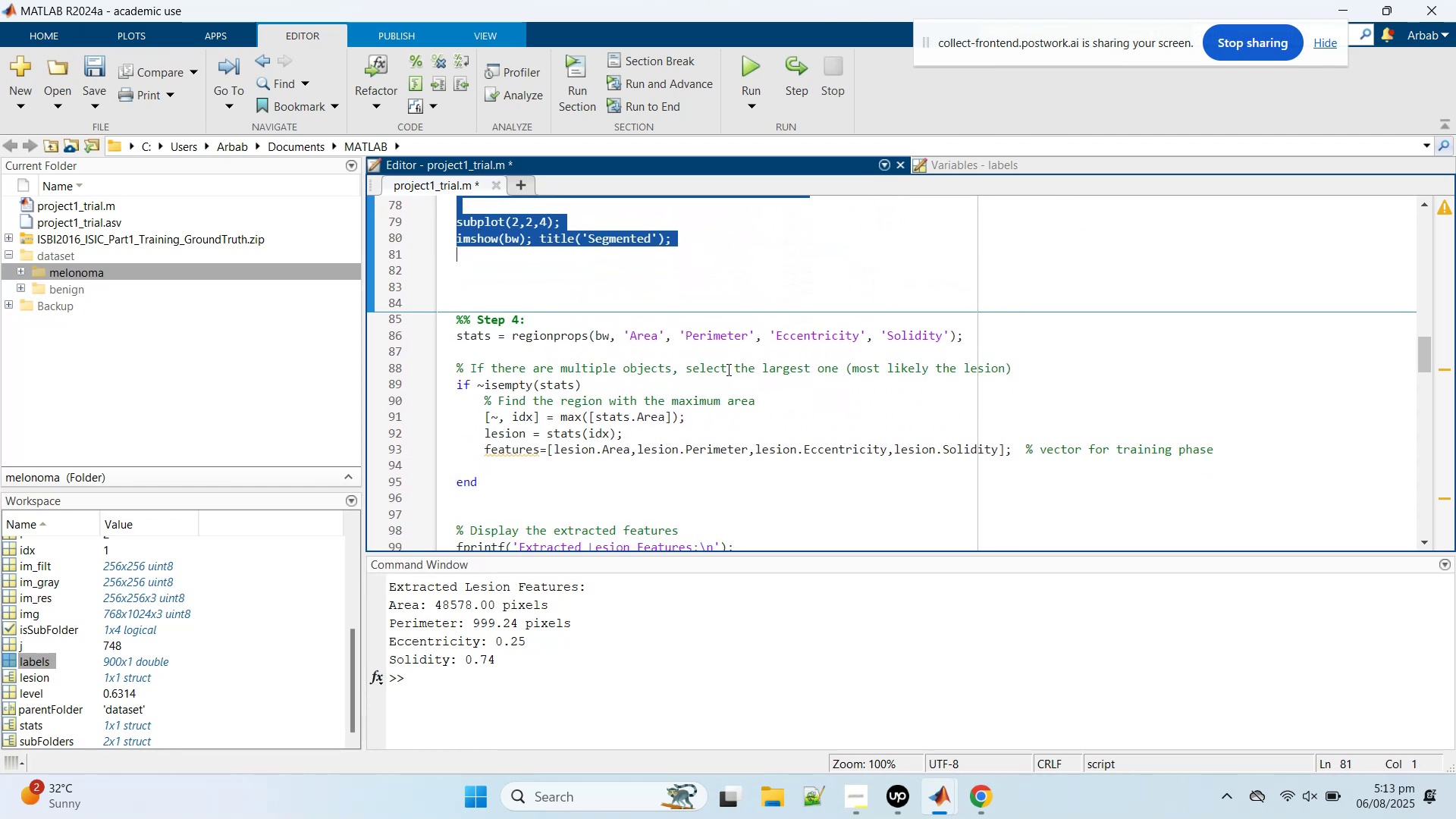 
scroll: coordinate [595, 341], scroll_direction: down, amount: 6.0
 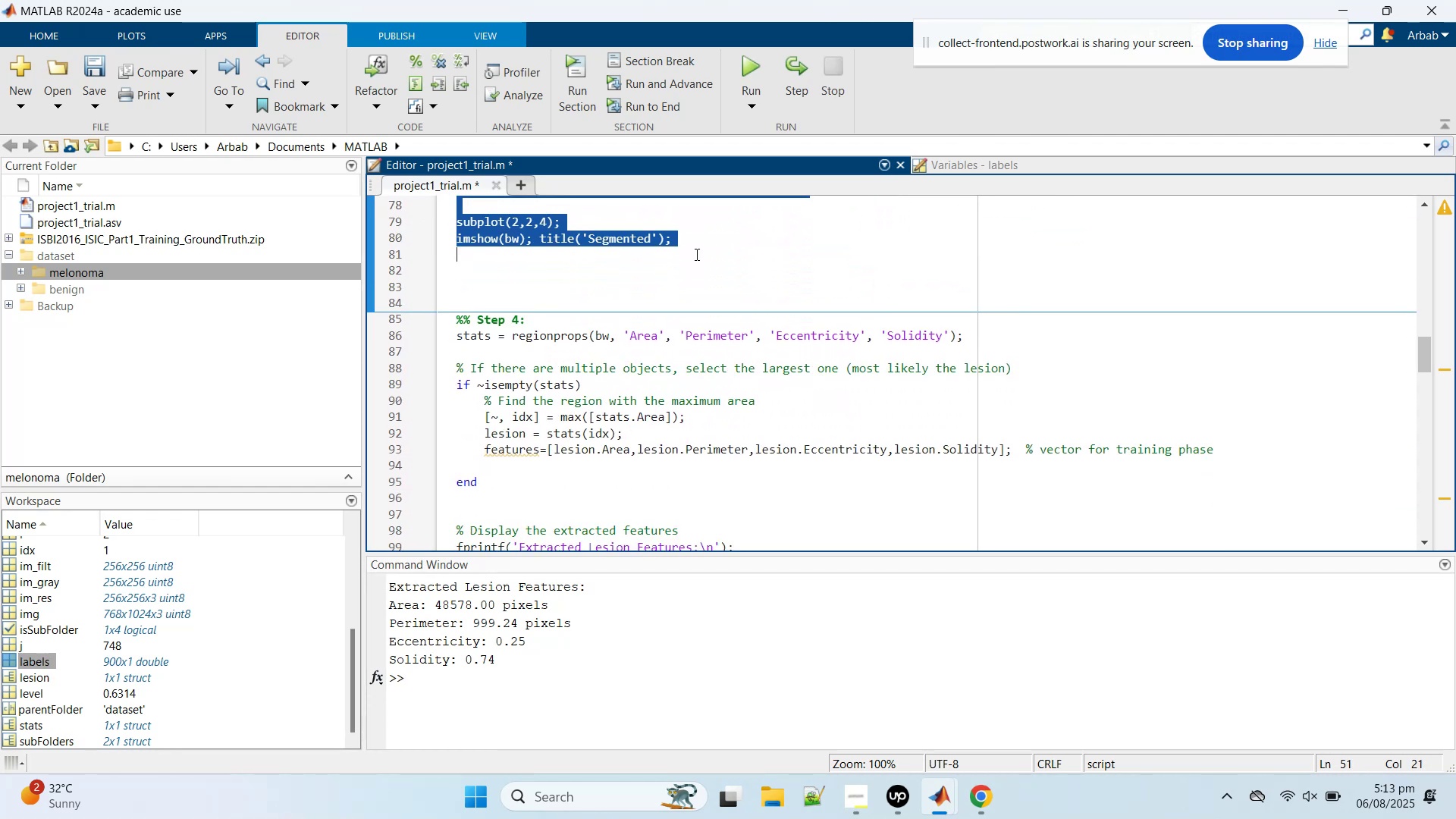 
key(Control+C)
 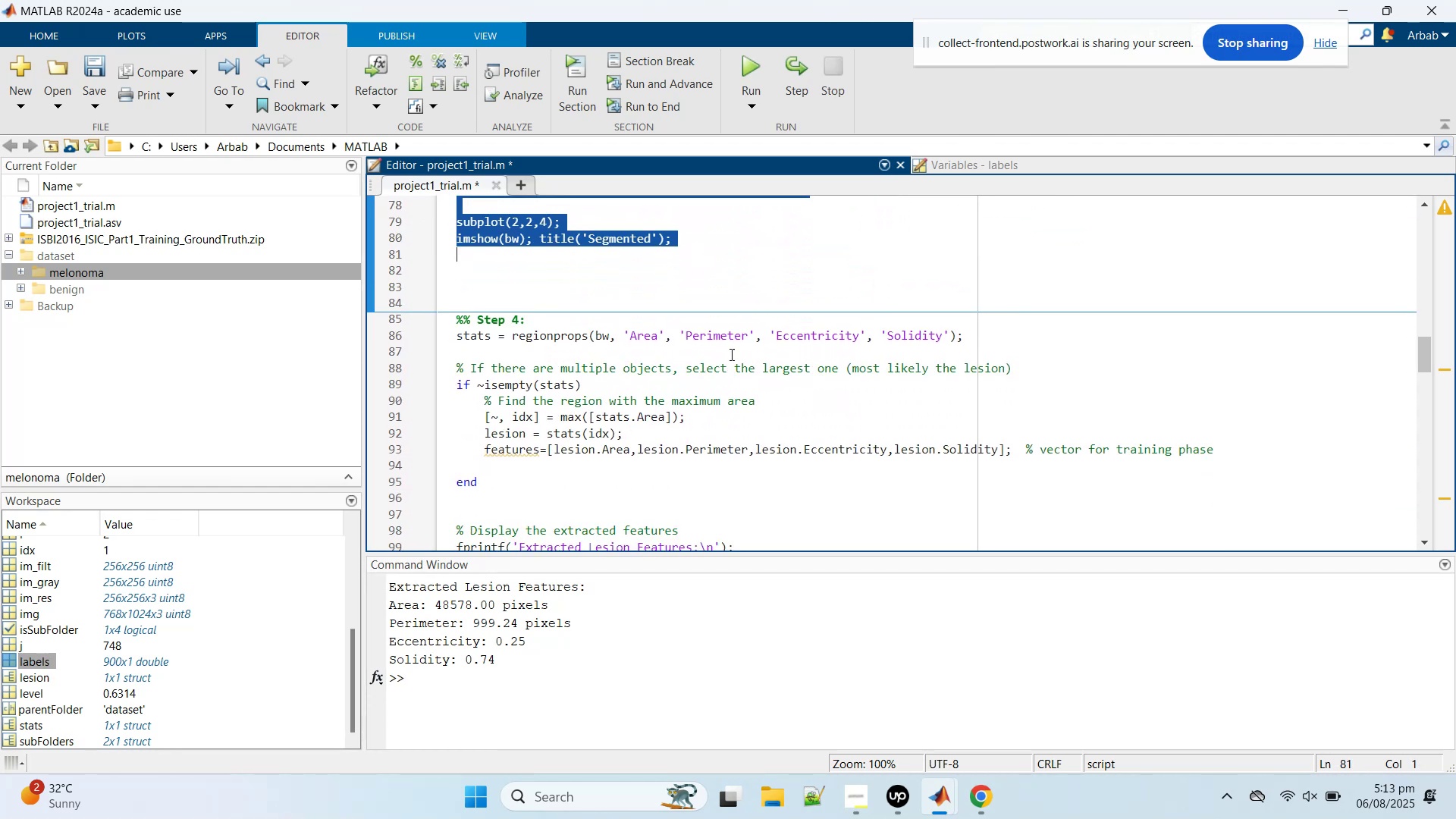 
scroll: coordinate [726, 379], scroll_direction: down, amount: 9.0
 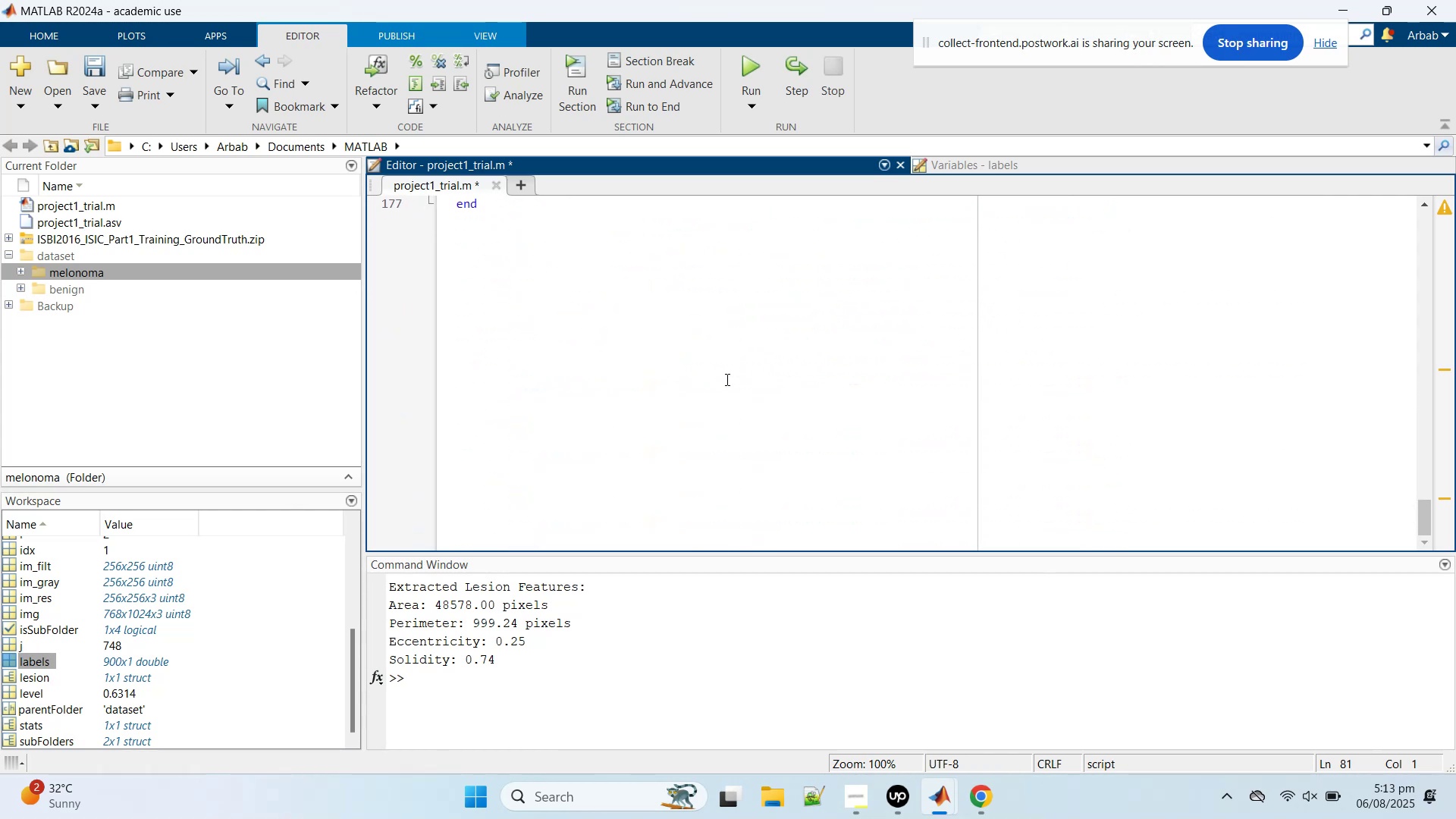 
scroll: coordinate [726, 379], scroll_direction: up, amount: 3.0
 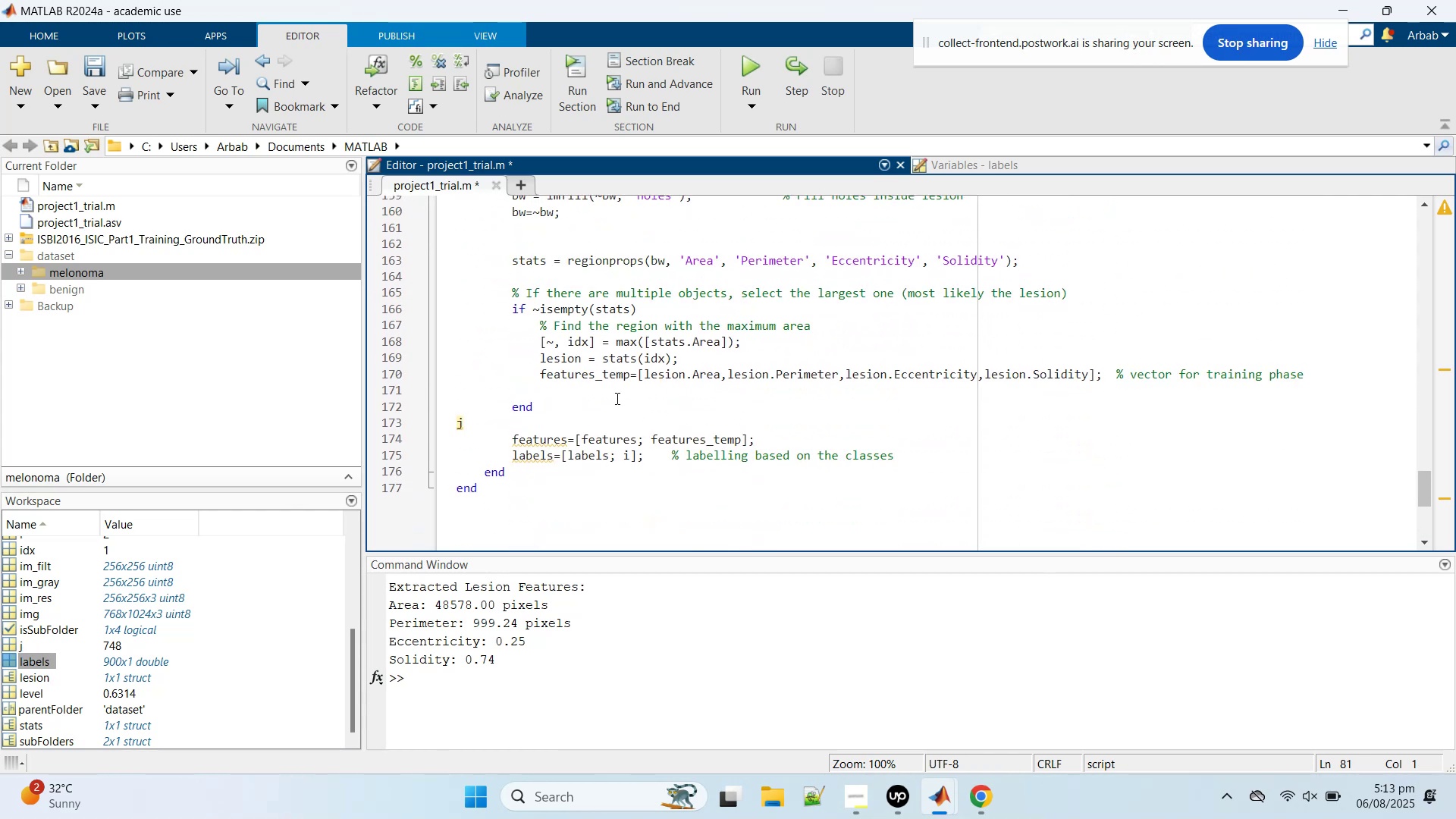 
left_click([616, 398])
 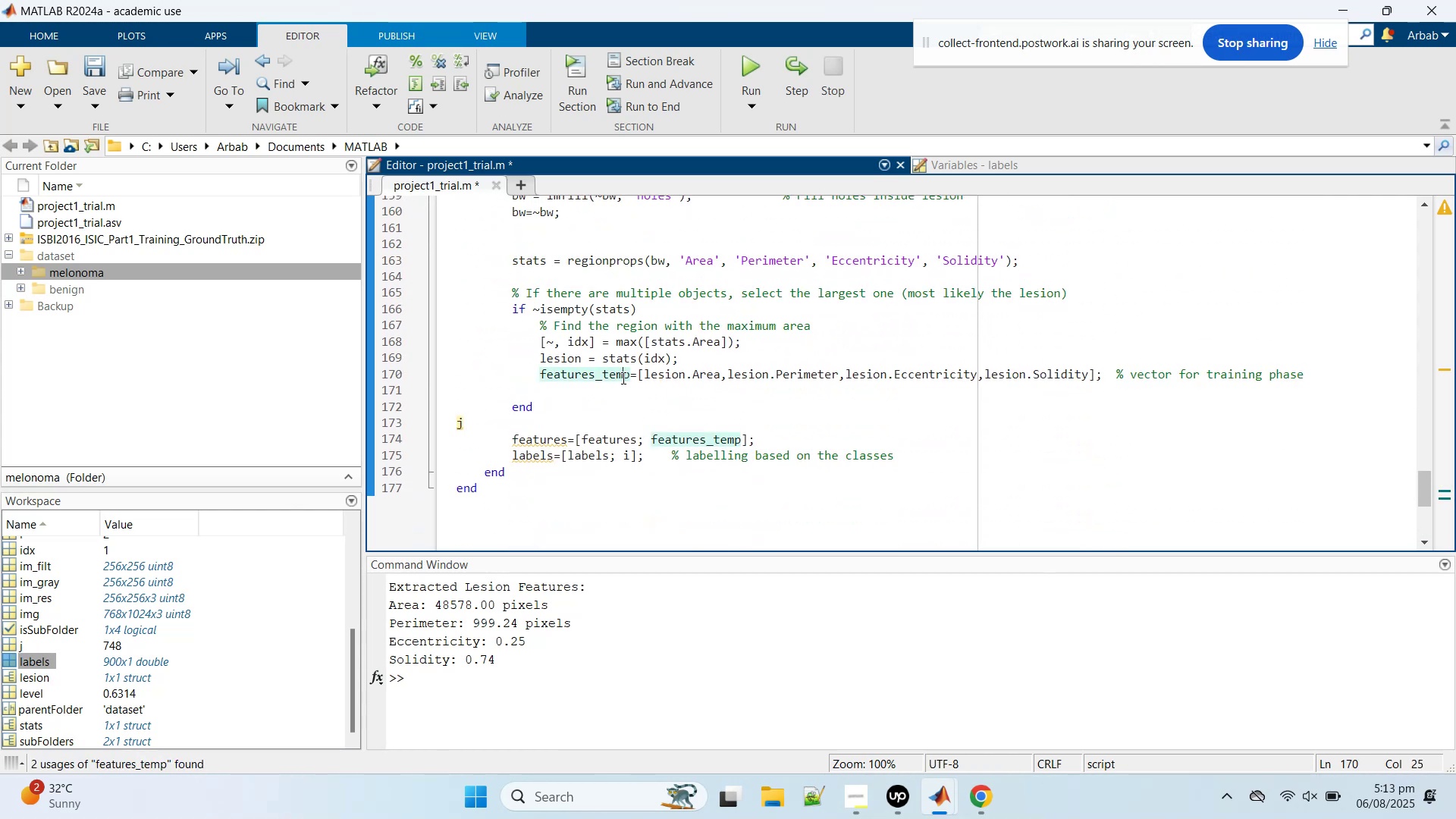 
left_click([617, 383])
 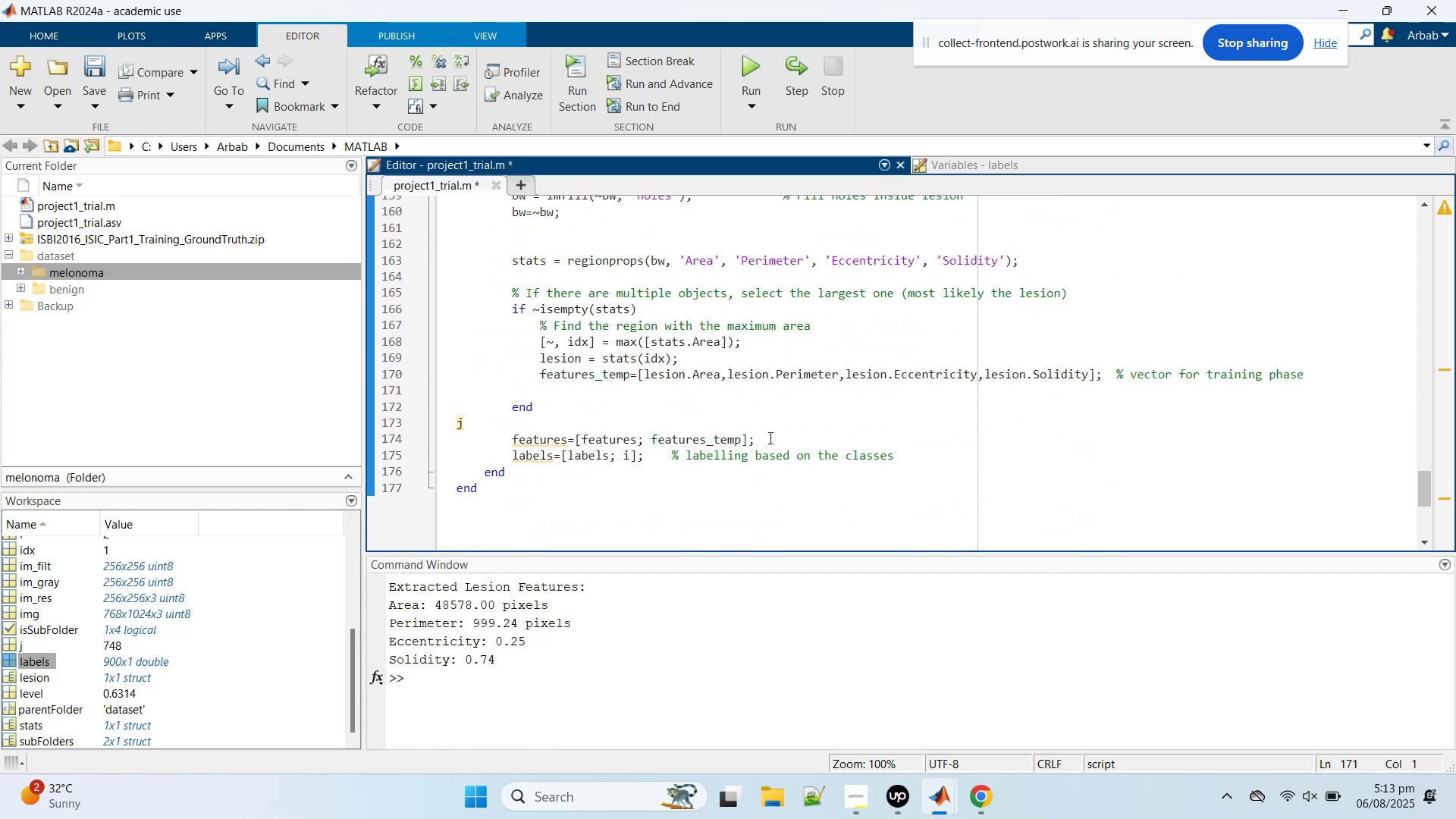 
wait(8.42)
 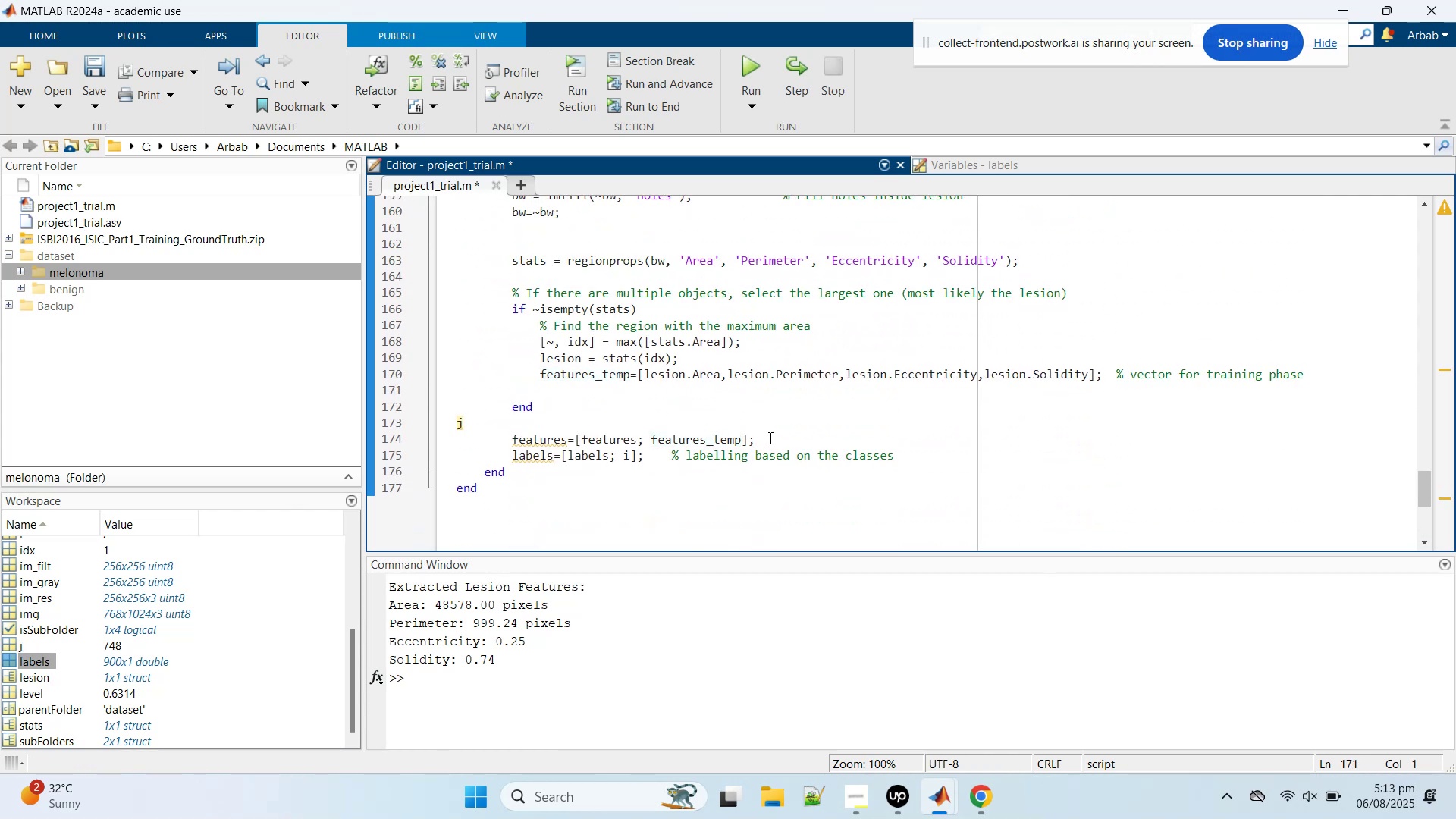 
key(Control+S)
 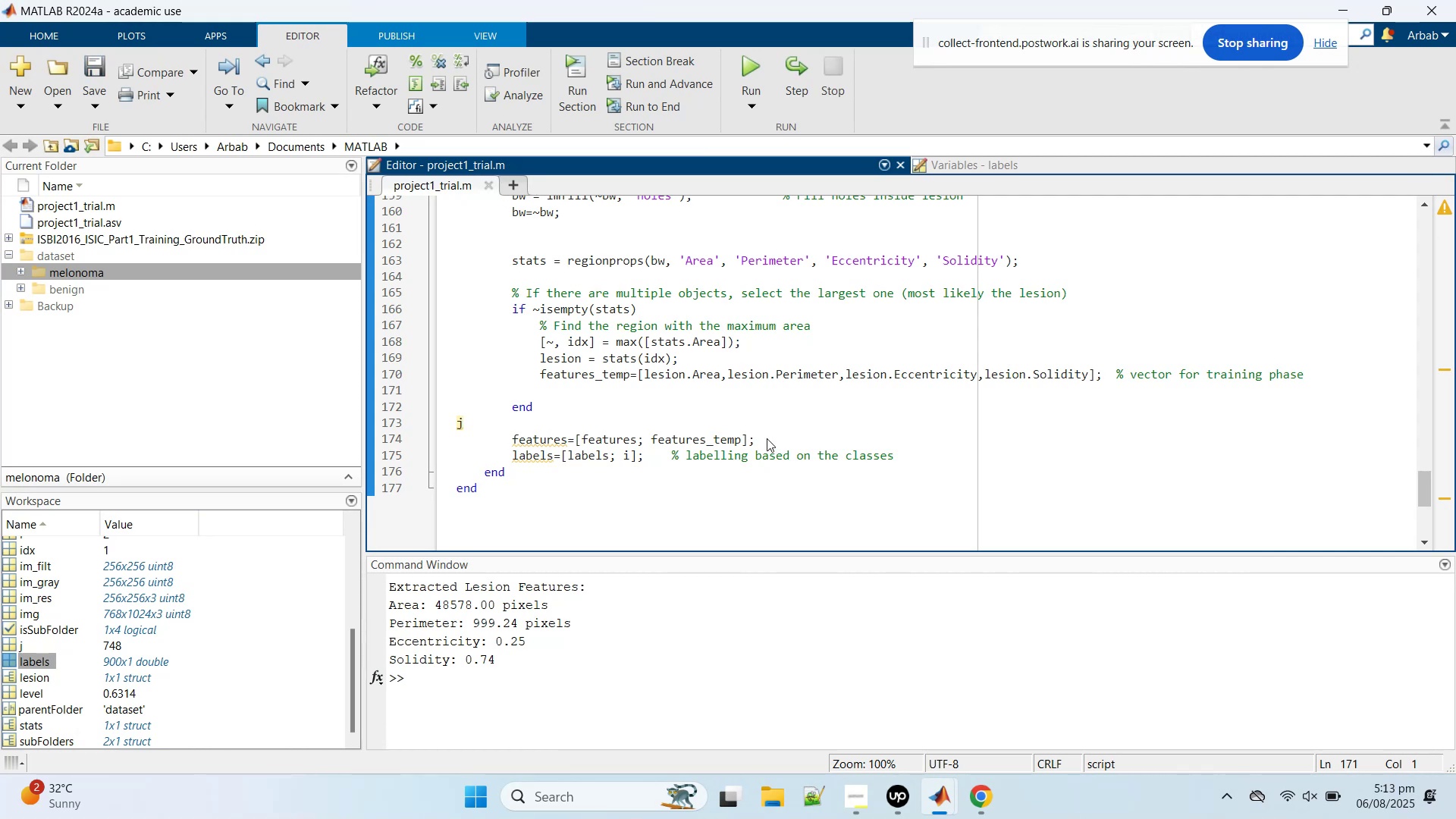 
left_click([546, 425])
 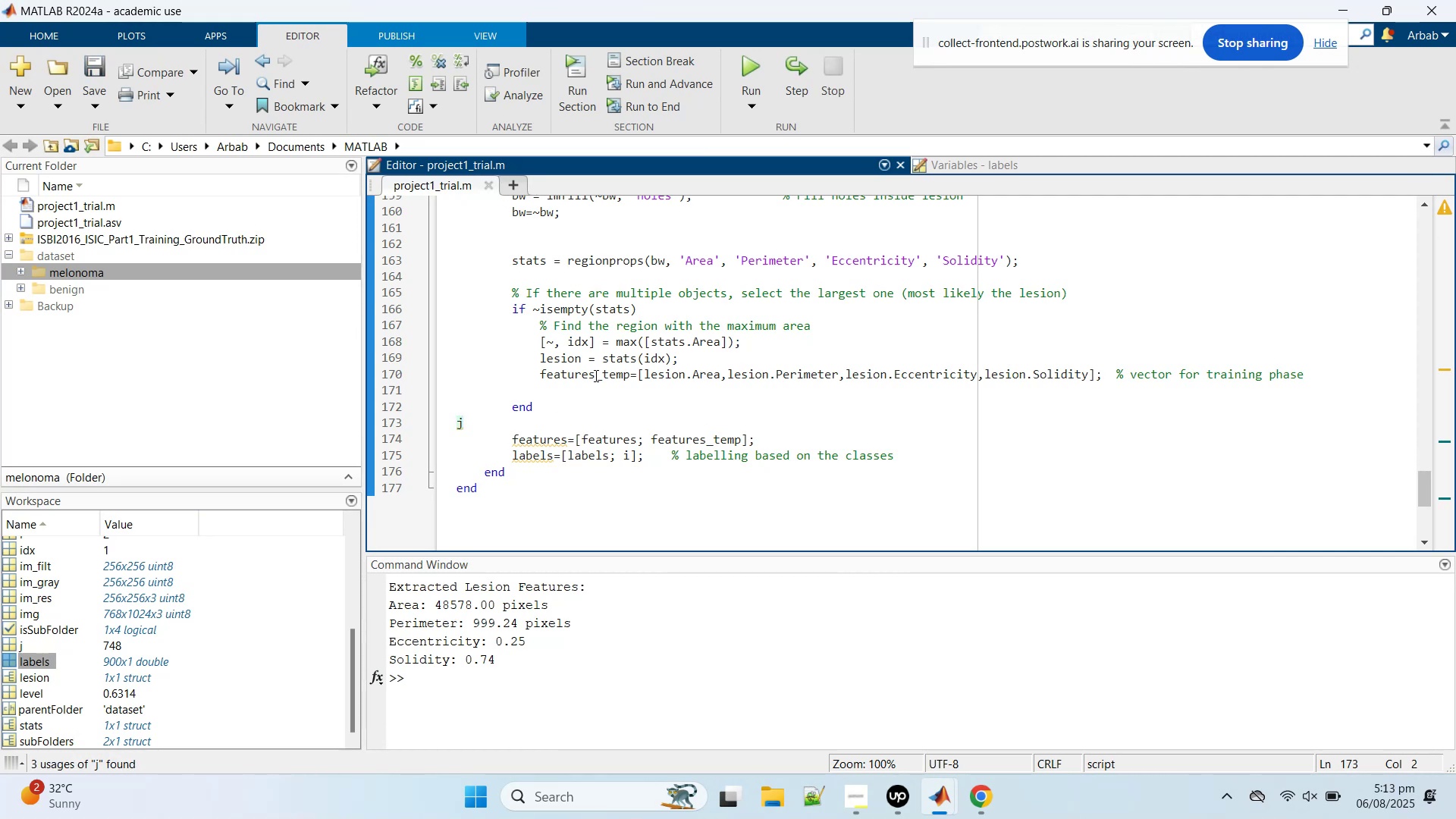 
key(Enter)
 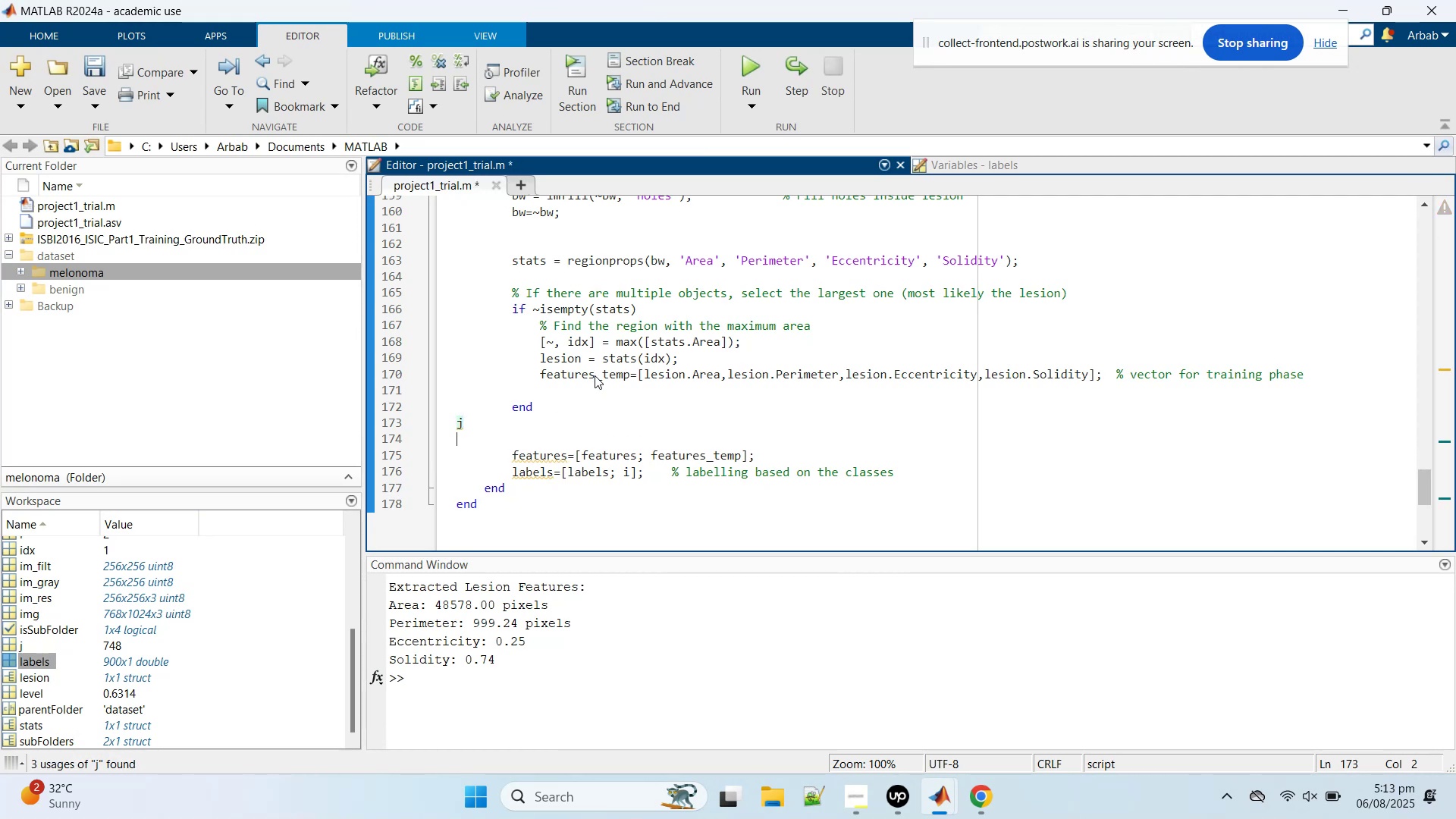 
key(Enter)
 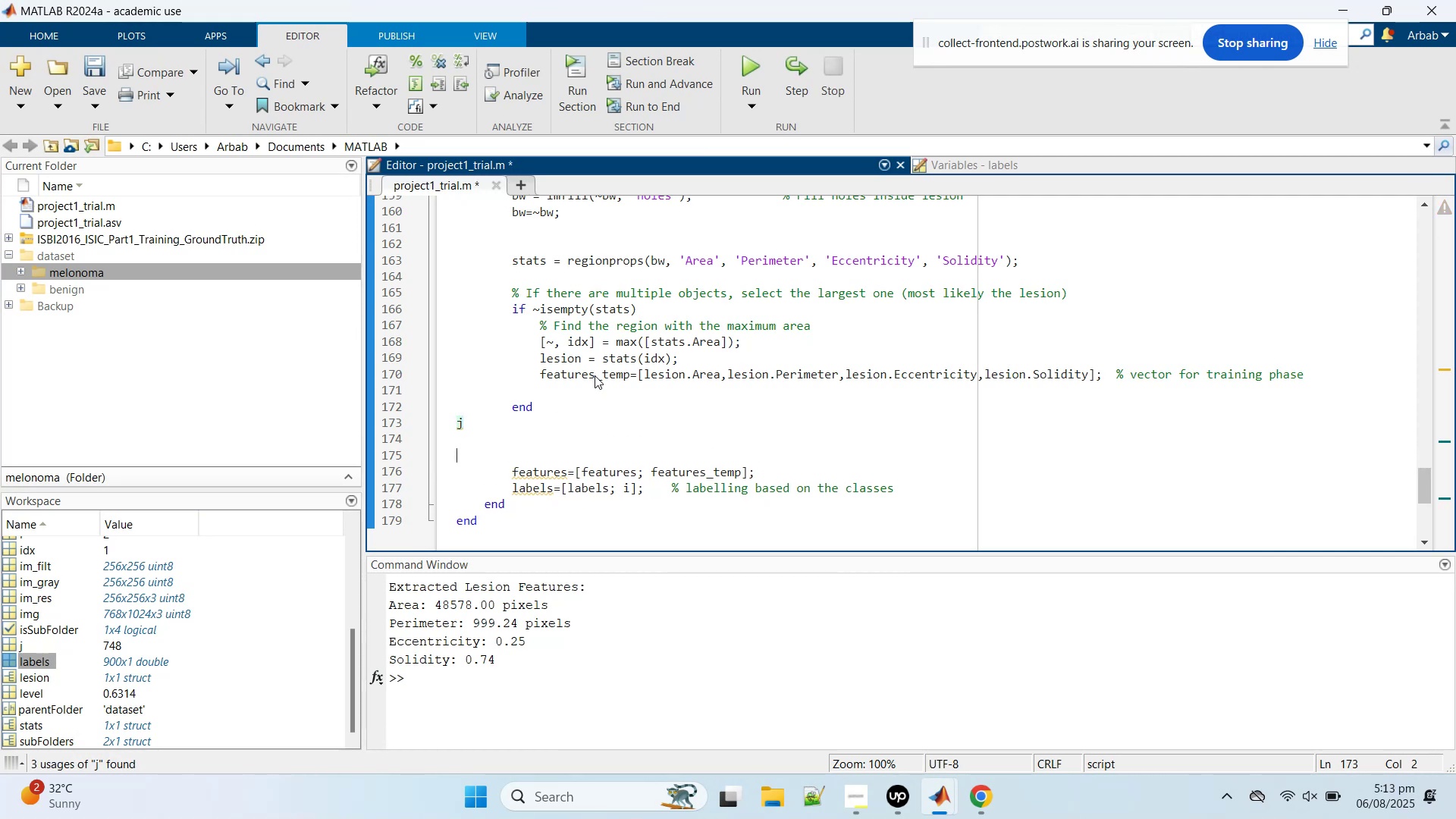 
key(Control+V)
 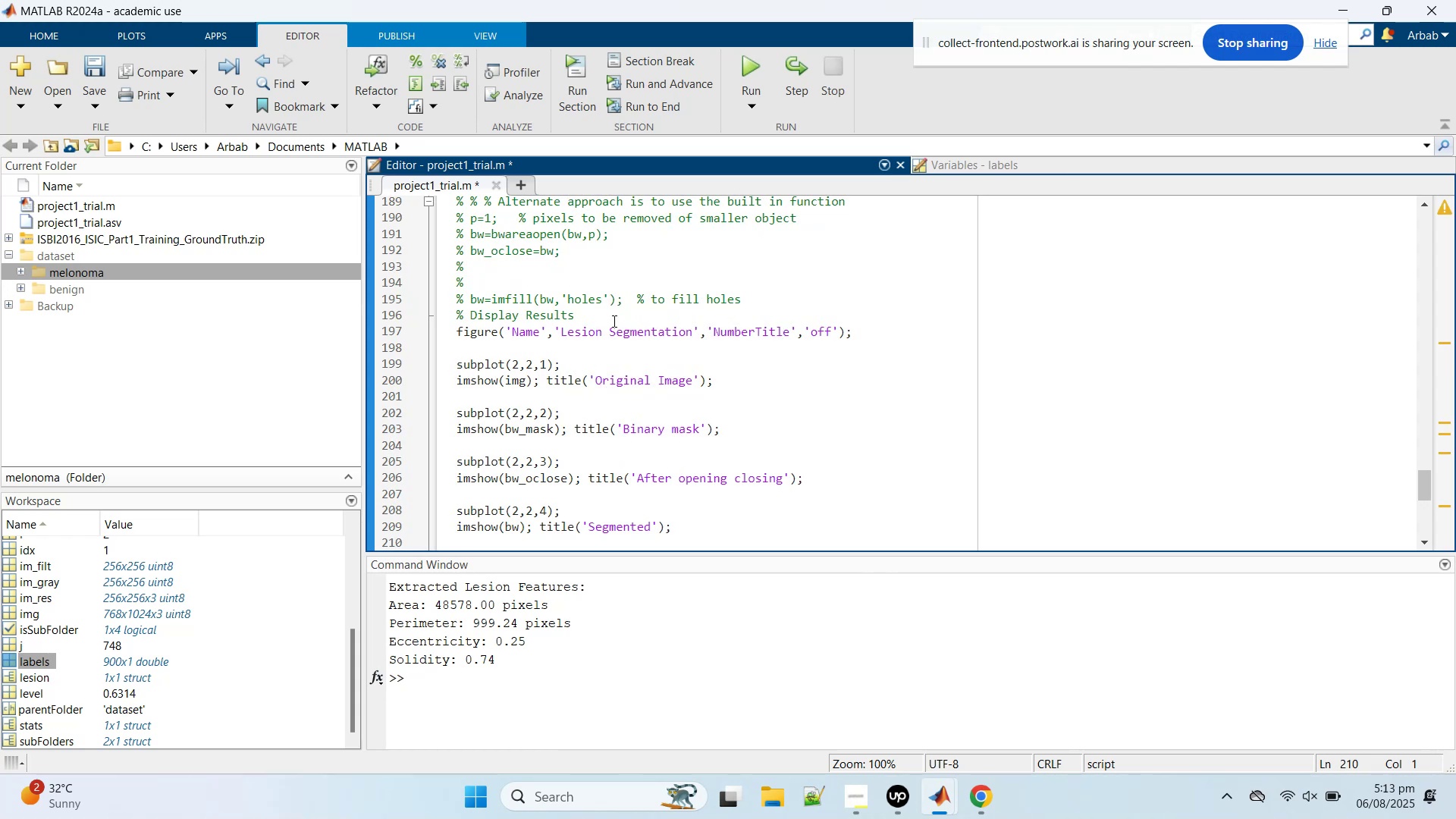 
key(Control+Z)
 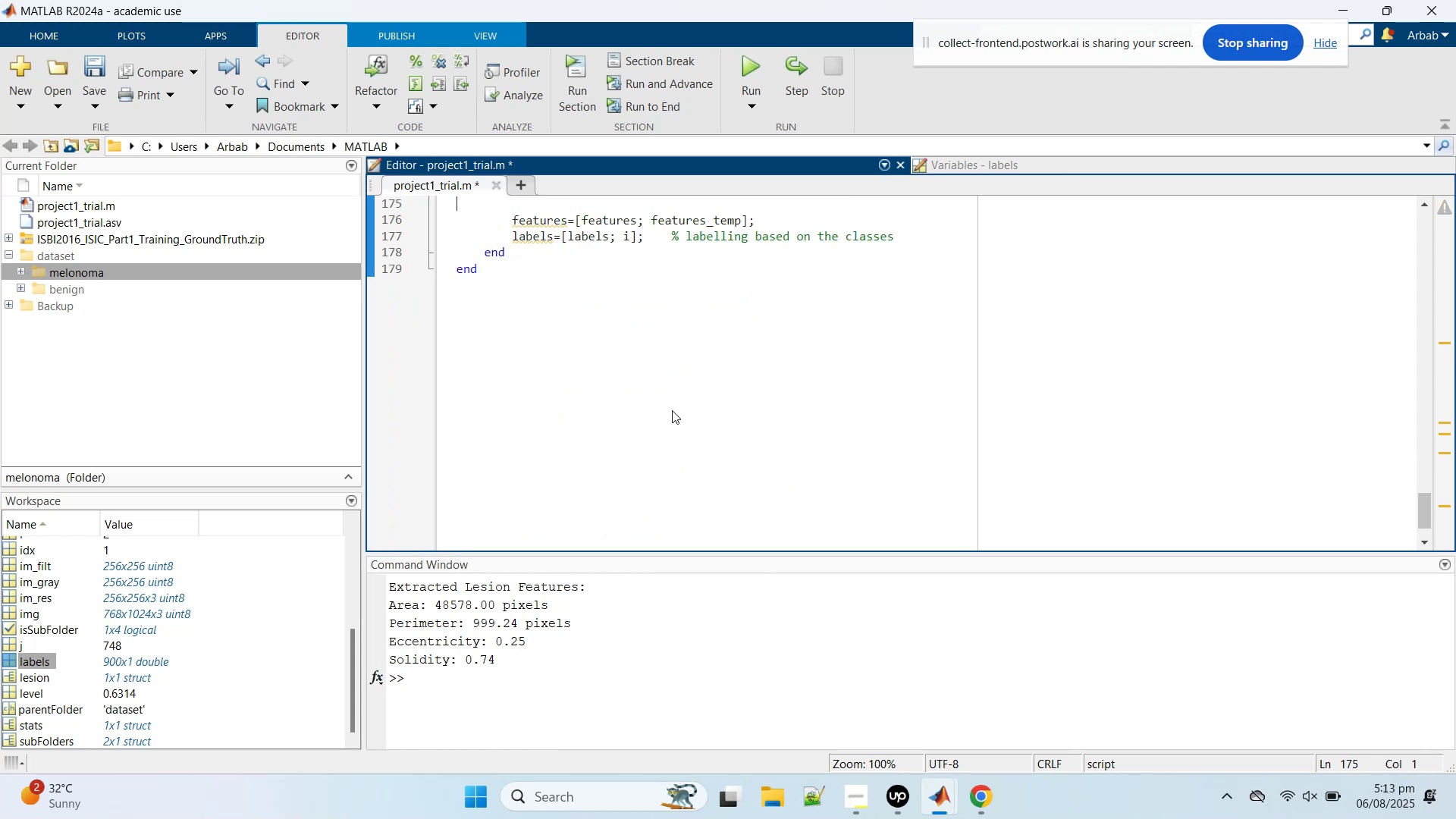 
scroll: coordinate [672, 410], scroll_direction: up, amount: 3.0
 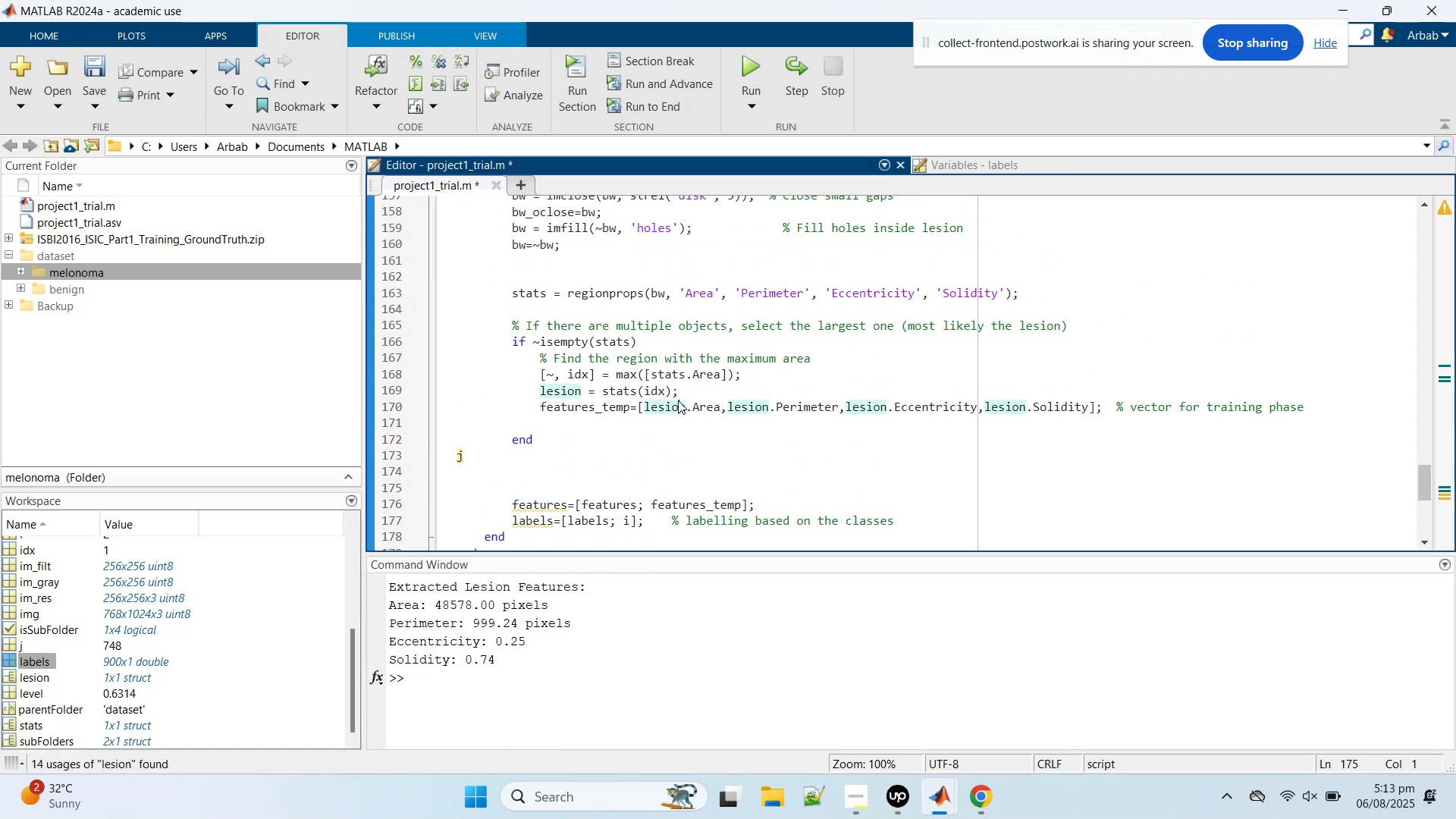 
double_click([668, 422])
 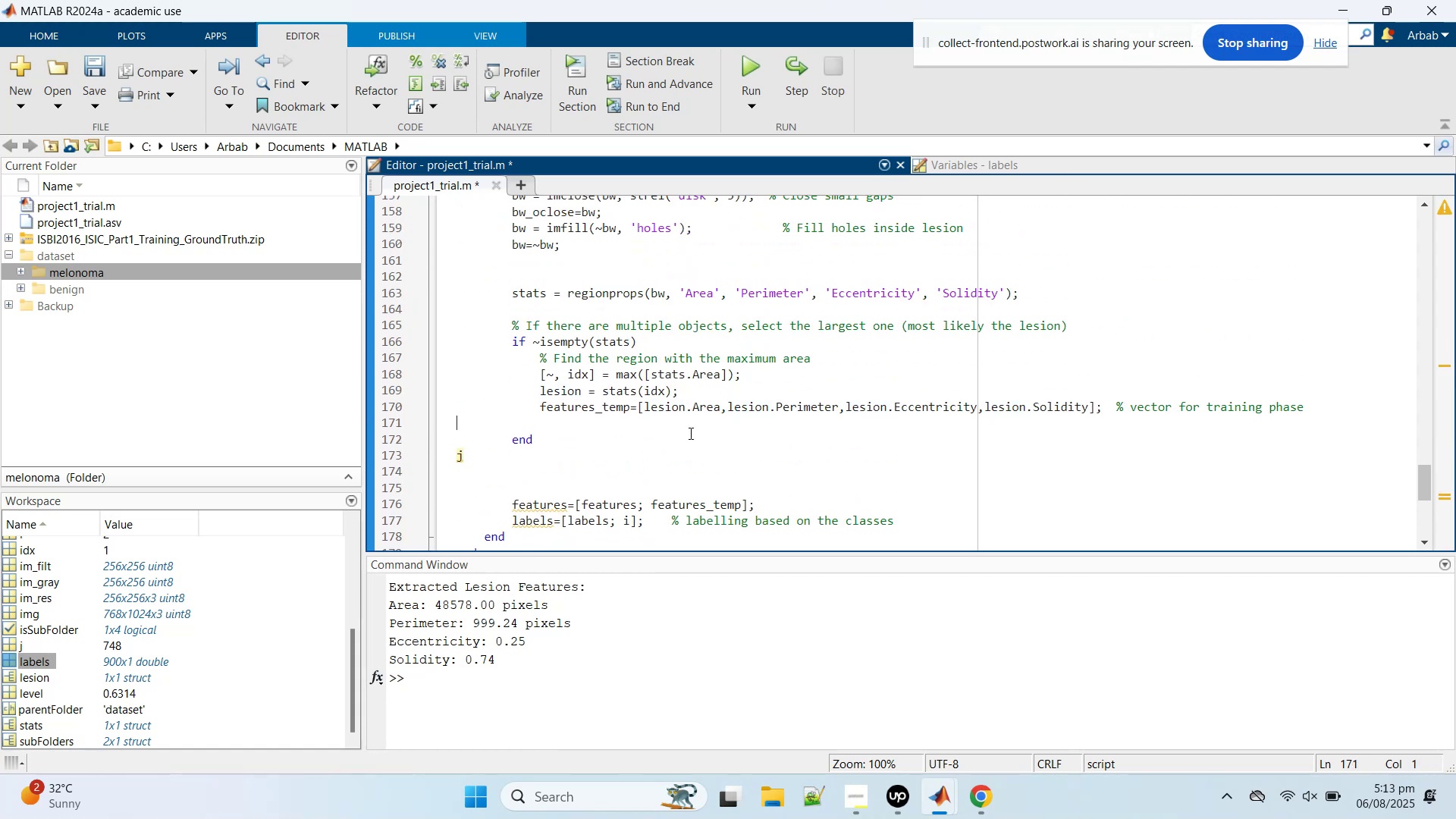 
scroll: coordinate [689, 433], scroll_direction: up, amount: 2.0
 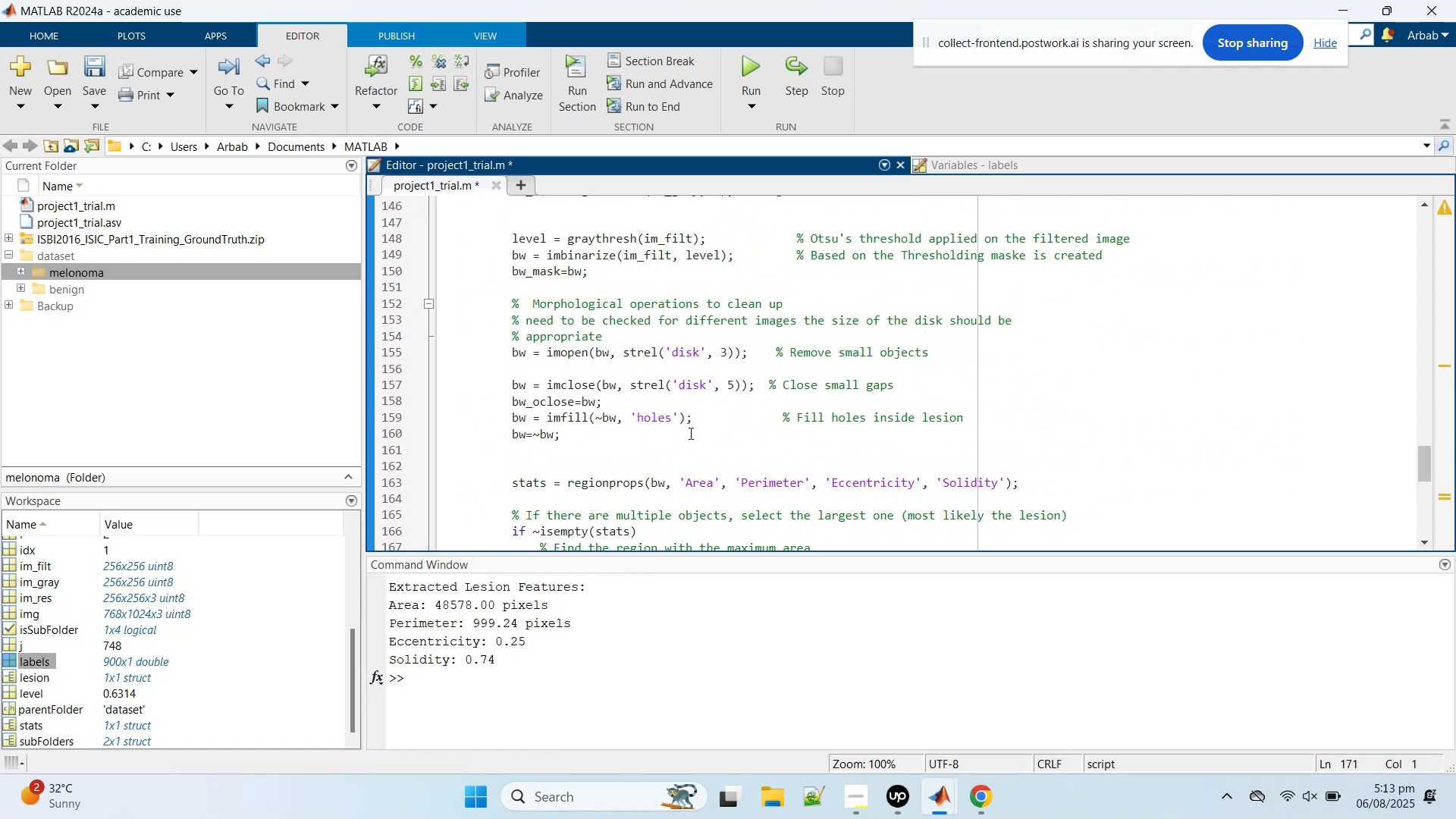 
scroll: coordinate [689, 433], scroll_direction: down, amount: 2.0
 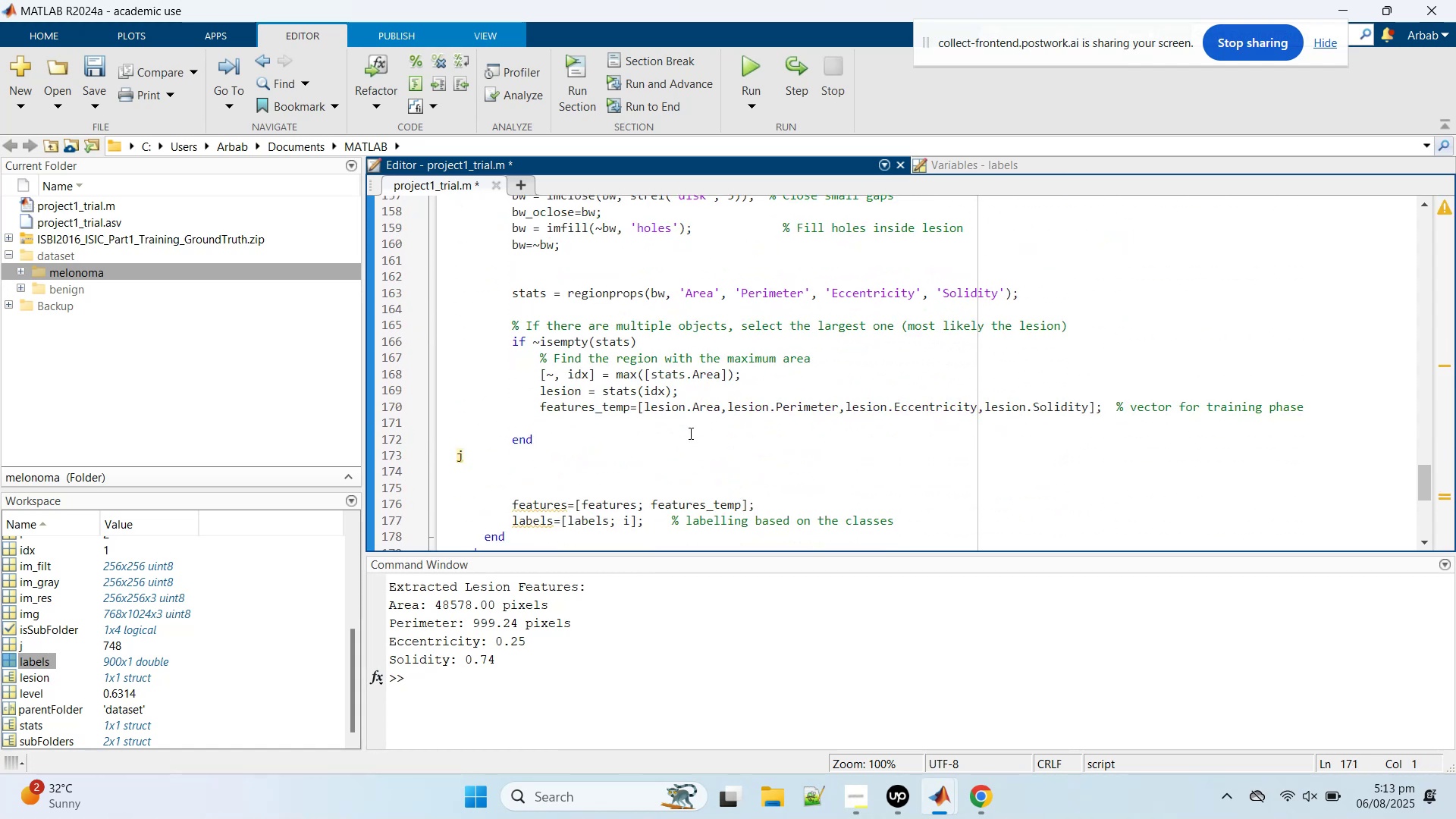 
scroll: coordinate [689, 433], scroll_direction: up, amount: 1.0
 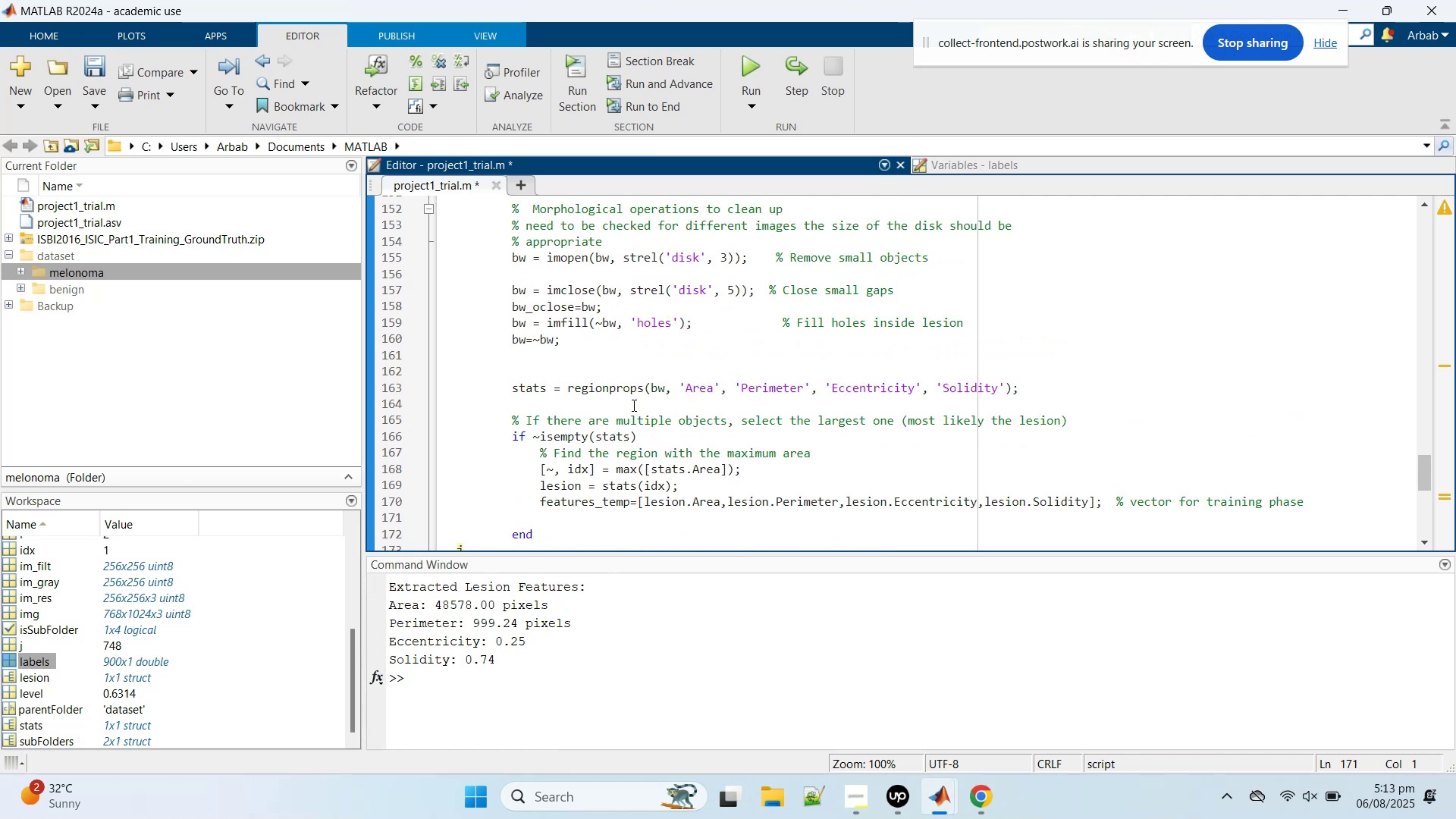 
left_click([629, 398])
 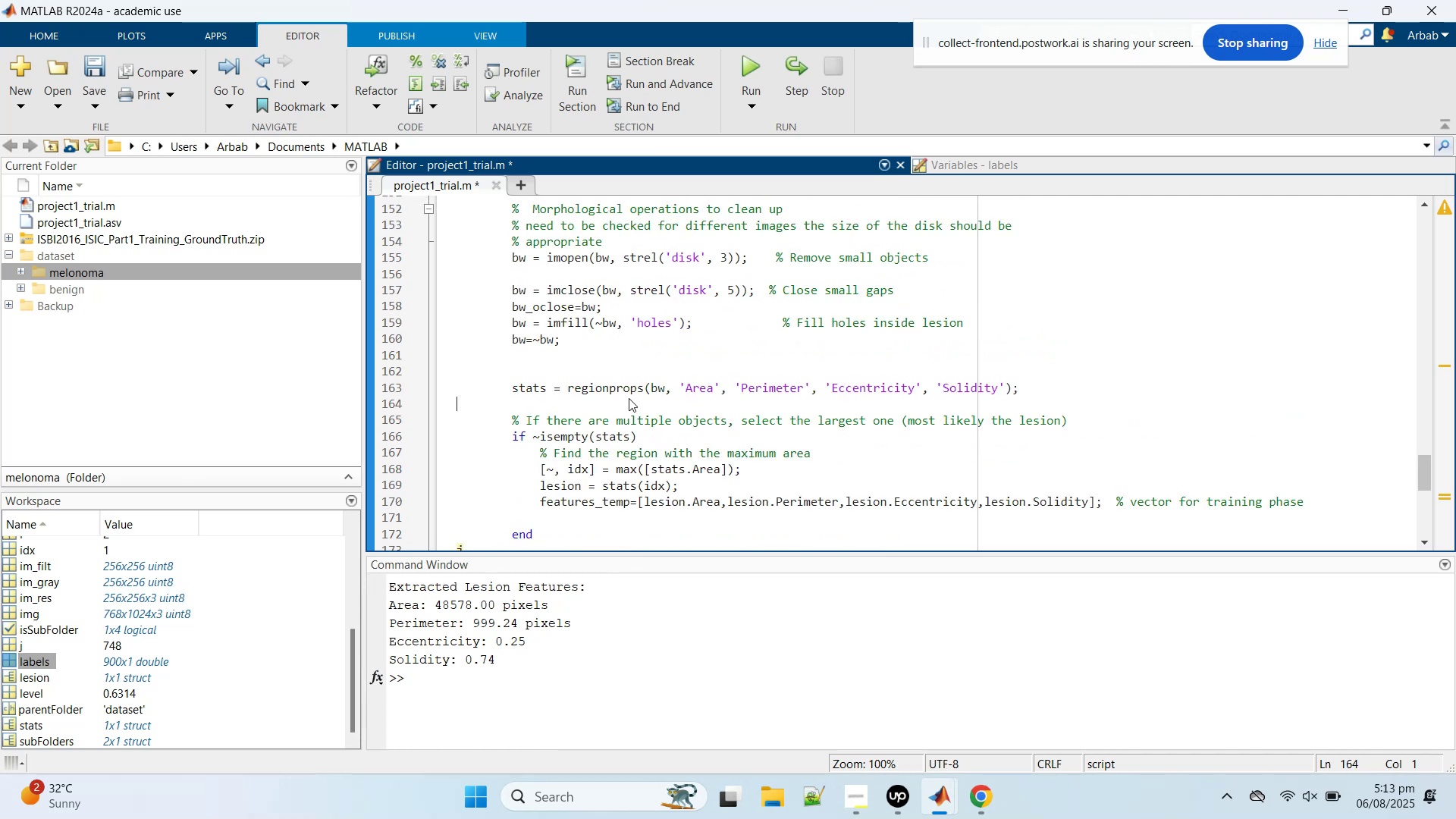 
scroll: coordinate [629, 398], scroll_direction: down, amount: 1.0
 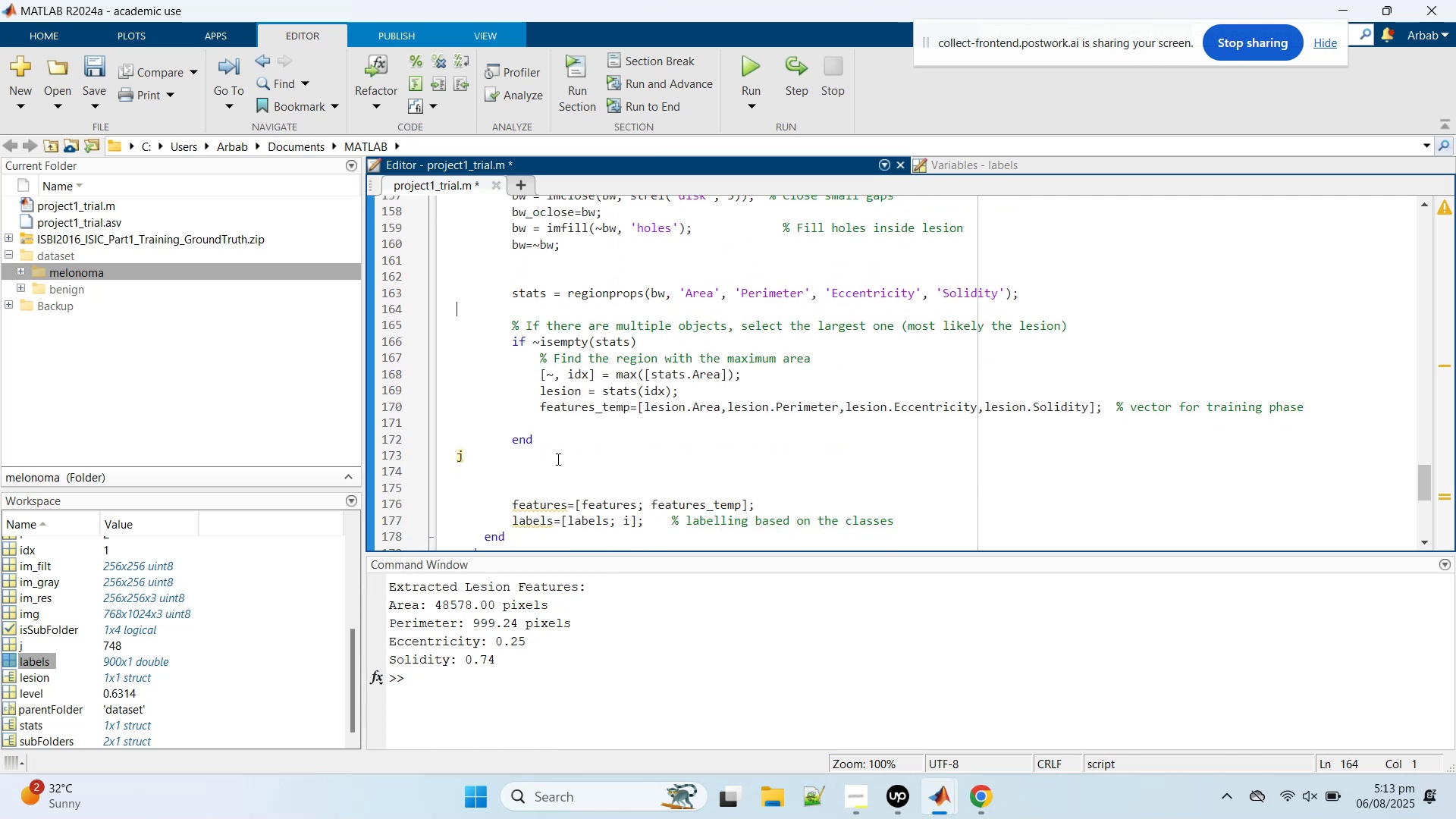 
left_click_drag(start_coordinate=[552, 463], to_coordinate=[549, 466])
 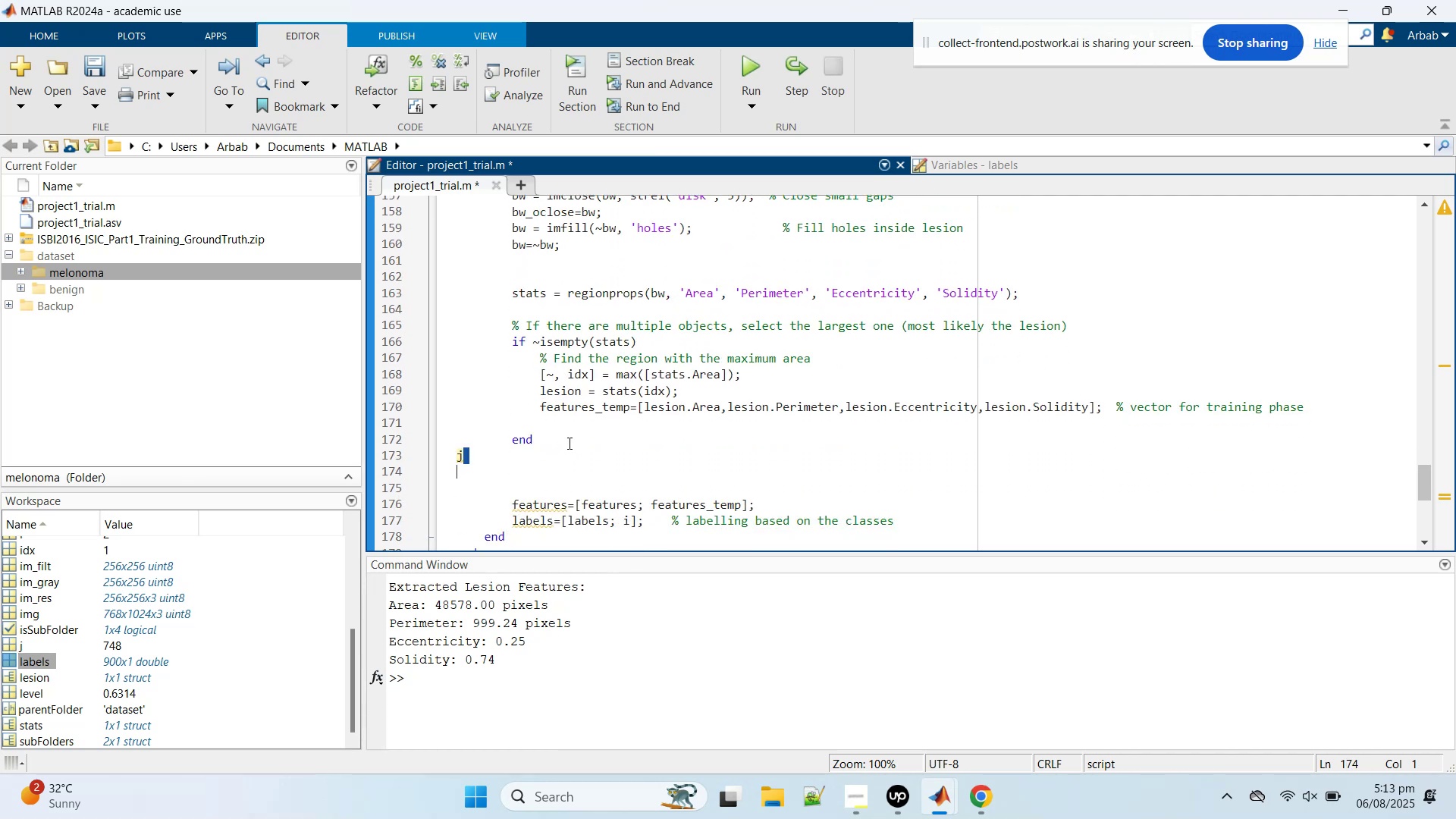 
left_click([568, 443])
 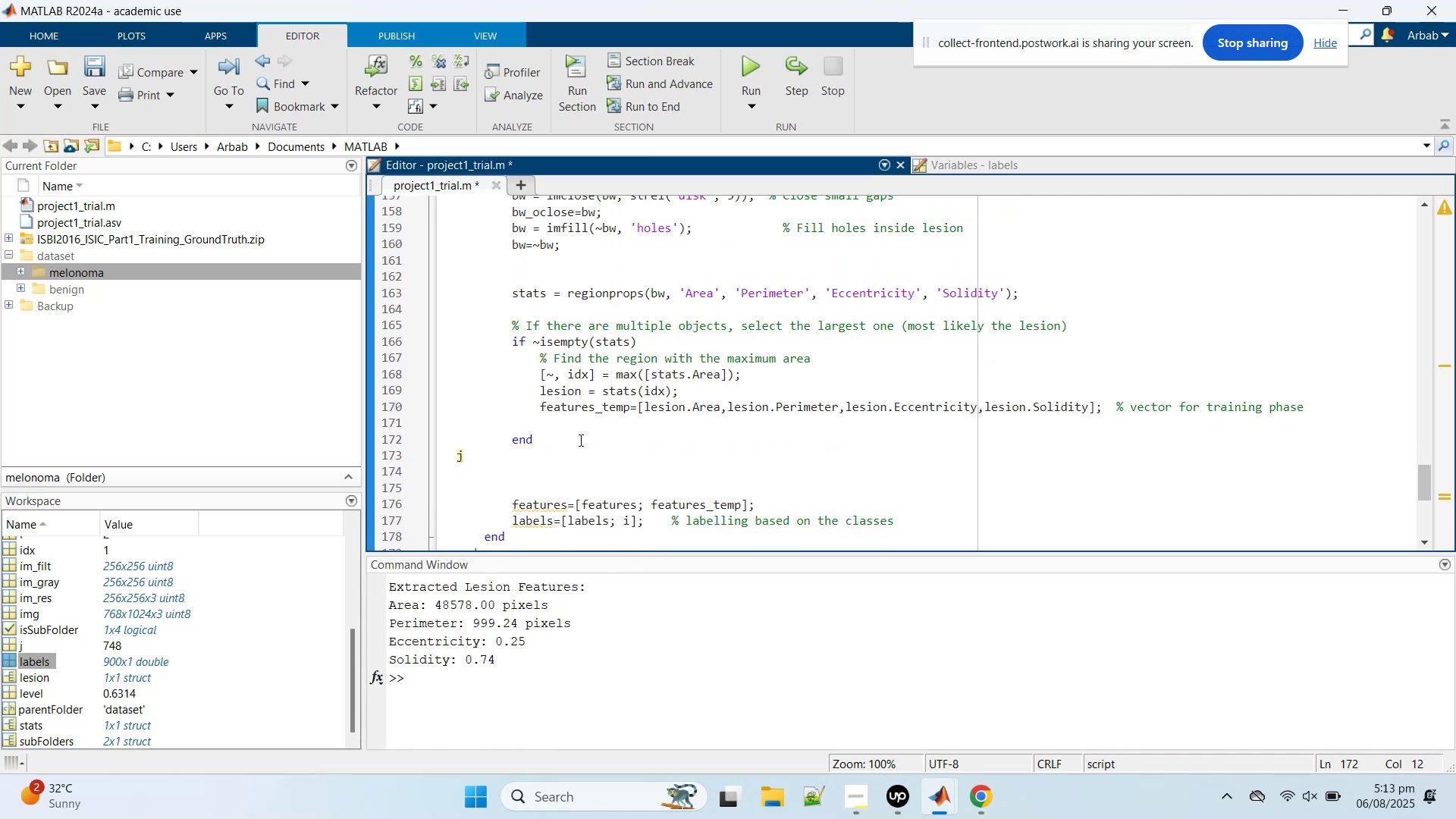 
key(Enter)
 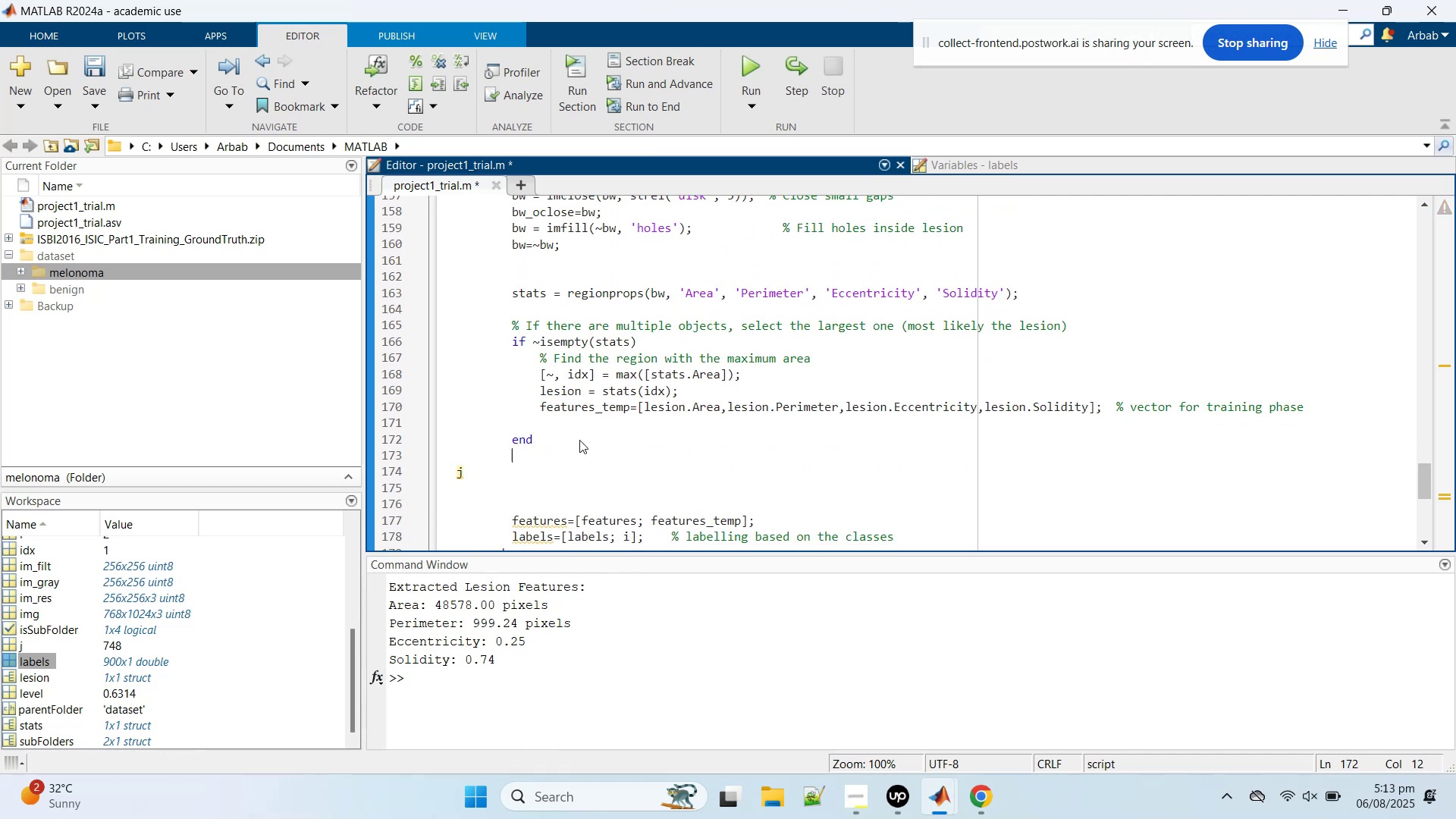 
key(Enter)
 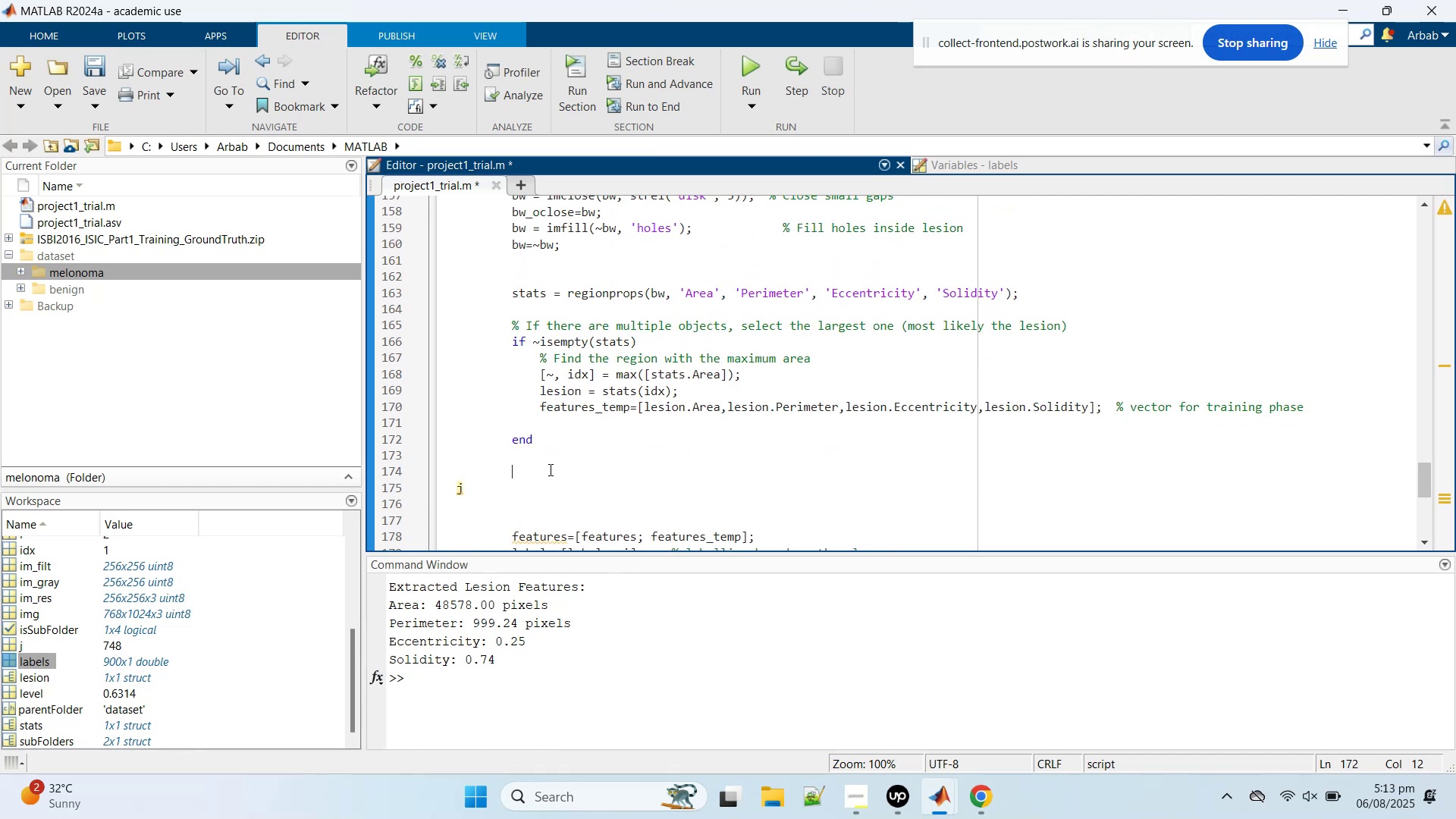 
left_click([551, 466])
 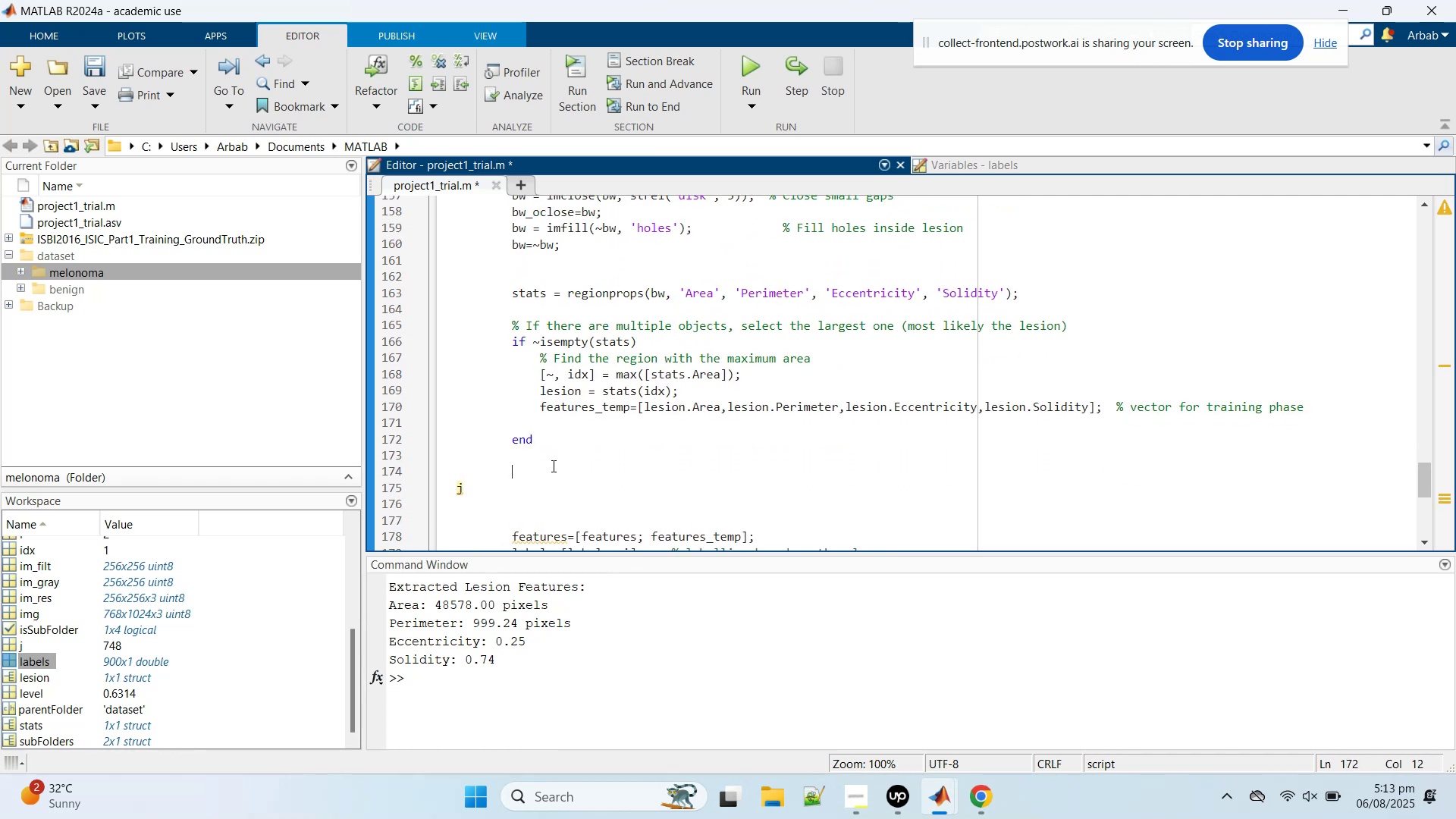 
key(Control+V)
 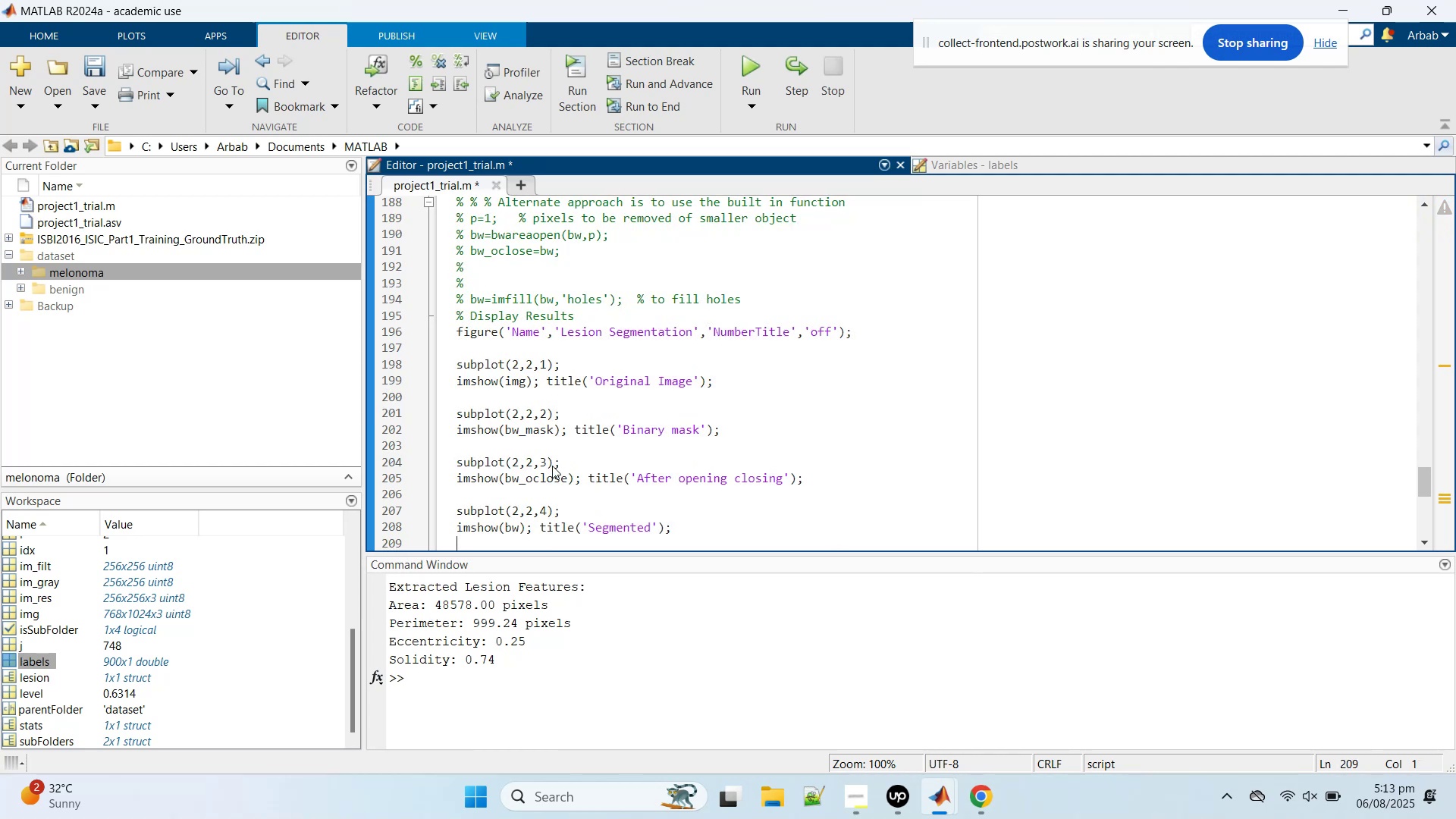 
hold_key(key=S, duration=0.31)
 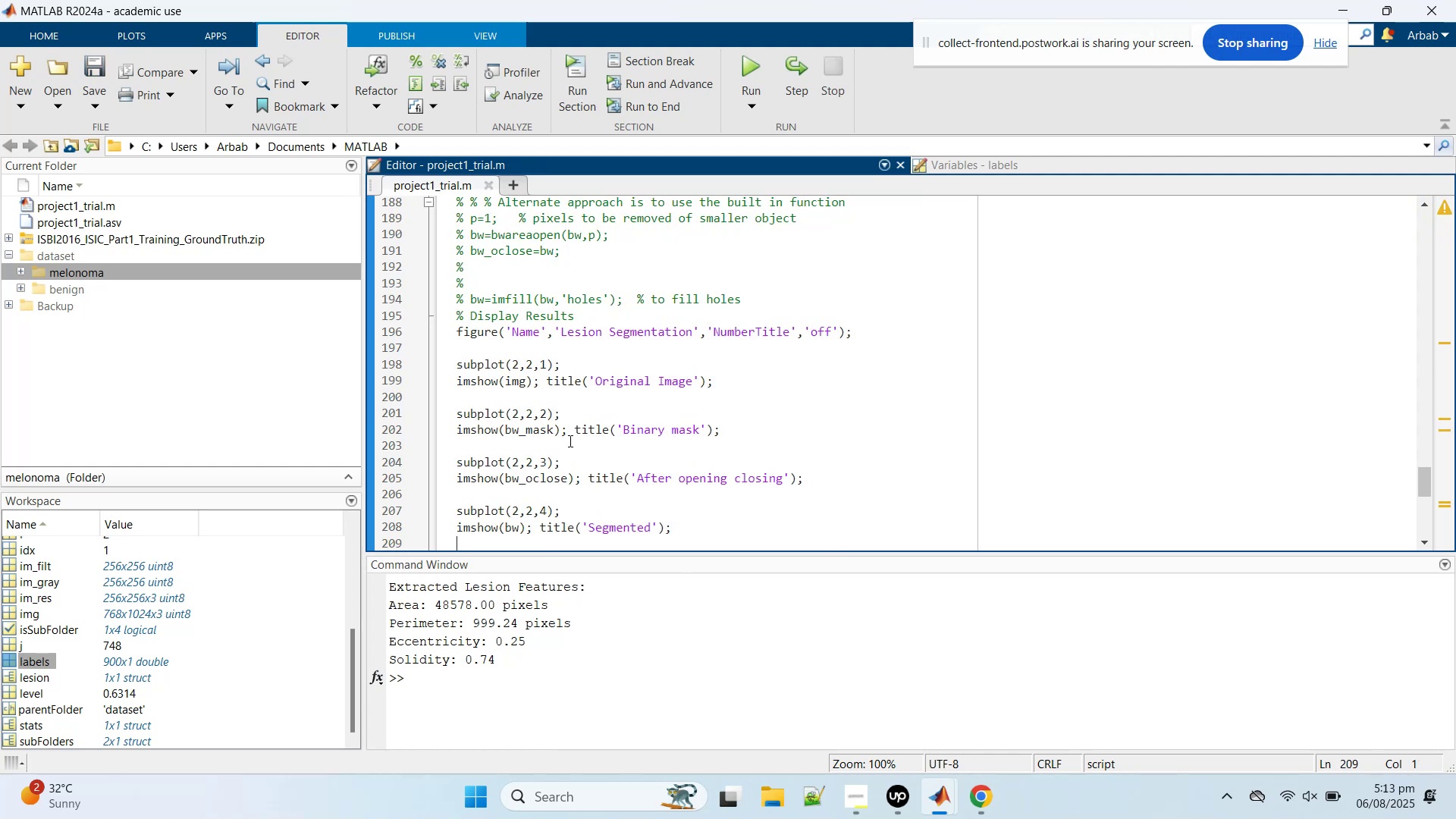 
scroll: coordinate [570, 439], scroll_direction: up, amount: 1.0
 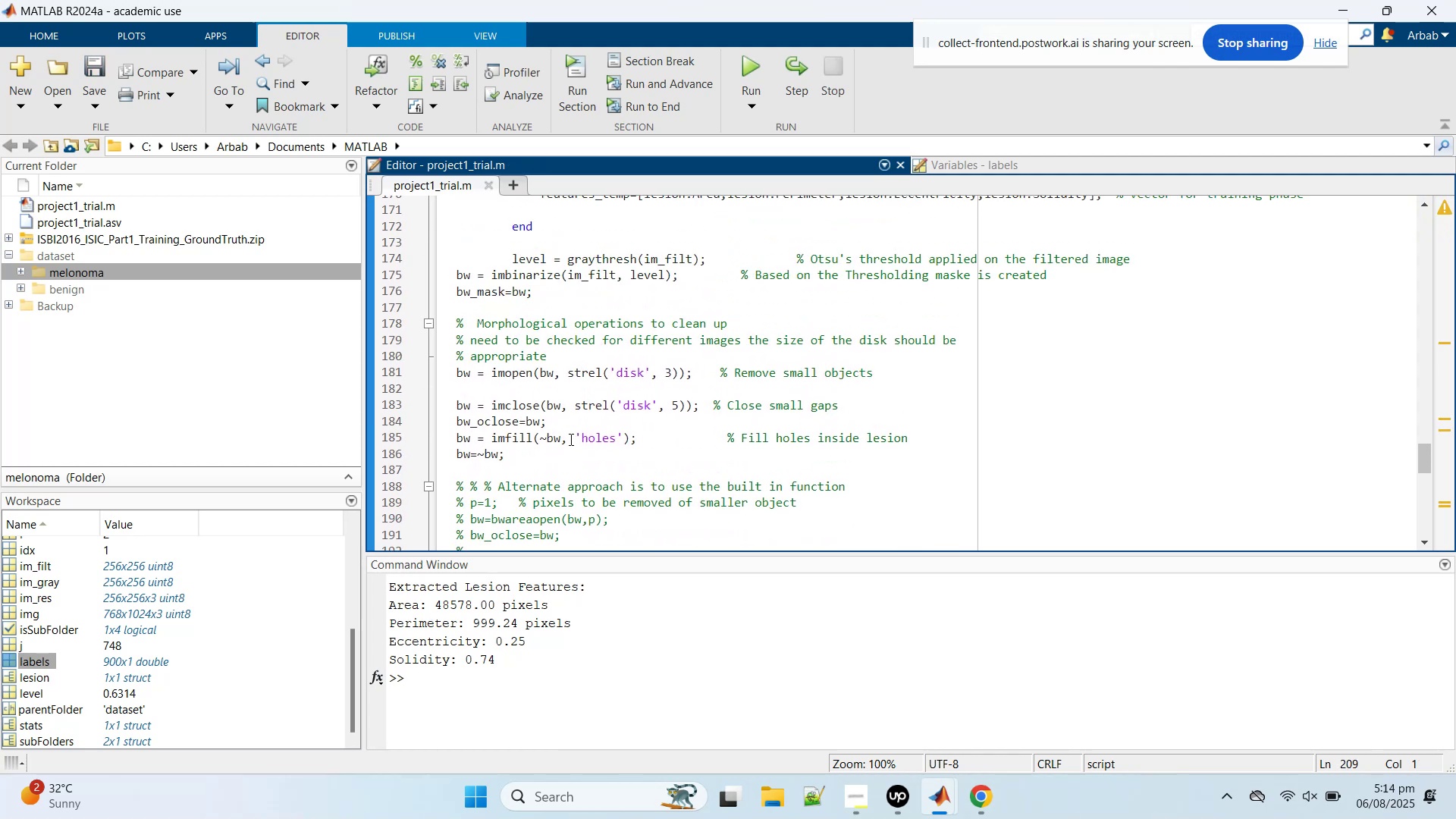 
scroll: coordinate [570, 439], scroll_direction: down, amount: 4.0
 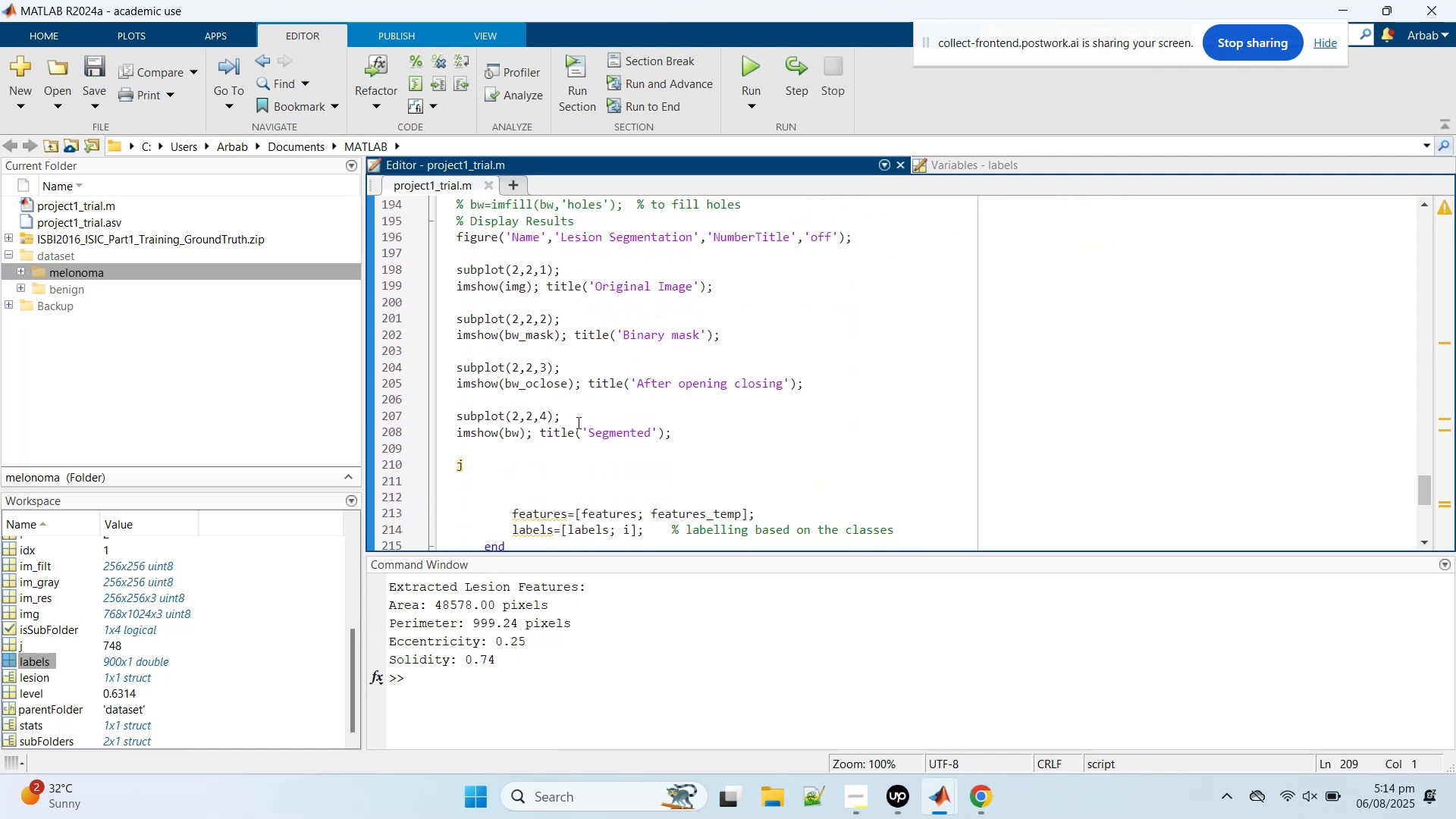 
scroll: coordinate [577, 422], scroll_direction: up, amount: 3.0
 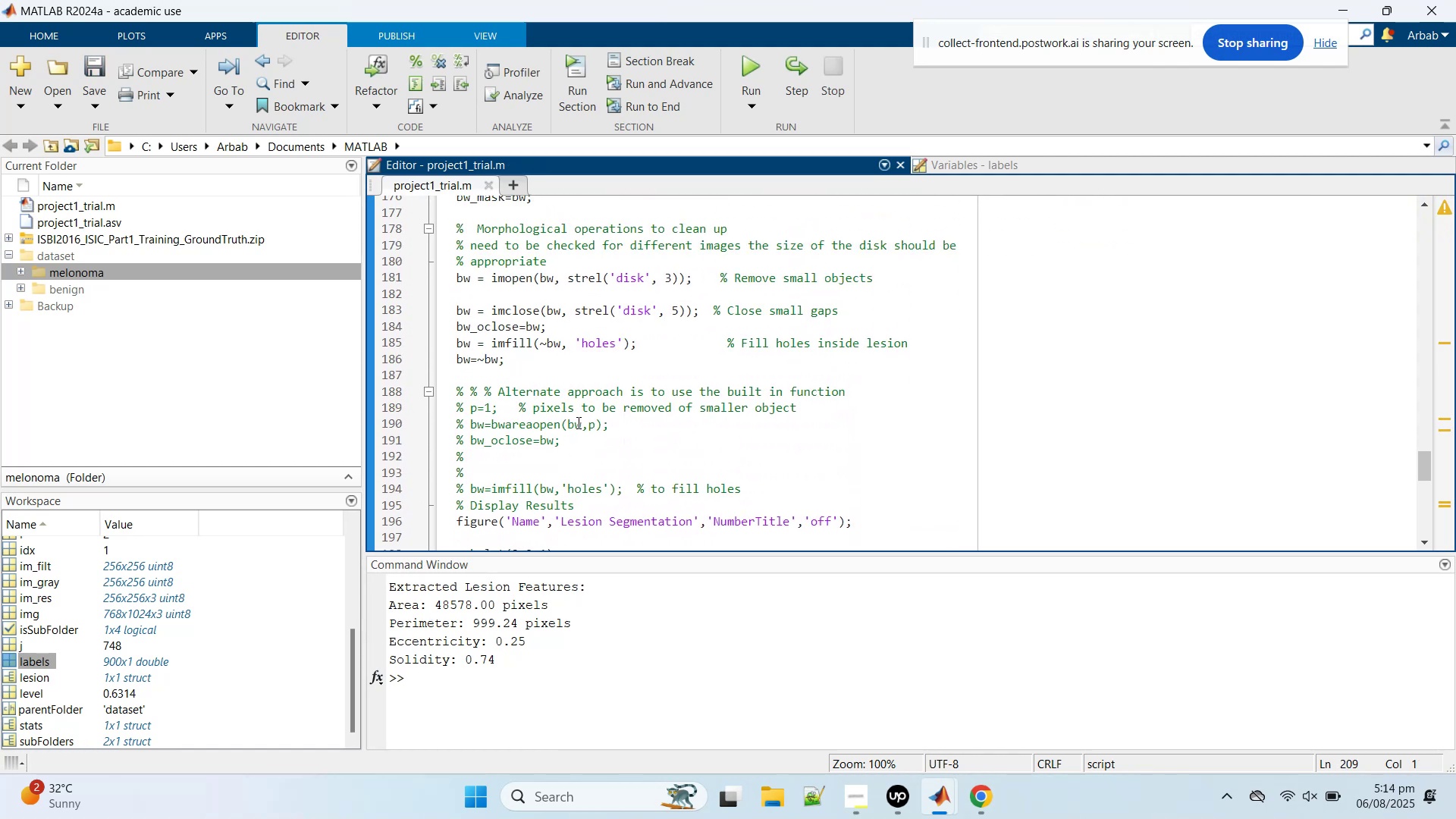 
scroll: coordinate [577, 422], scroll_direction: down, amount: 4.0
 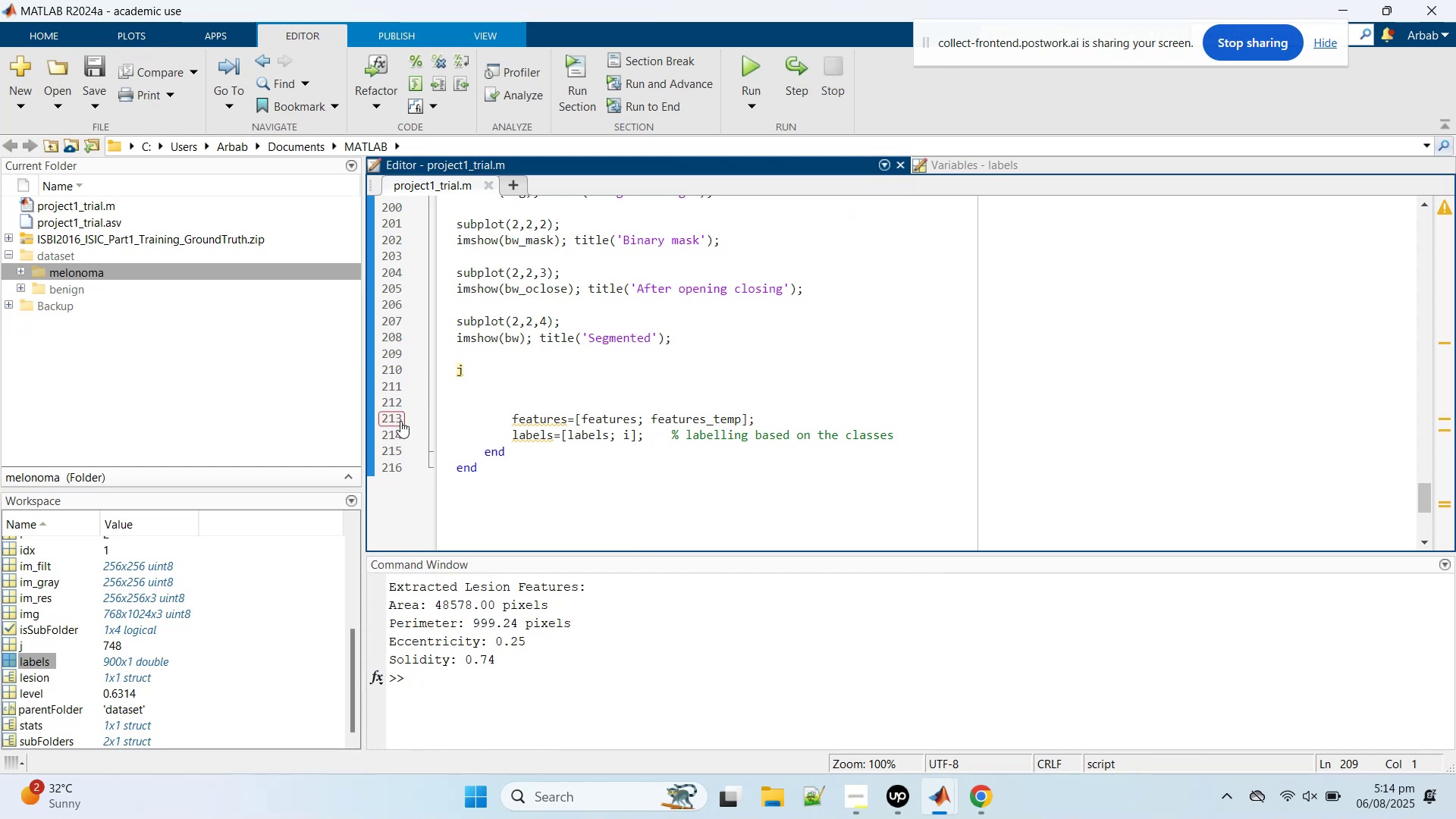 
left_click([384, 450])
 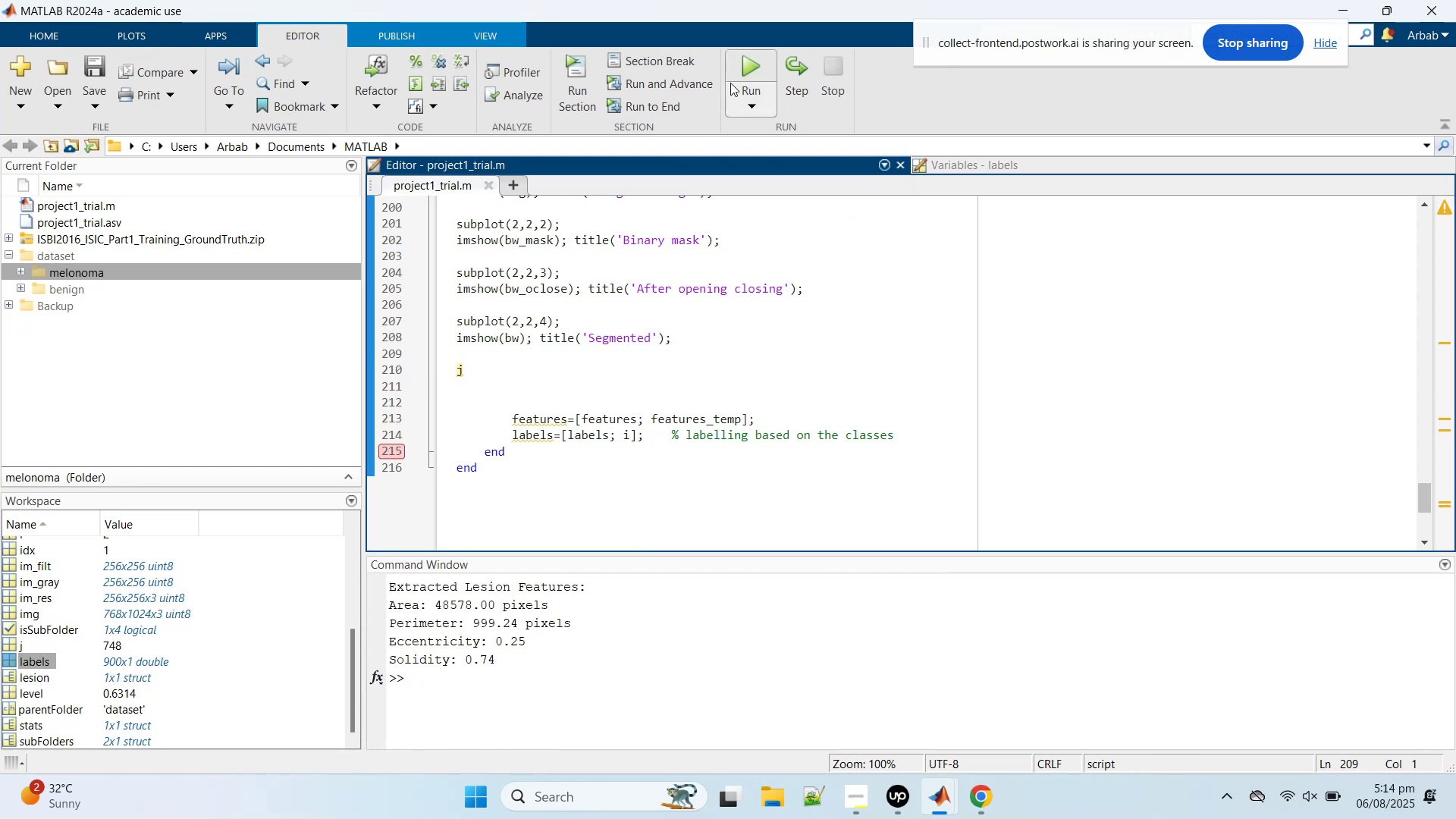 
left_click([748, 61])
 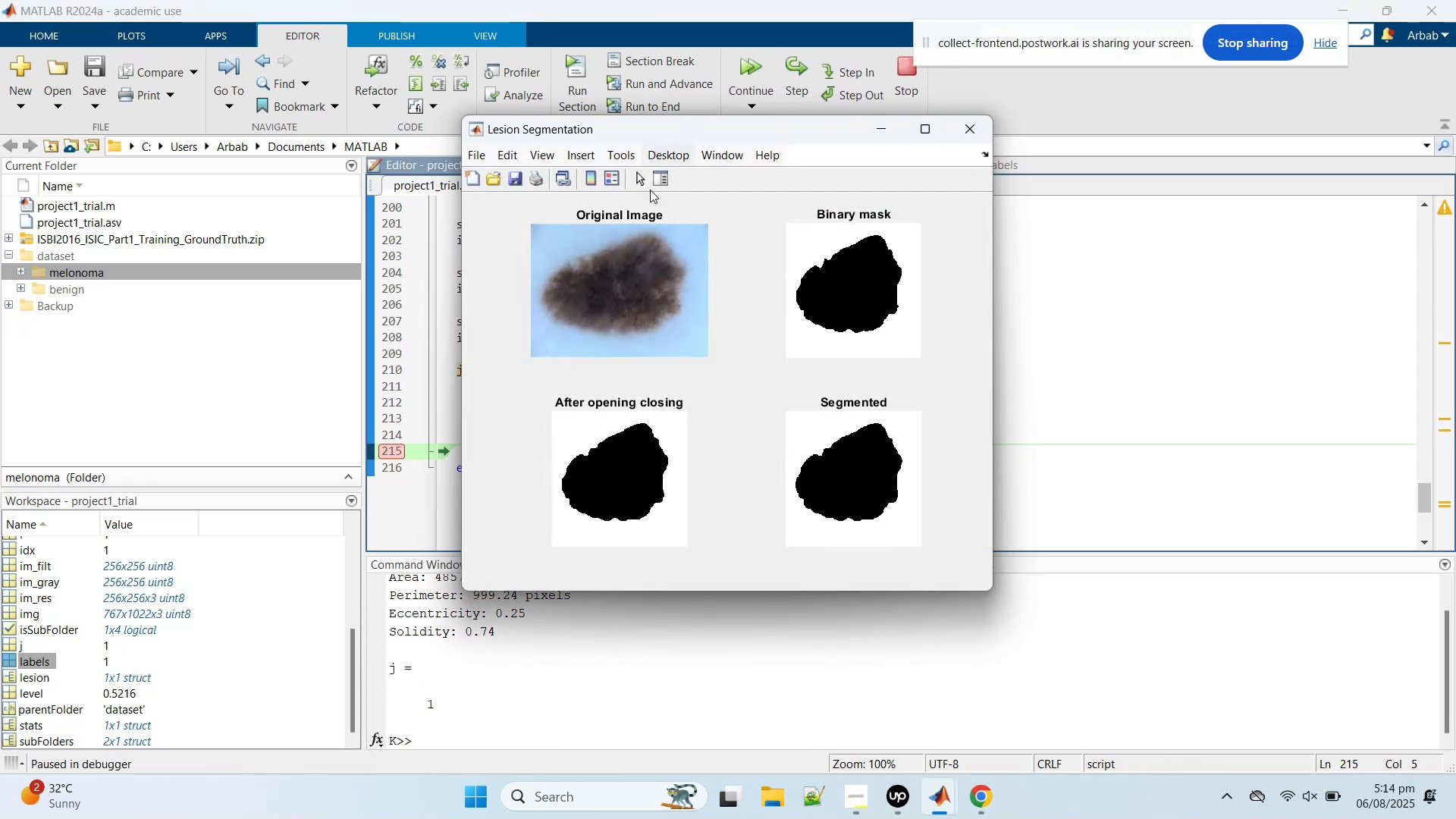 
left_click_drag(start_coordinate=[642, 145], to_coordinate=[764, 147])
 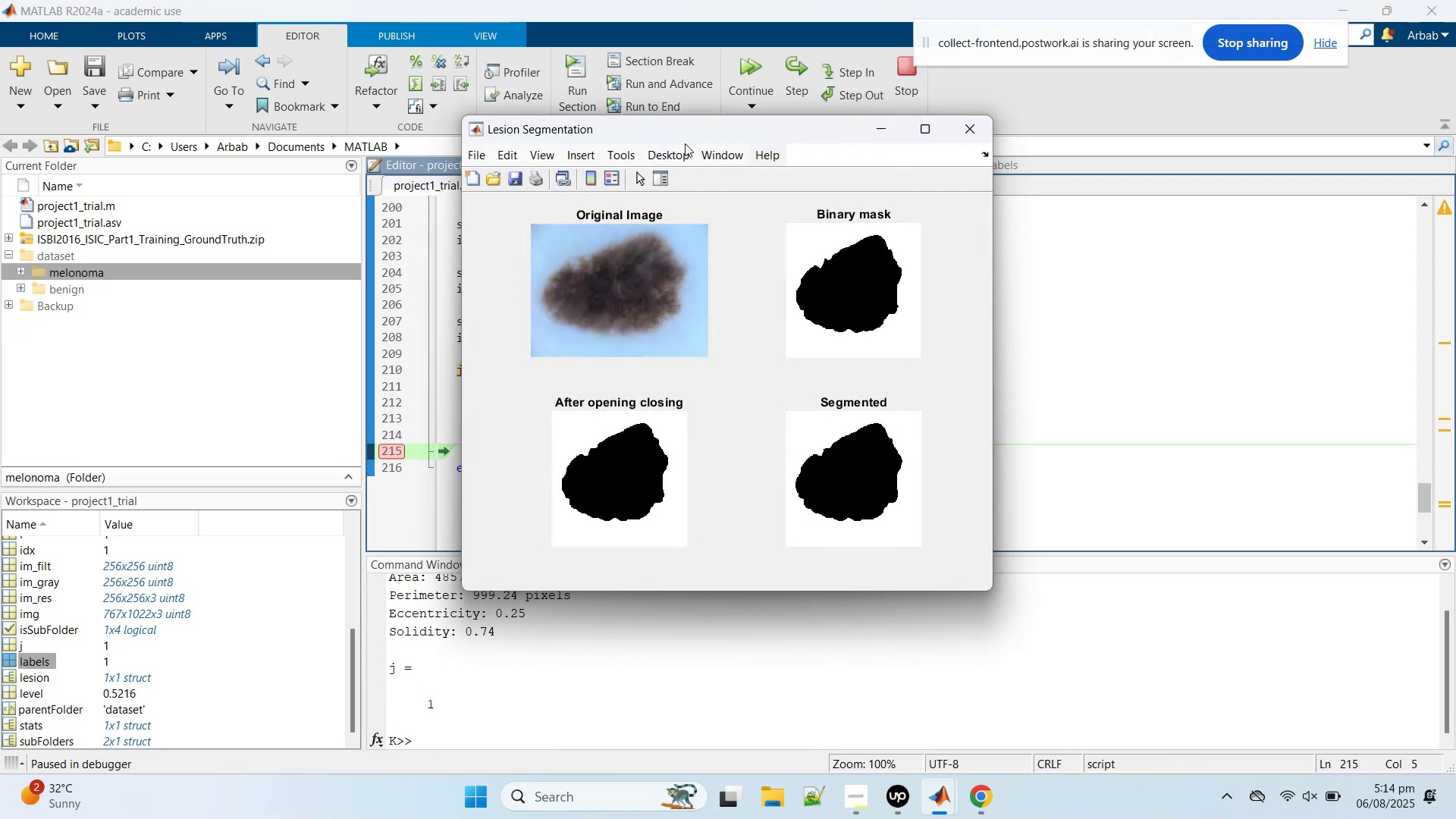 
left_click_drag(start_coordinate=[677, 136], to_coordinate=[1174, 138])
 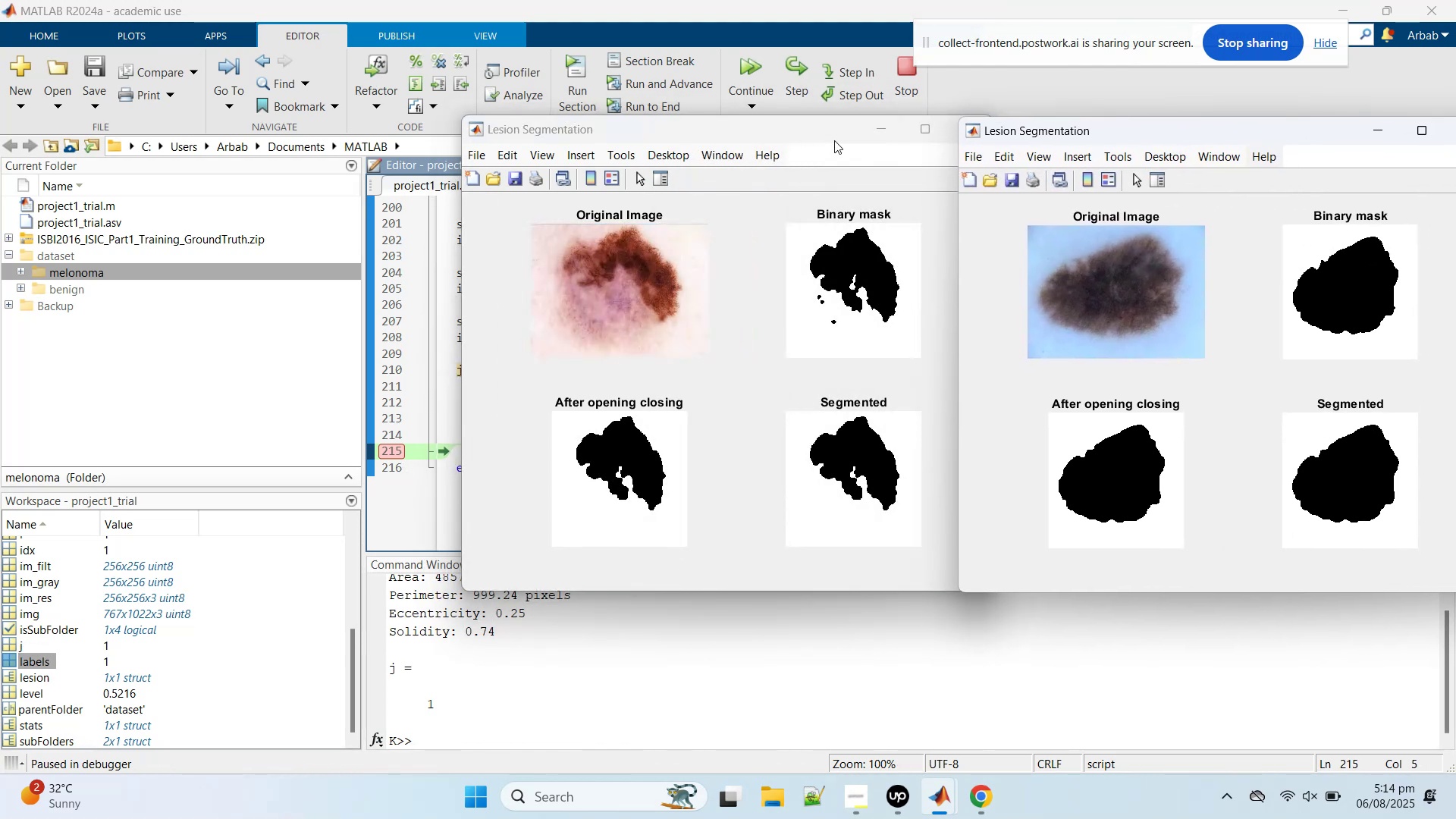 
left_click_drag(start_coordinate=[814, 133], to_coordinate=[532, 124])
 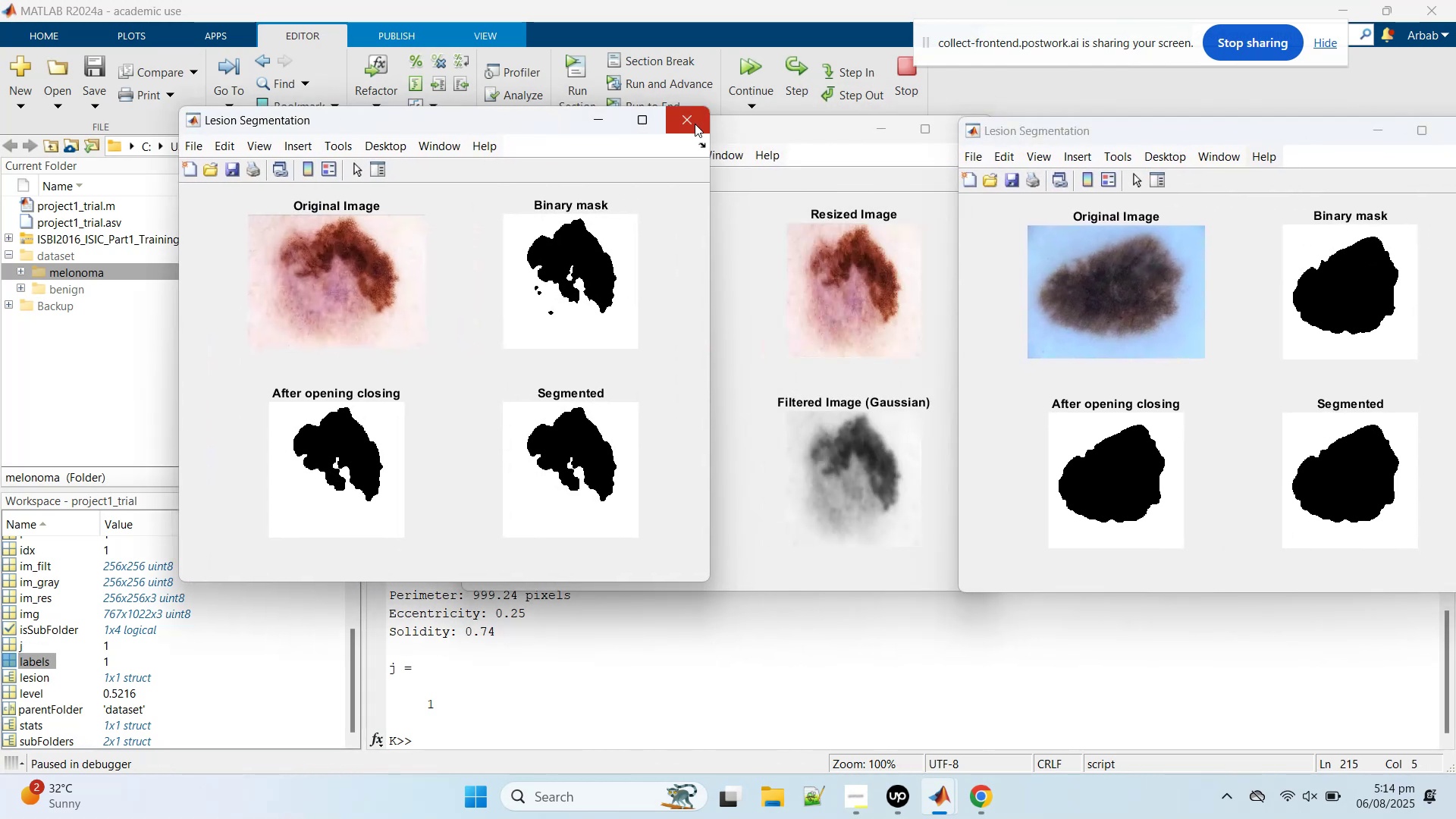 
left_click([695, 124])
 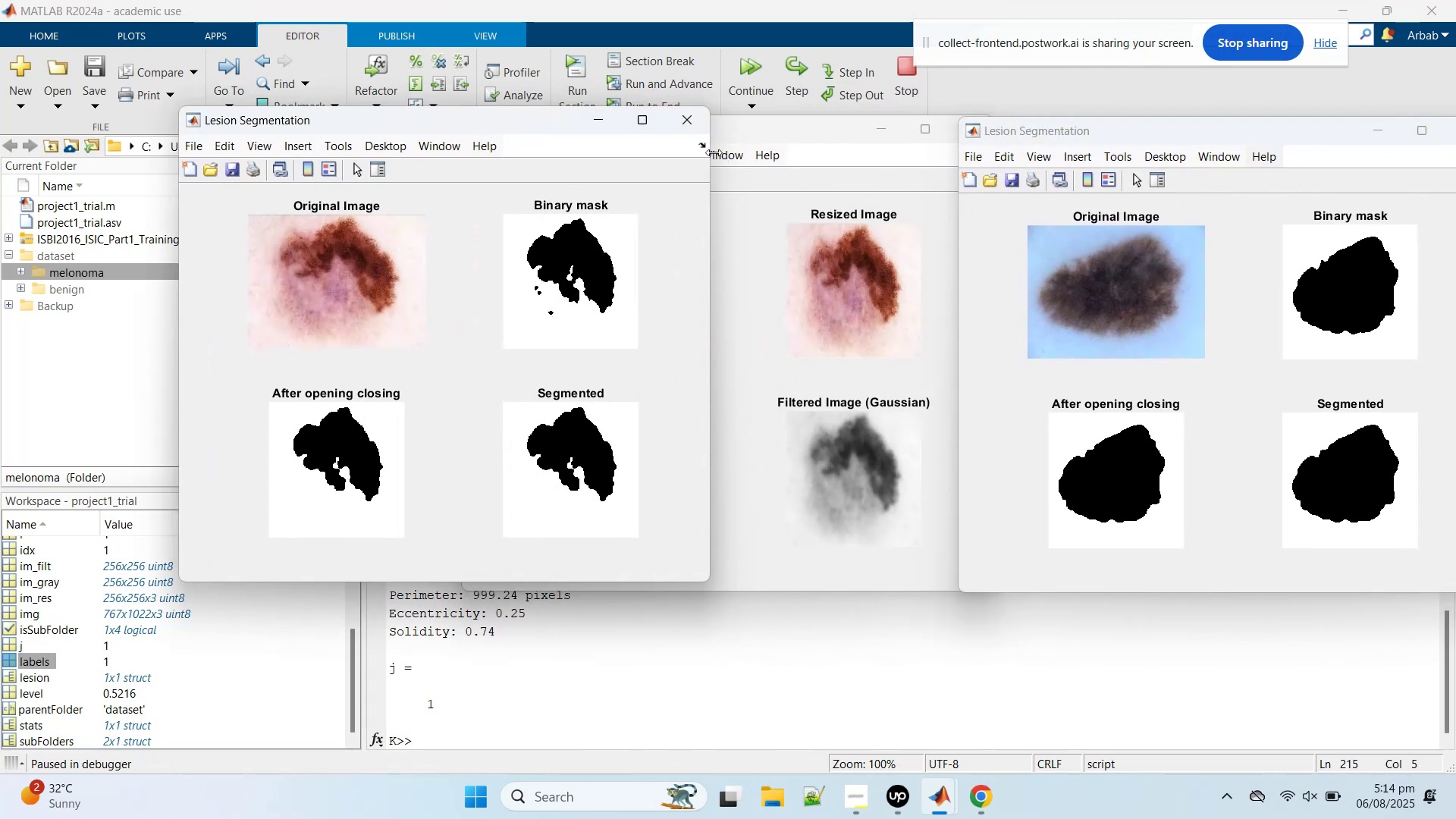 
left_click([686, 131])
 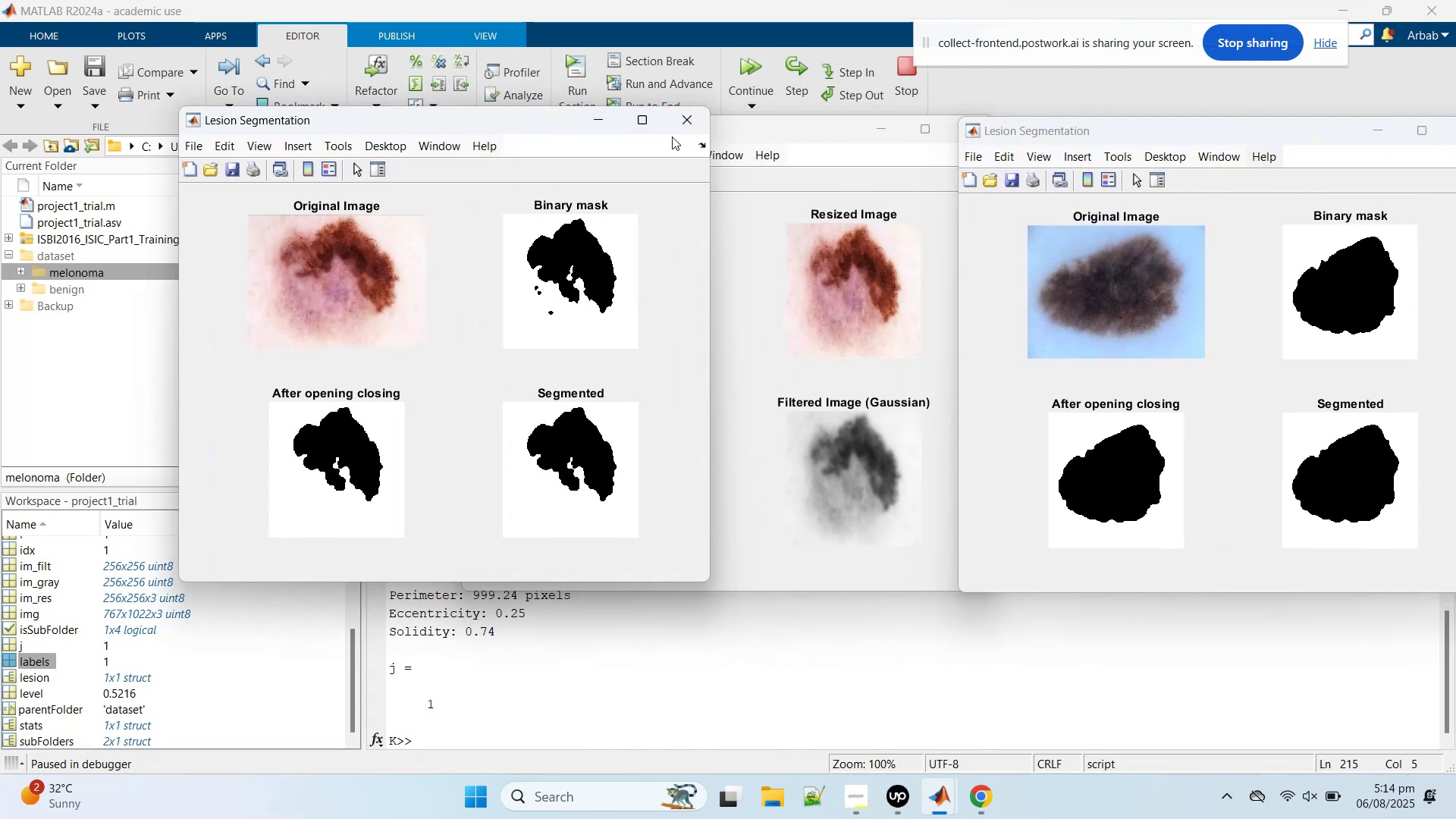 
left_click([677, 133])
 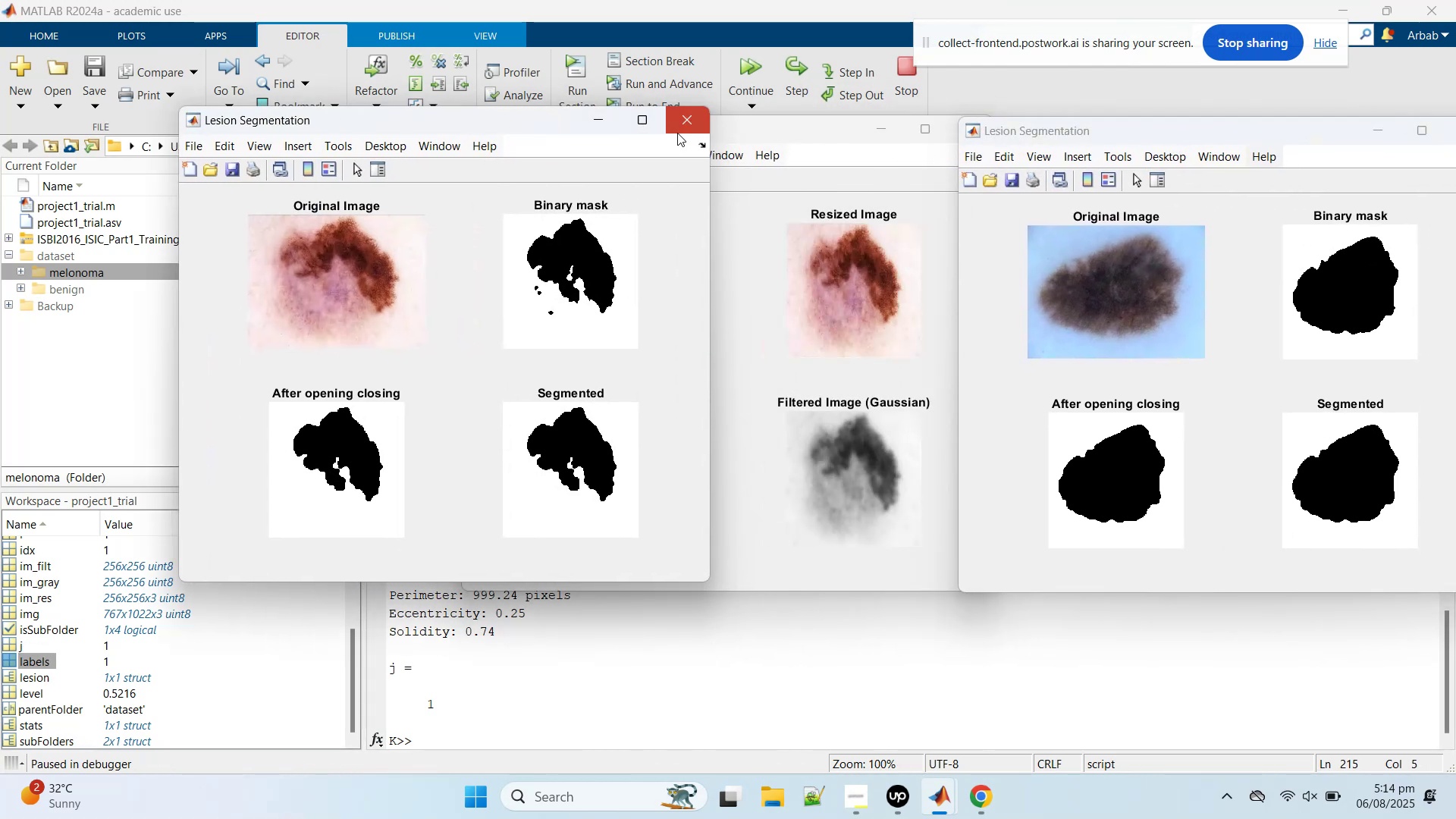 
double_click([677, 133])
 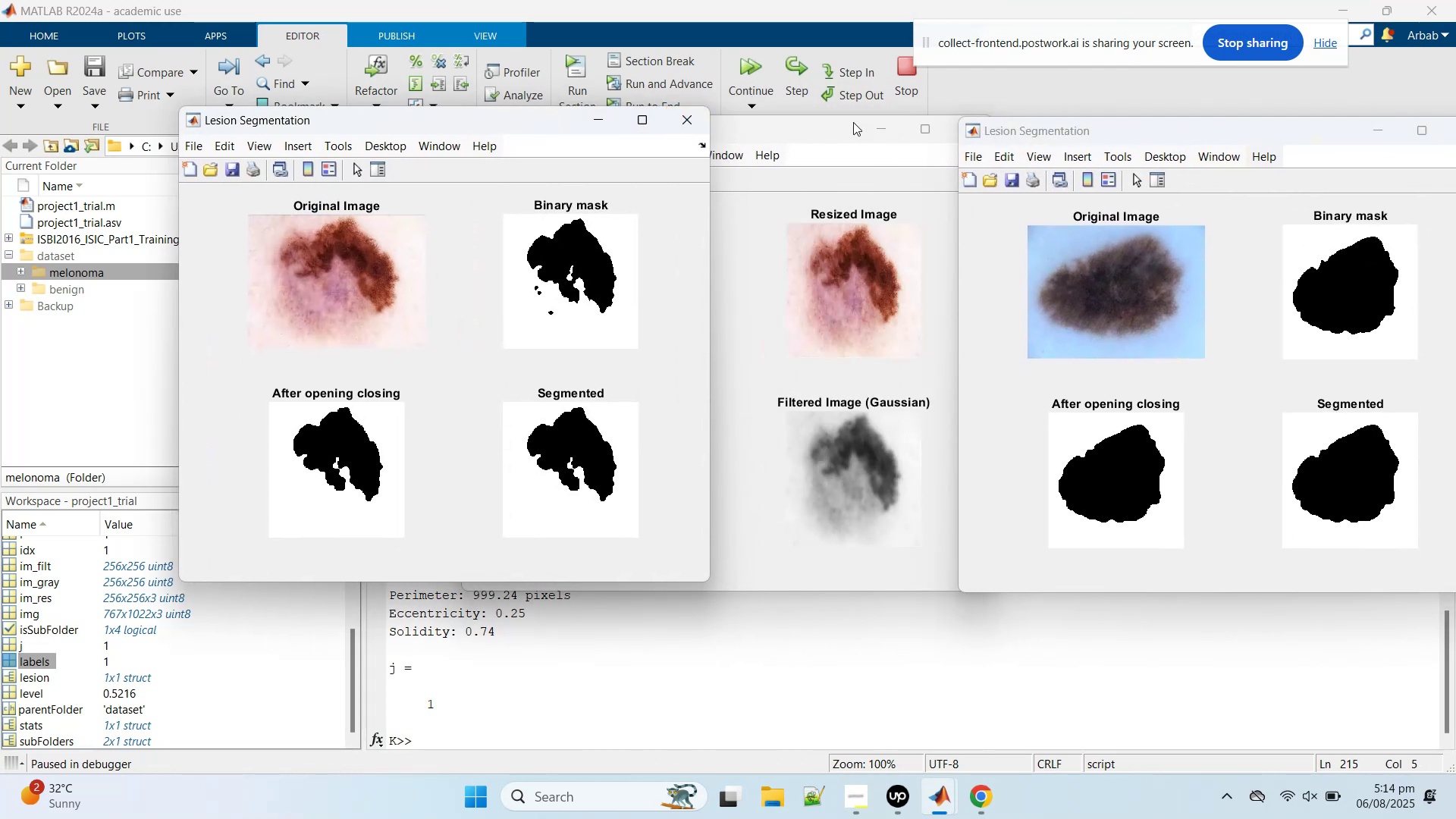 
left_click_drag(start_coordinate=[846, 127], to_coordinate=[544, 155])
 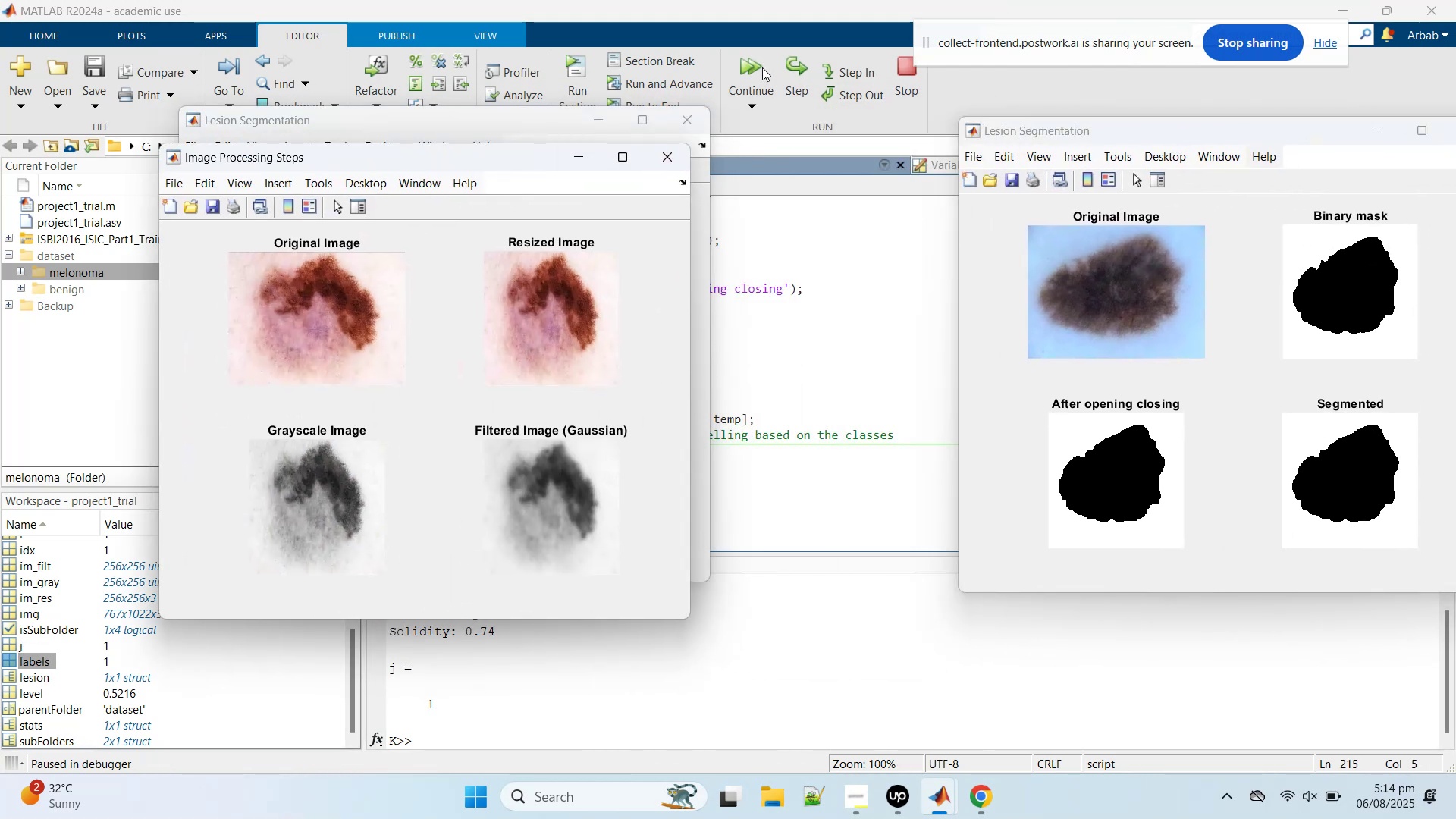 
left_click([759, 62])
 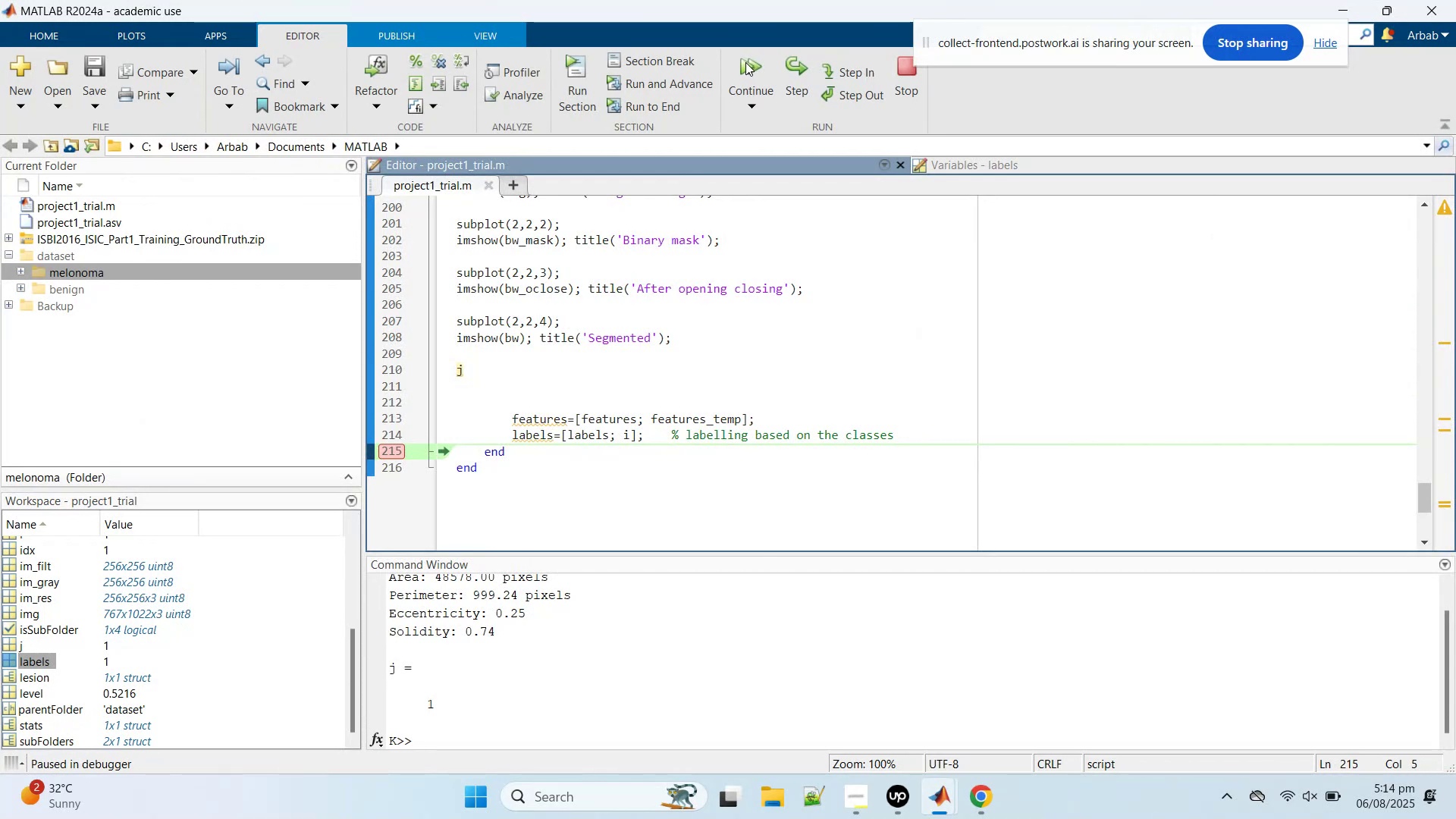 
left_click([745, 62])
 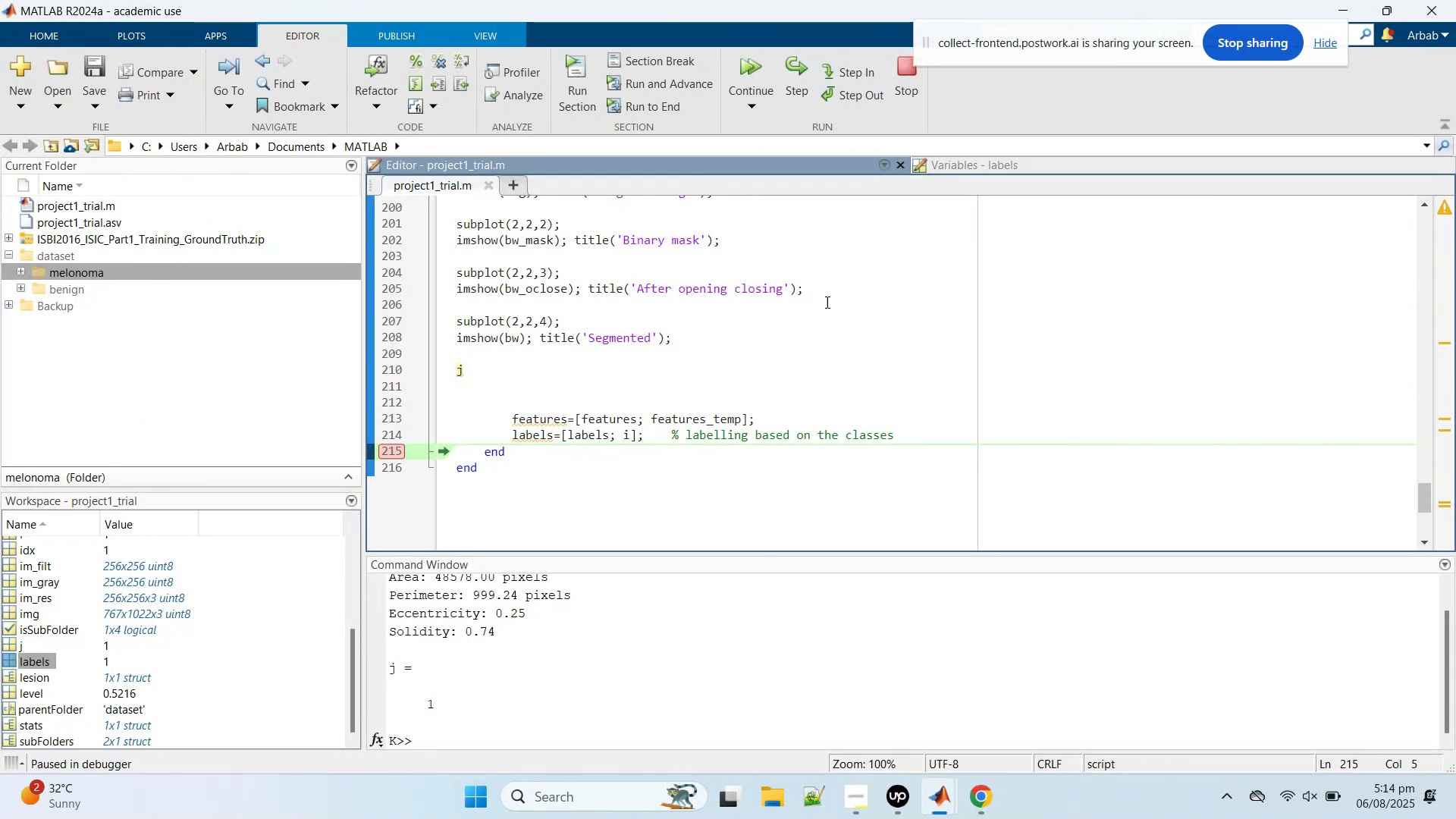 
left_click([818, 287])
 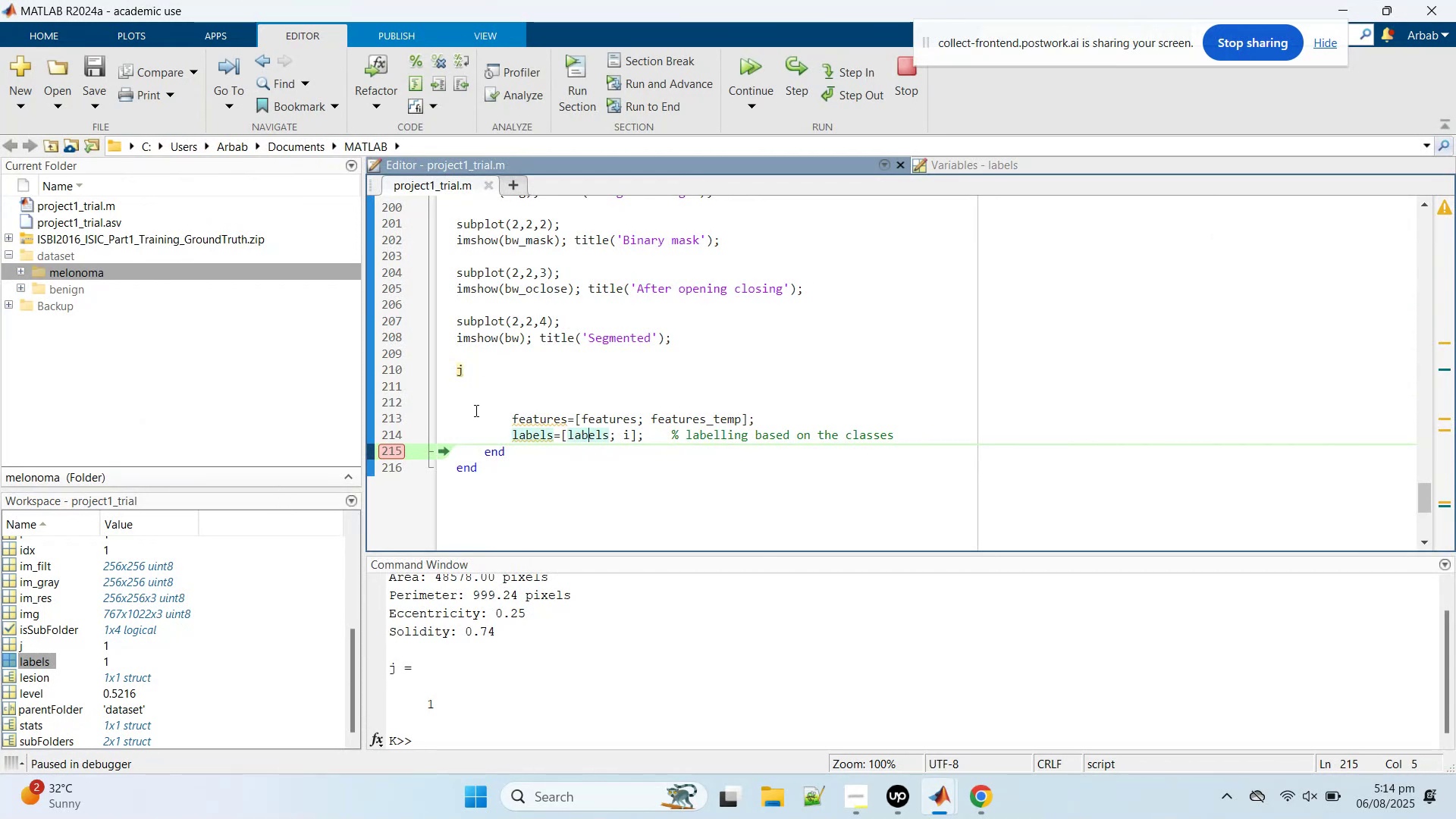 
scroll: coordinate [547, 398], scroll_direction: down, amount: 1.0
 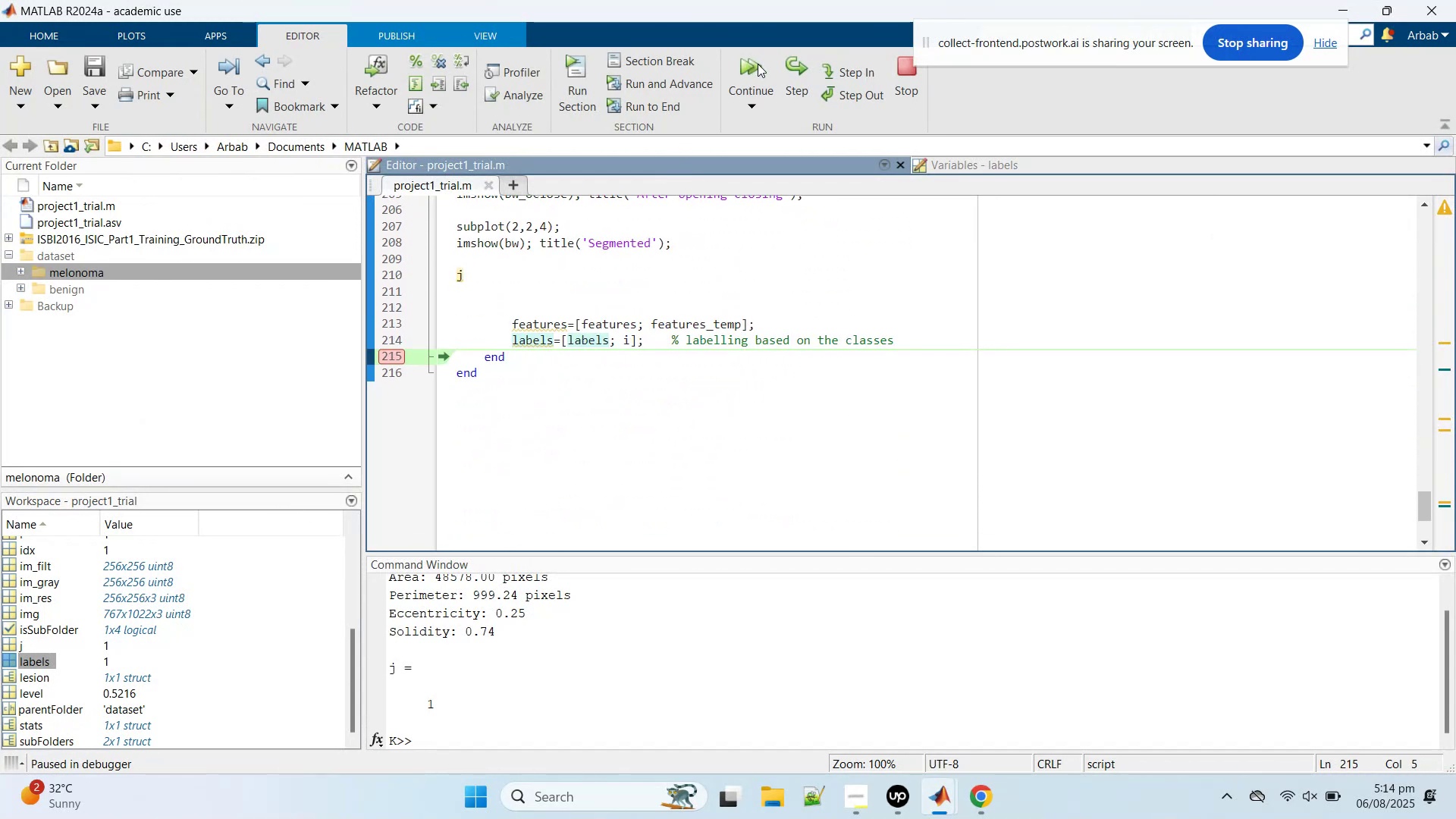 
left_click([789, 276])
 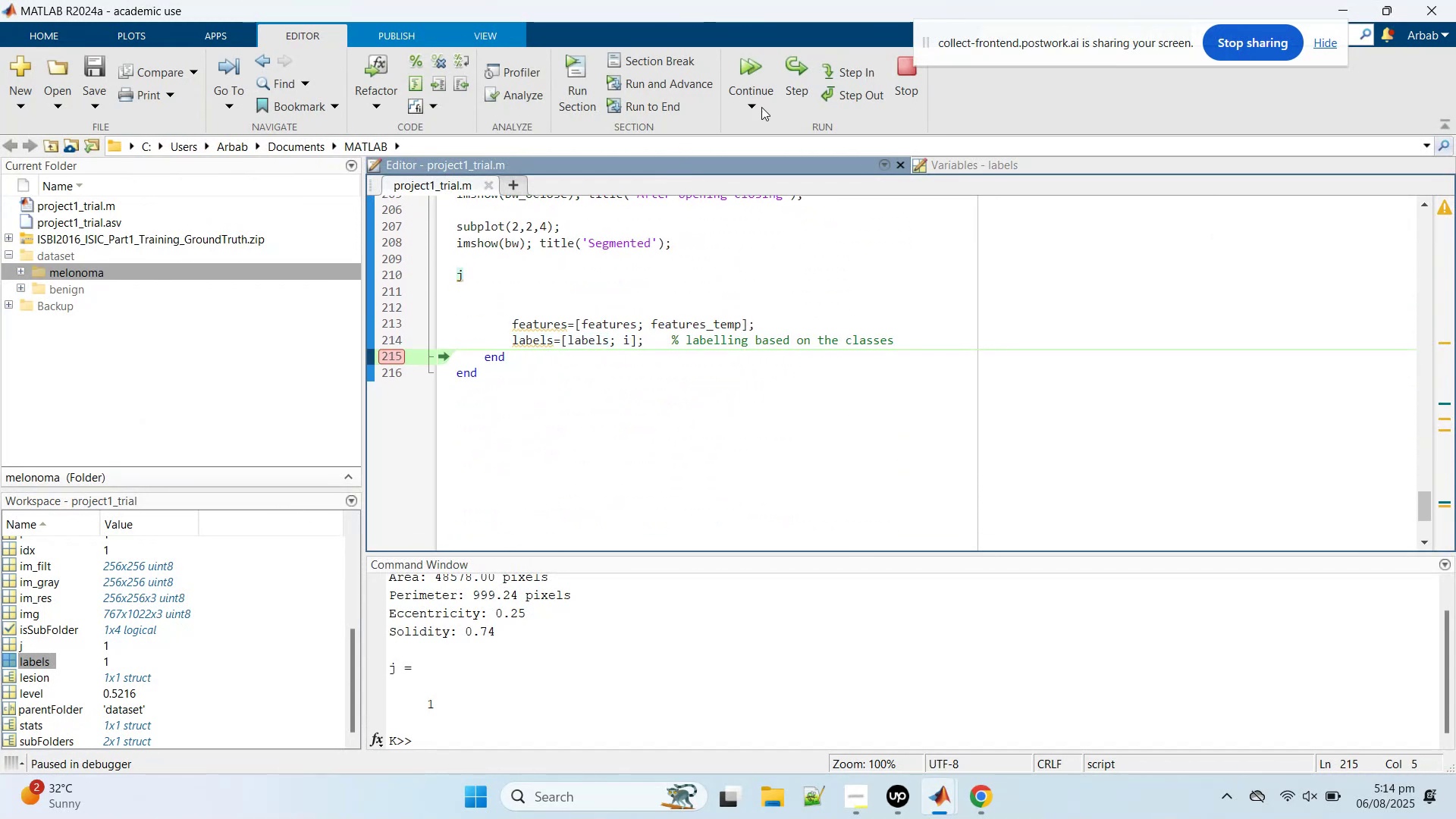 
left_click([716, 196])
 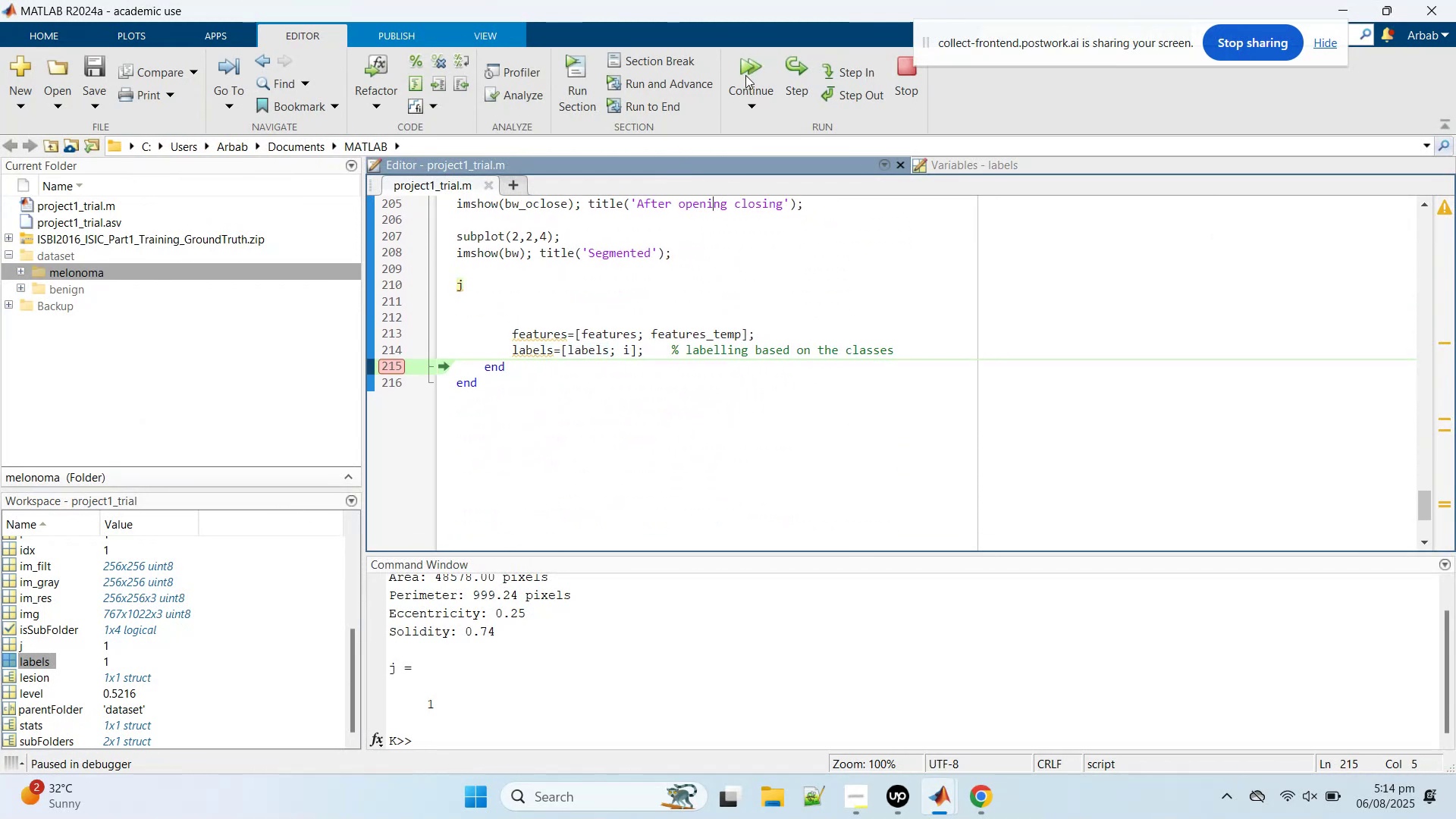 
left_click([745, 76])
 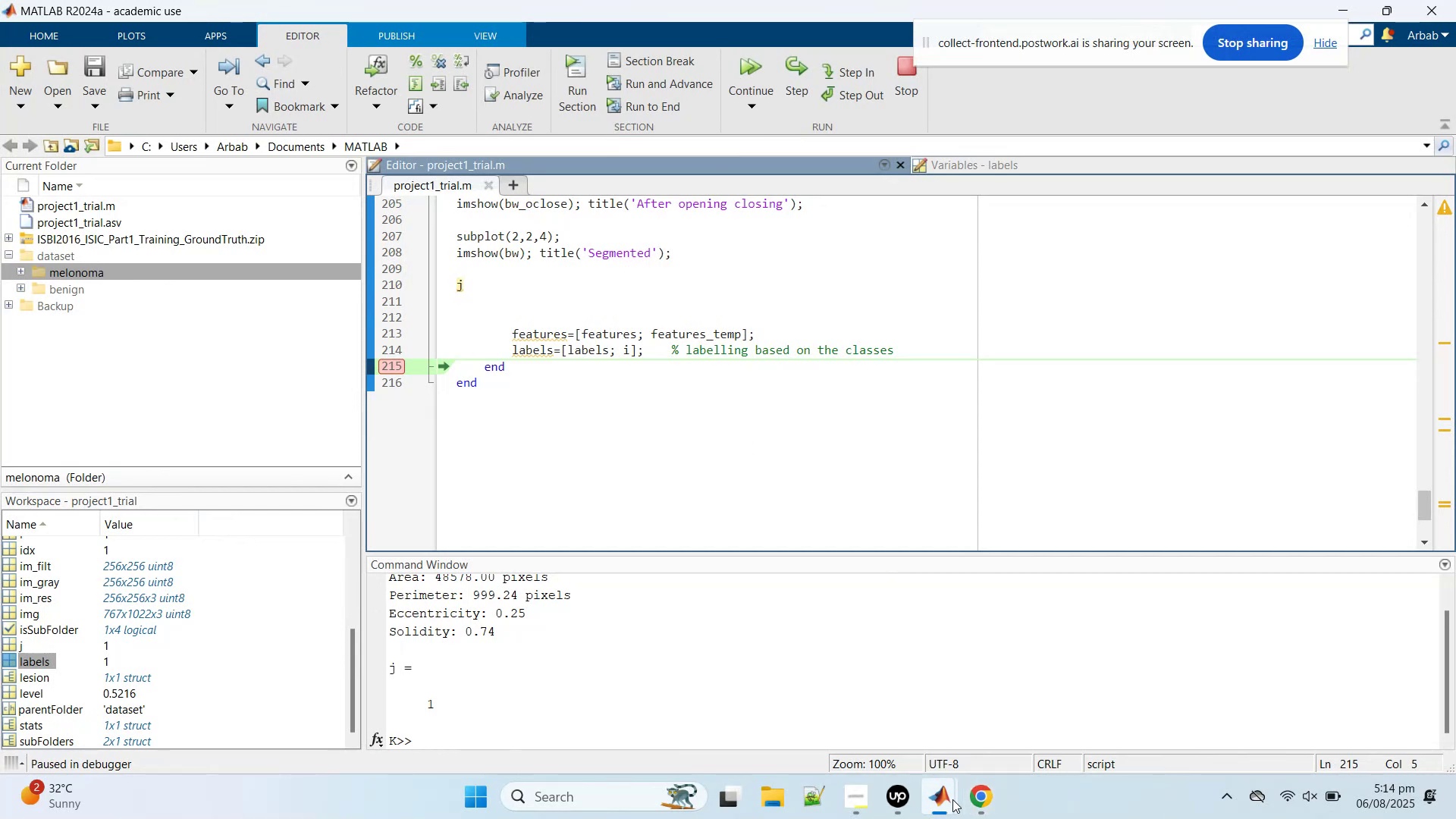 
wait(5.35)
 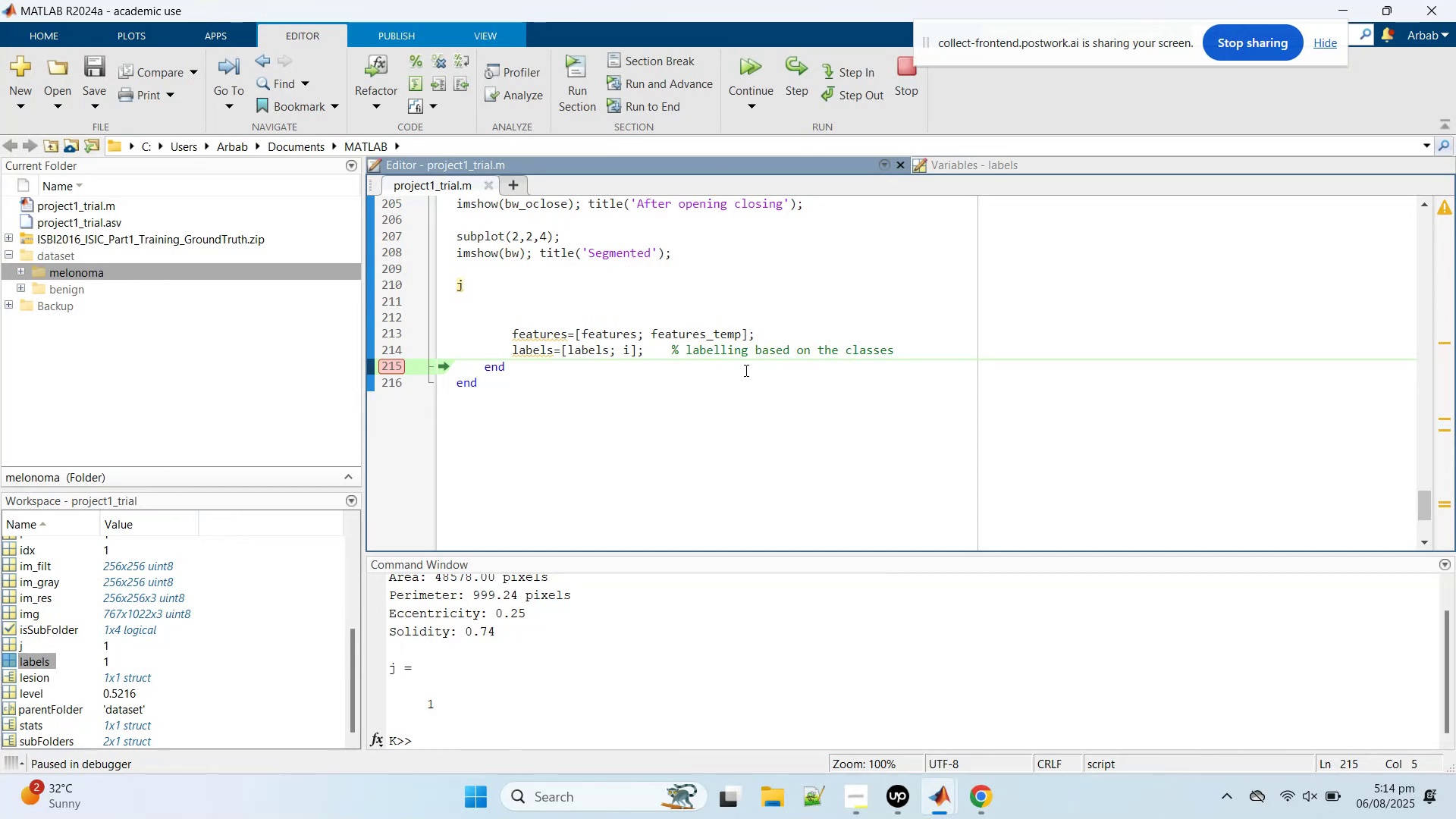 
middle_click([1014, 682])
 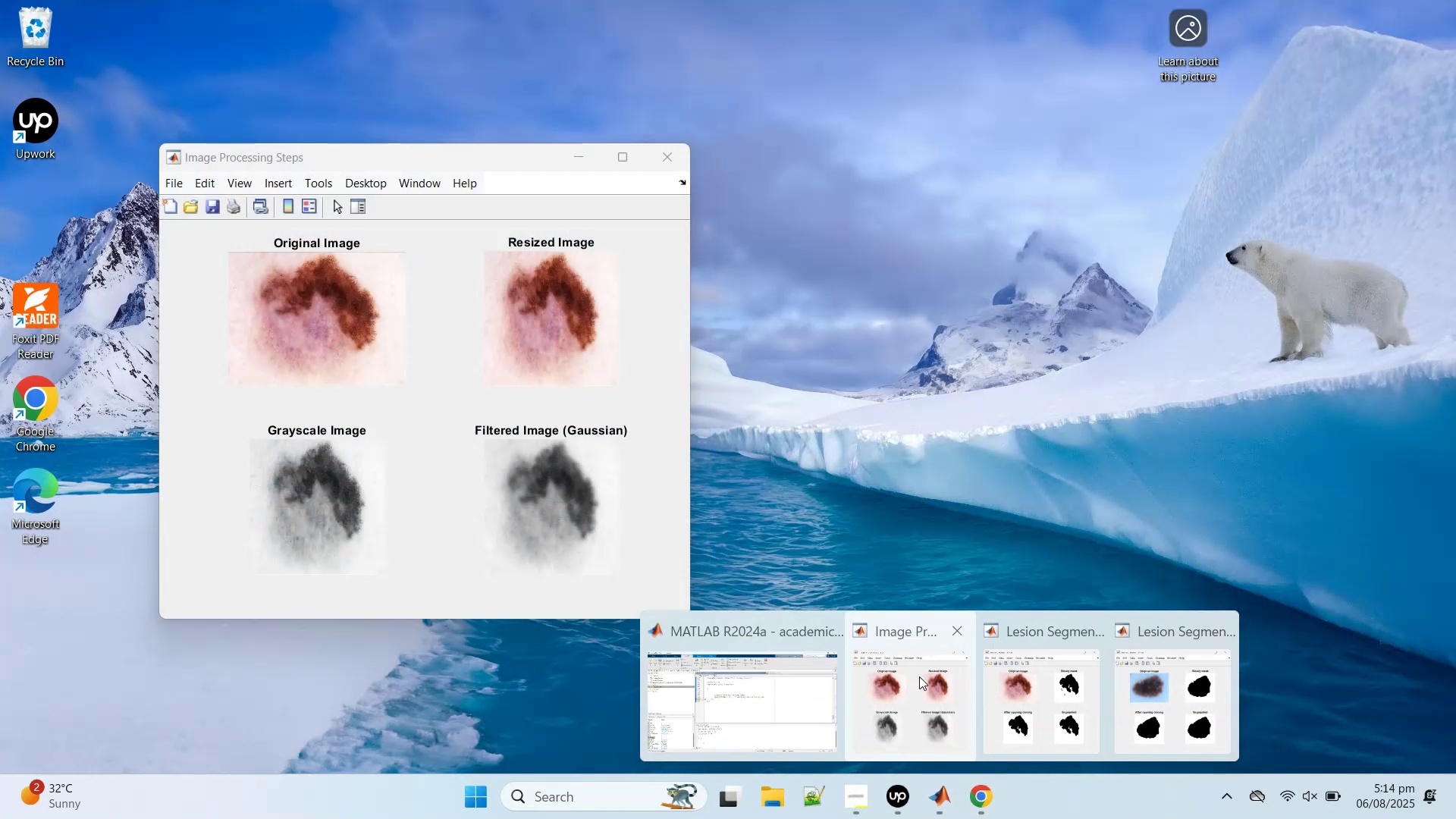 
middle_click([919, 676])
 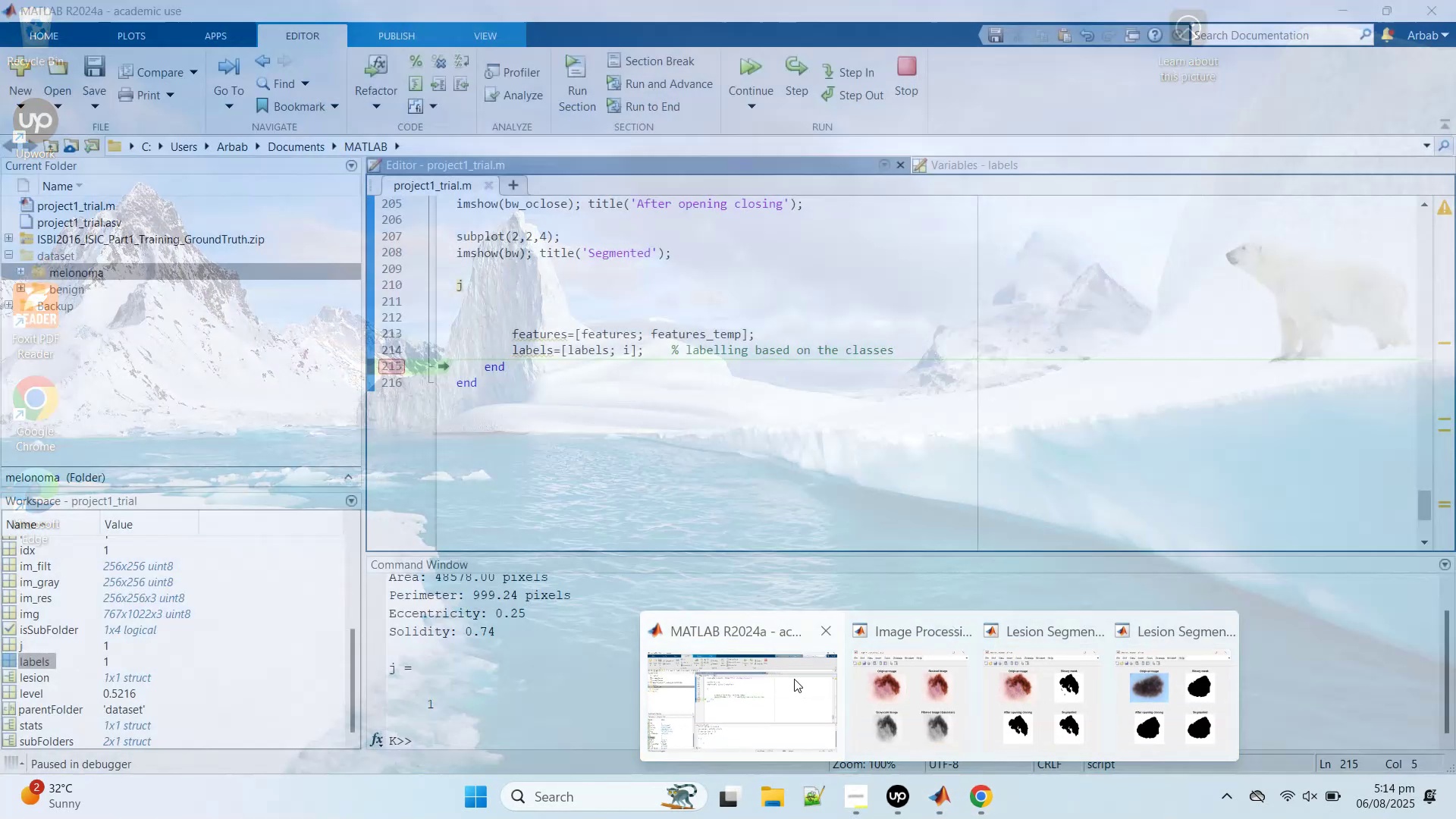 
left_click([794, 679])
 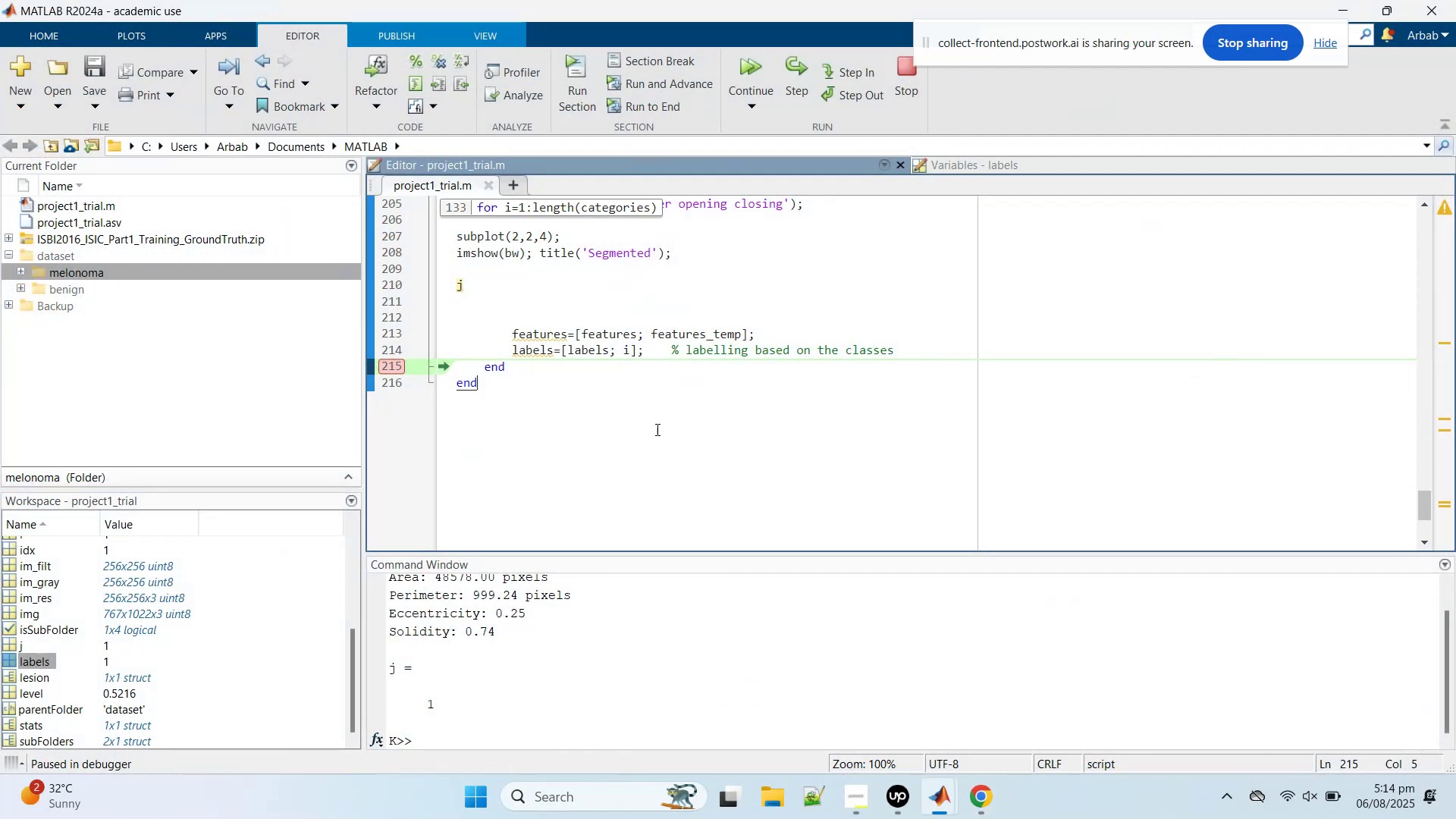 
double_click([566, 346])
 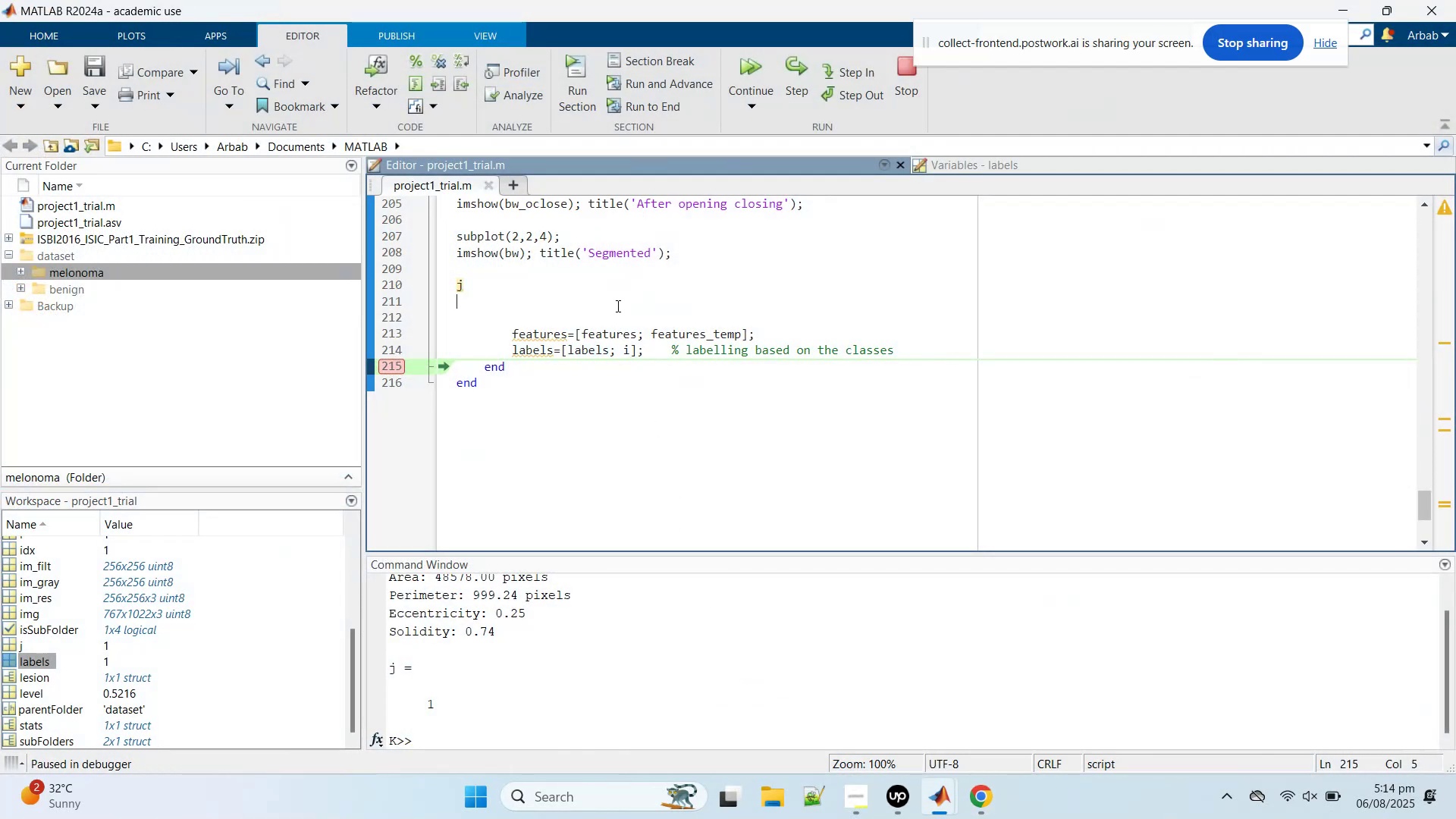 
double_click([700, 235])
 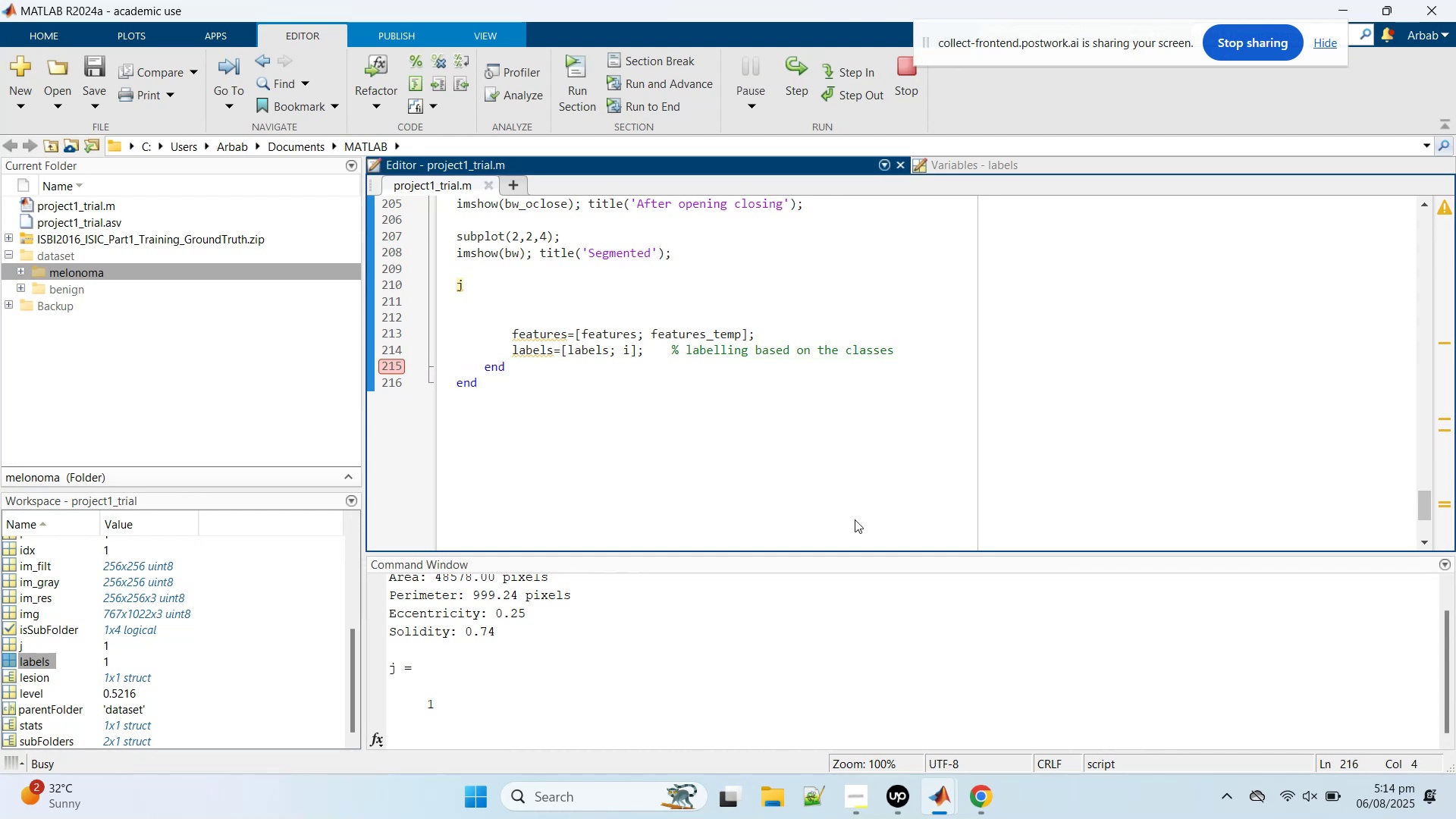 
left_click([779, 418])
 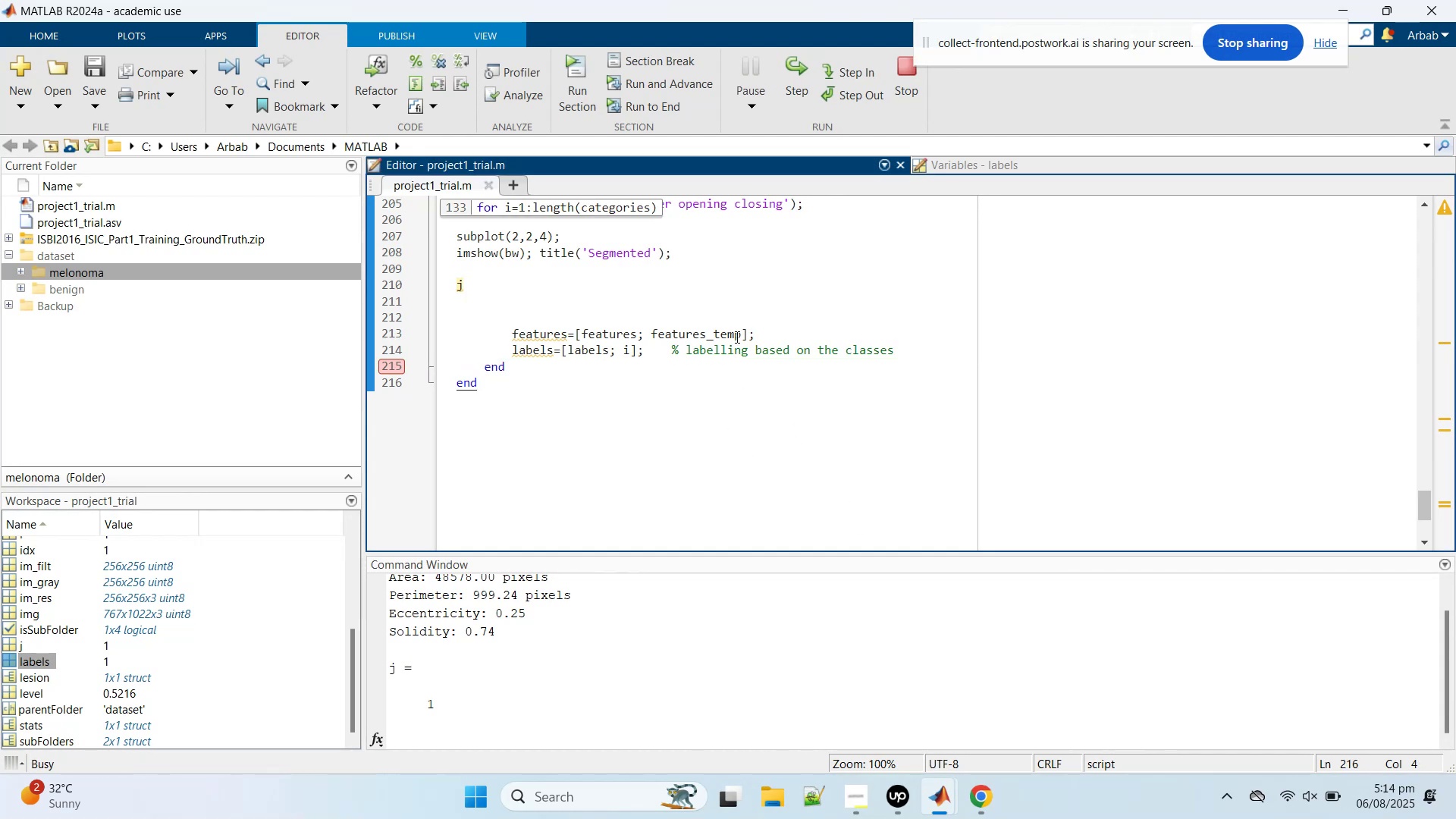 
left_click([722, 326])
 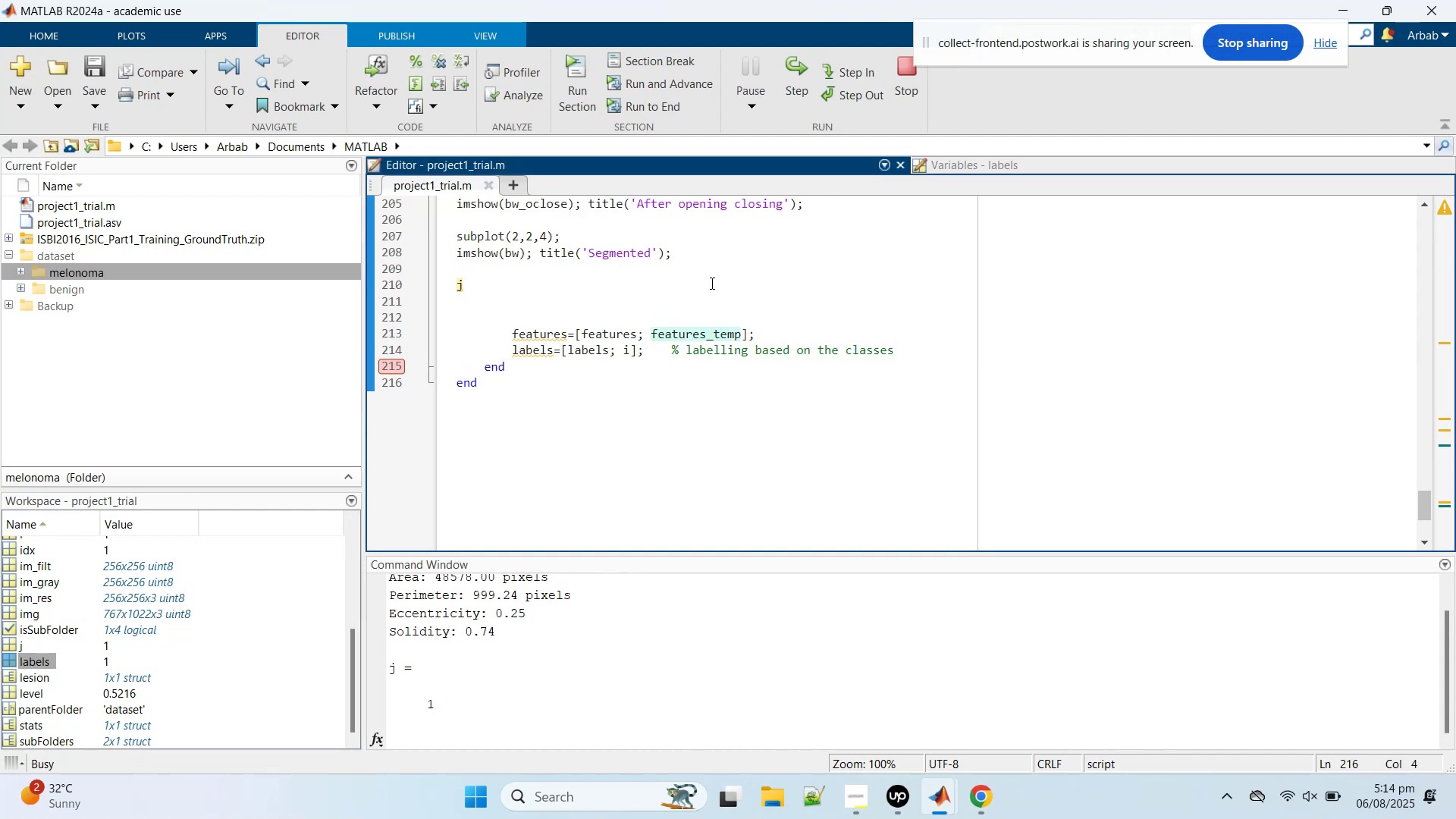 
left_click([707, 280])
 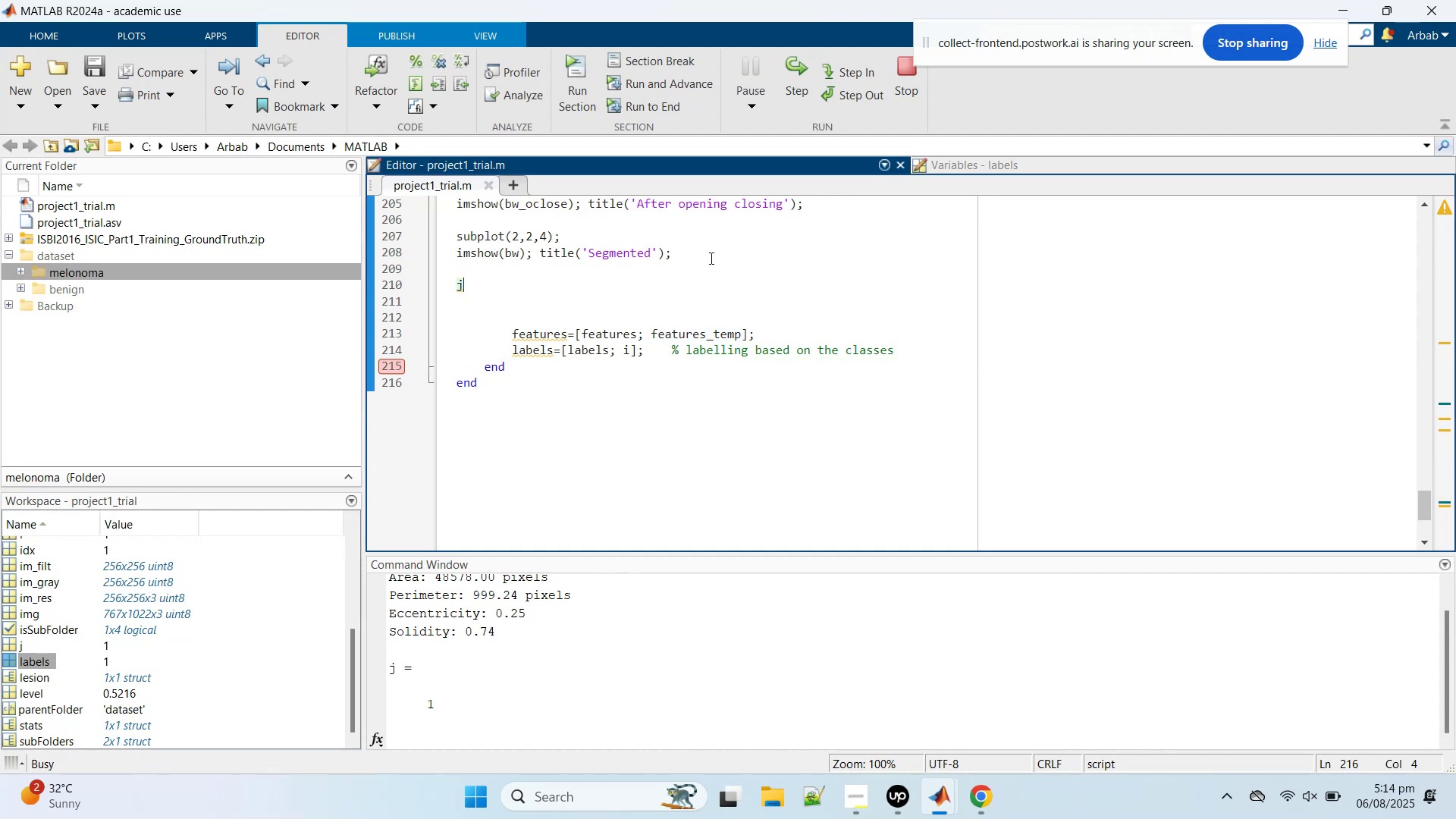 
left_click([710, 258])
 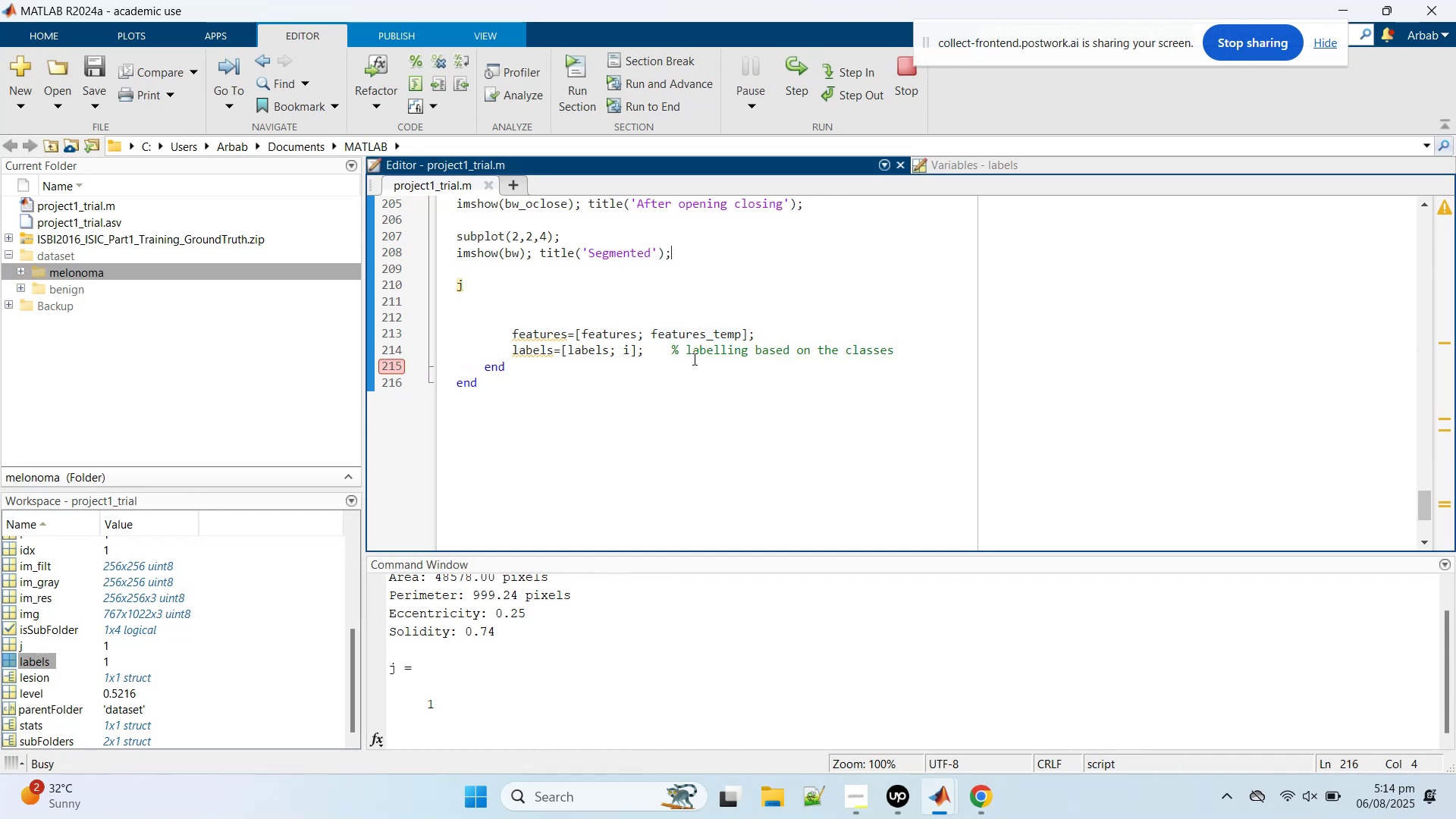 
left_click([693, 359])
 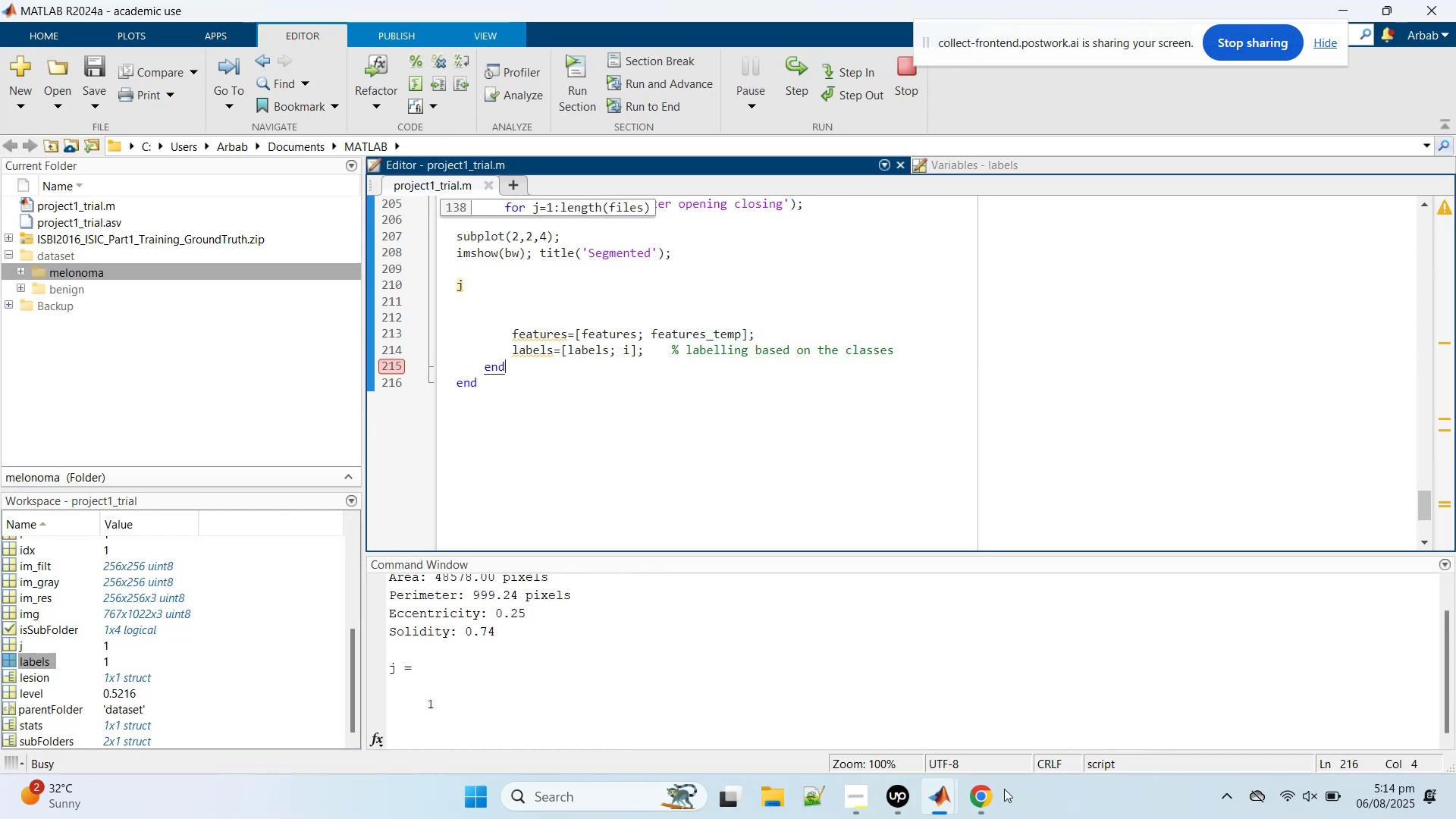 
mouse_move([937, 796])
 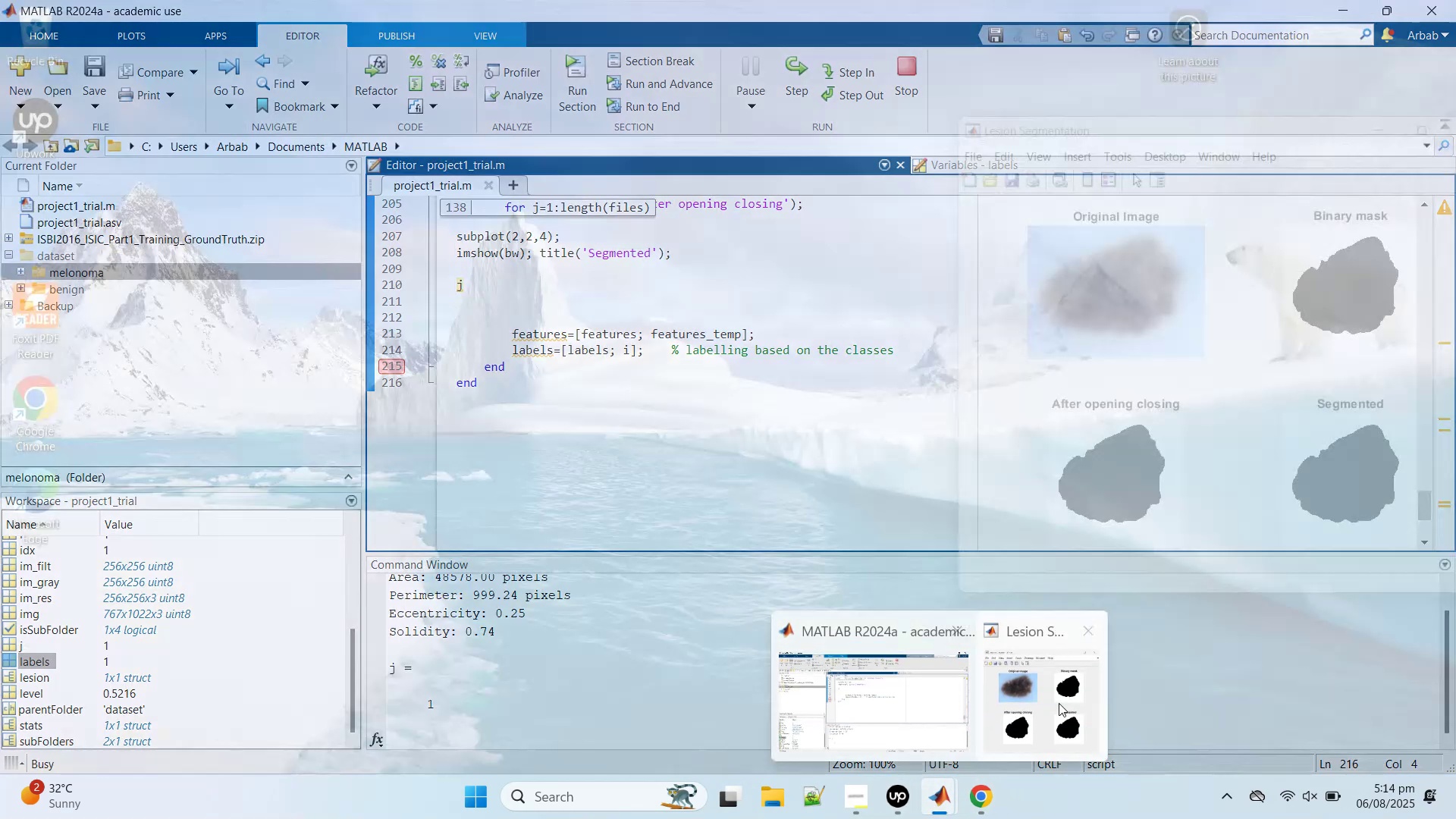 
left_click([1060, 704])
 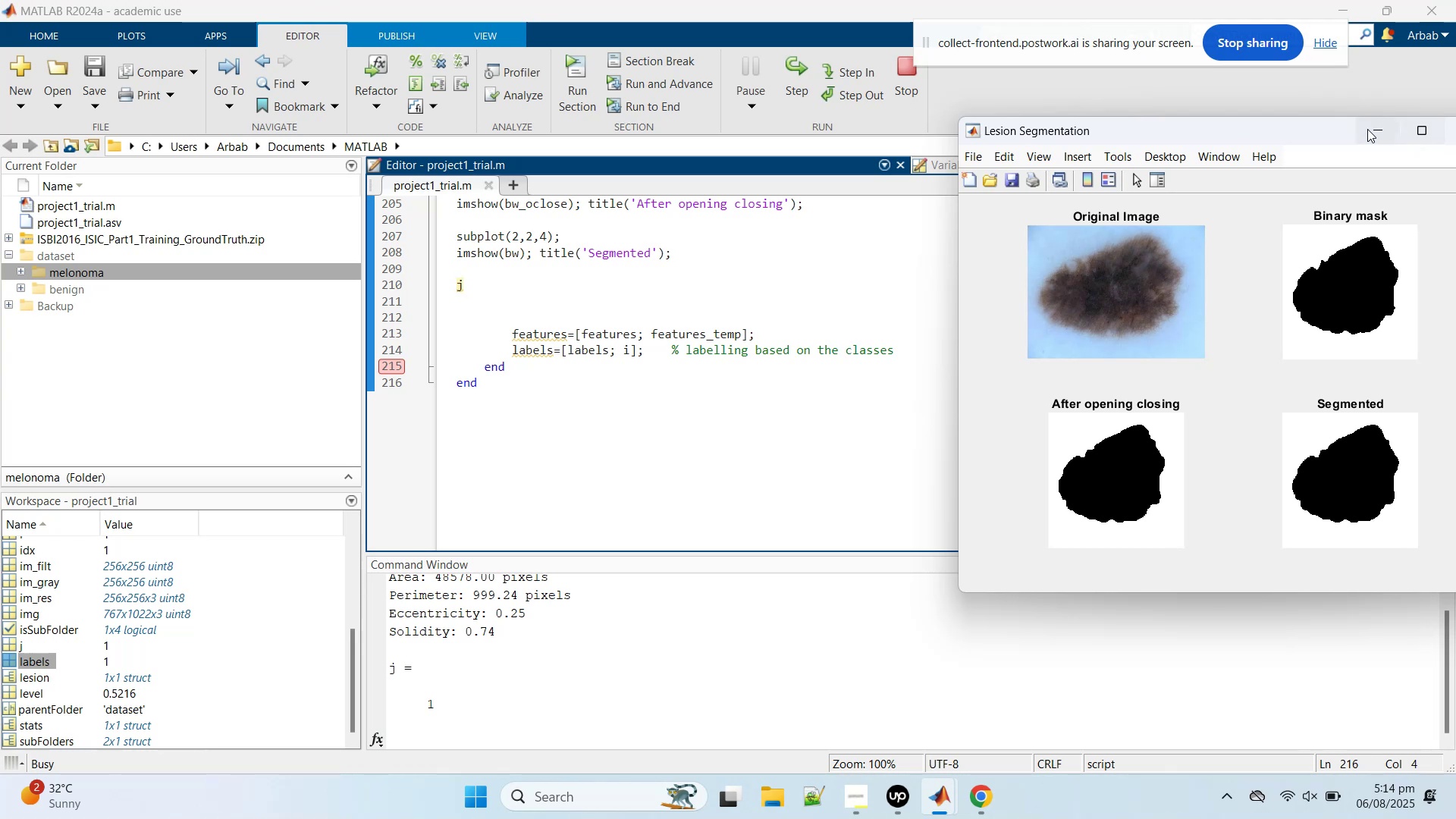 
left_click_drag(start_coordinate=[1296, 130], to_coordinate=[1101, 168])
 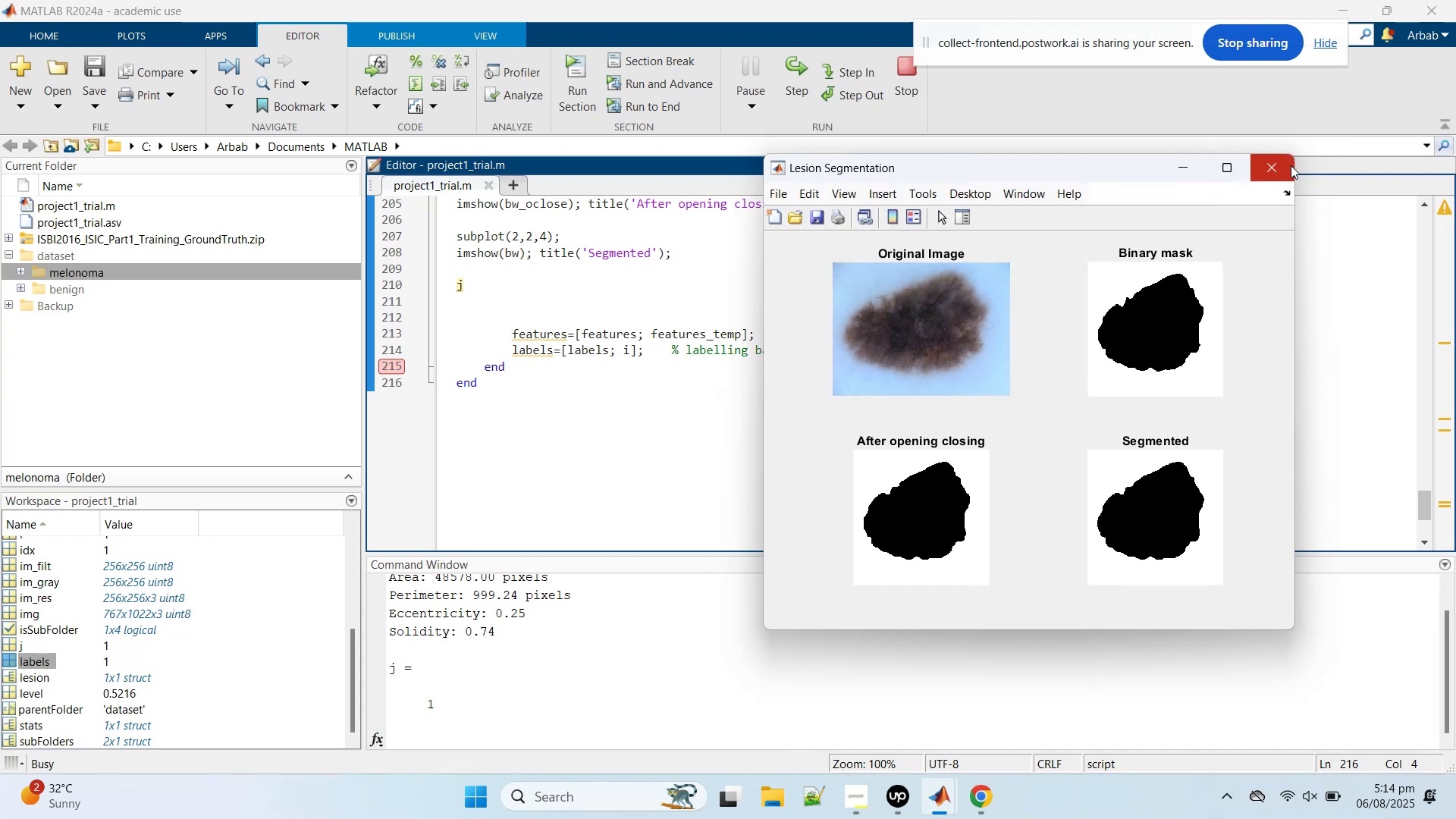 
left_click([1290, 165])
 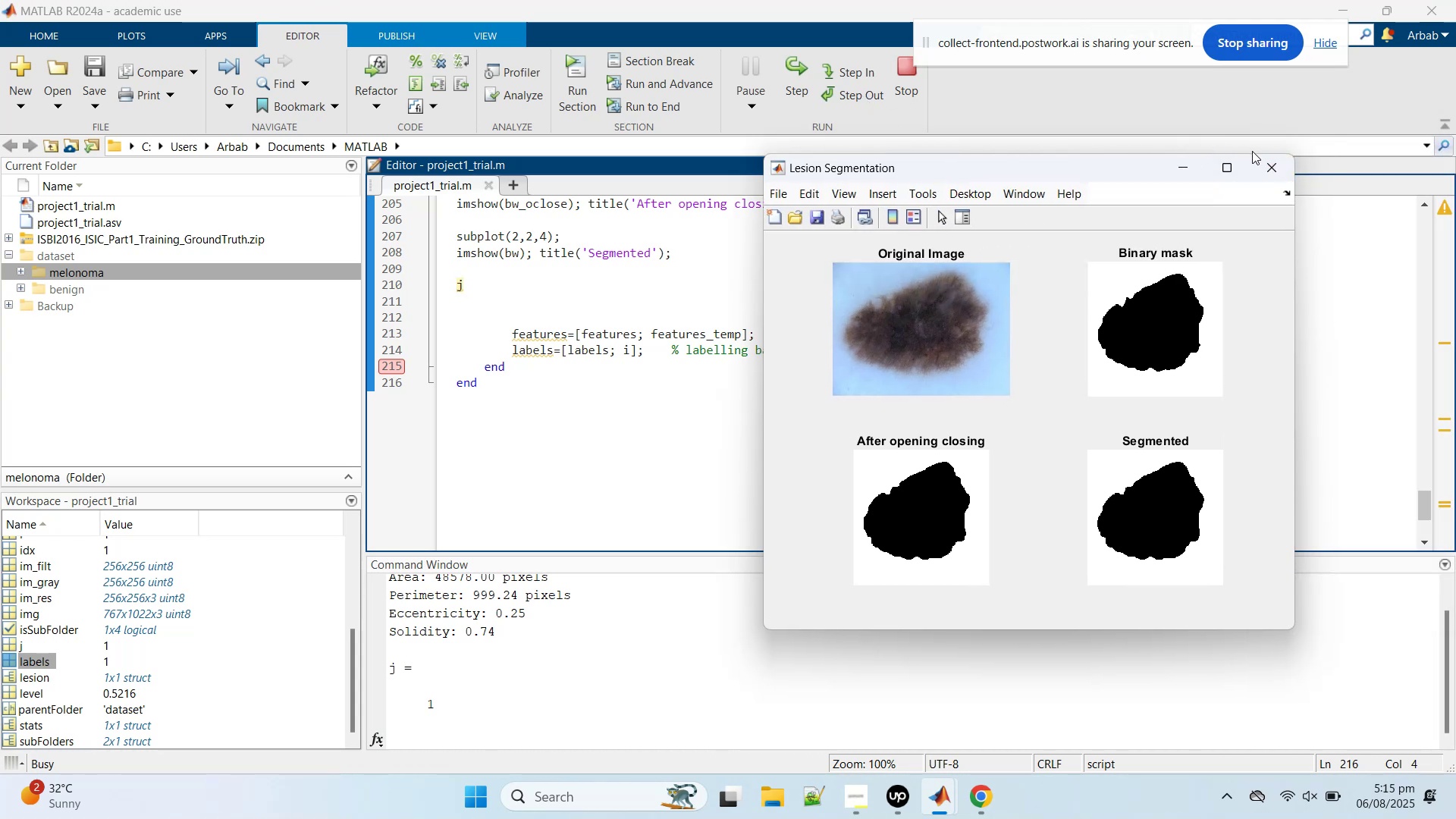 
left_click([1268, 159])
 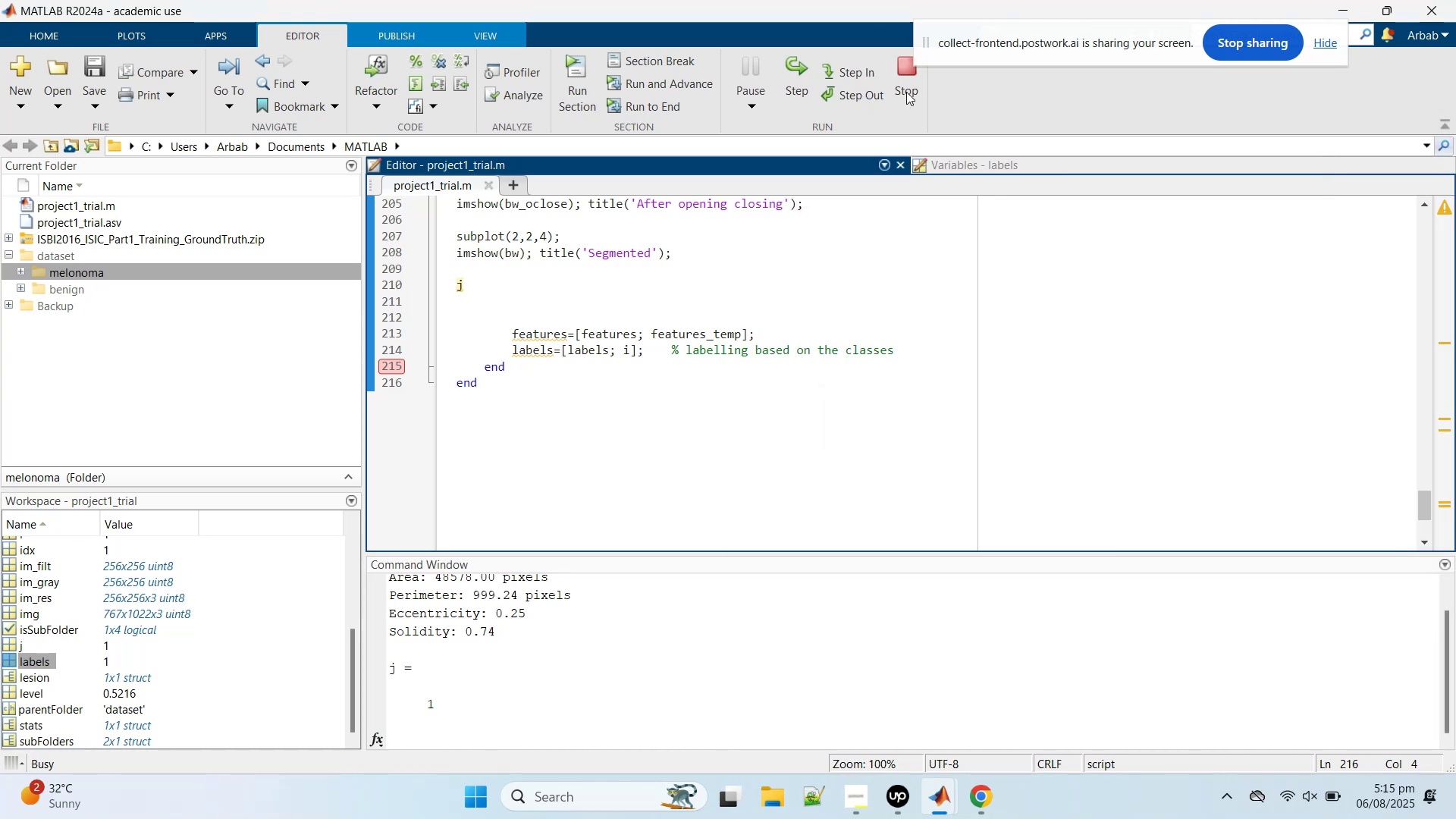 
double_click([903, 89])
 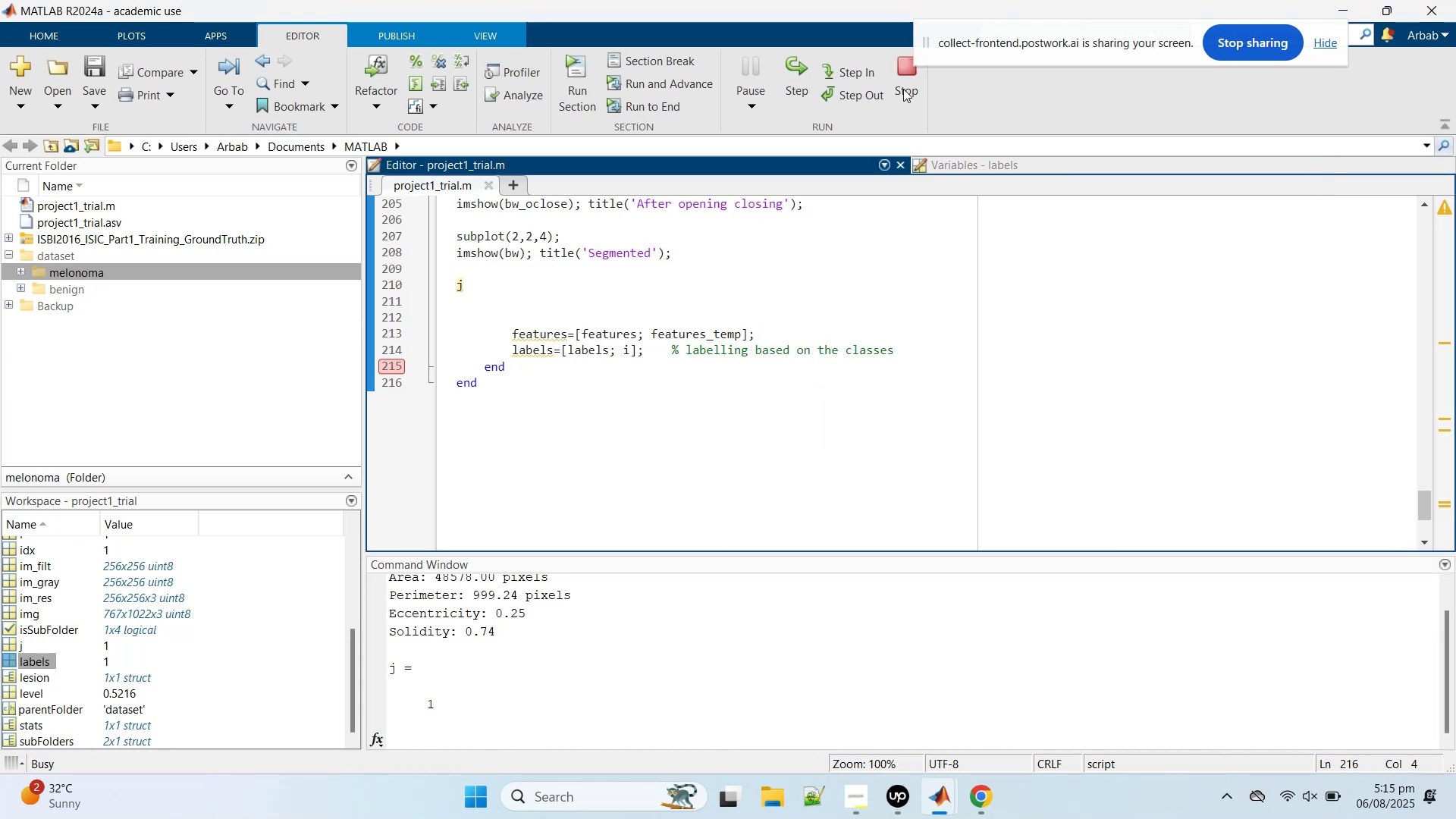 
triple_click([903, 89])
 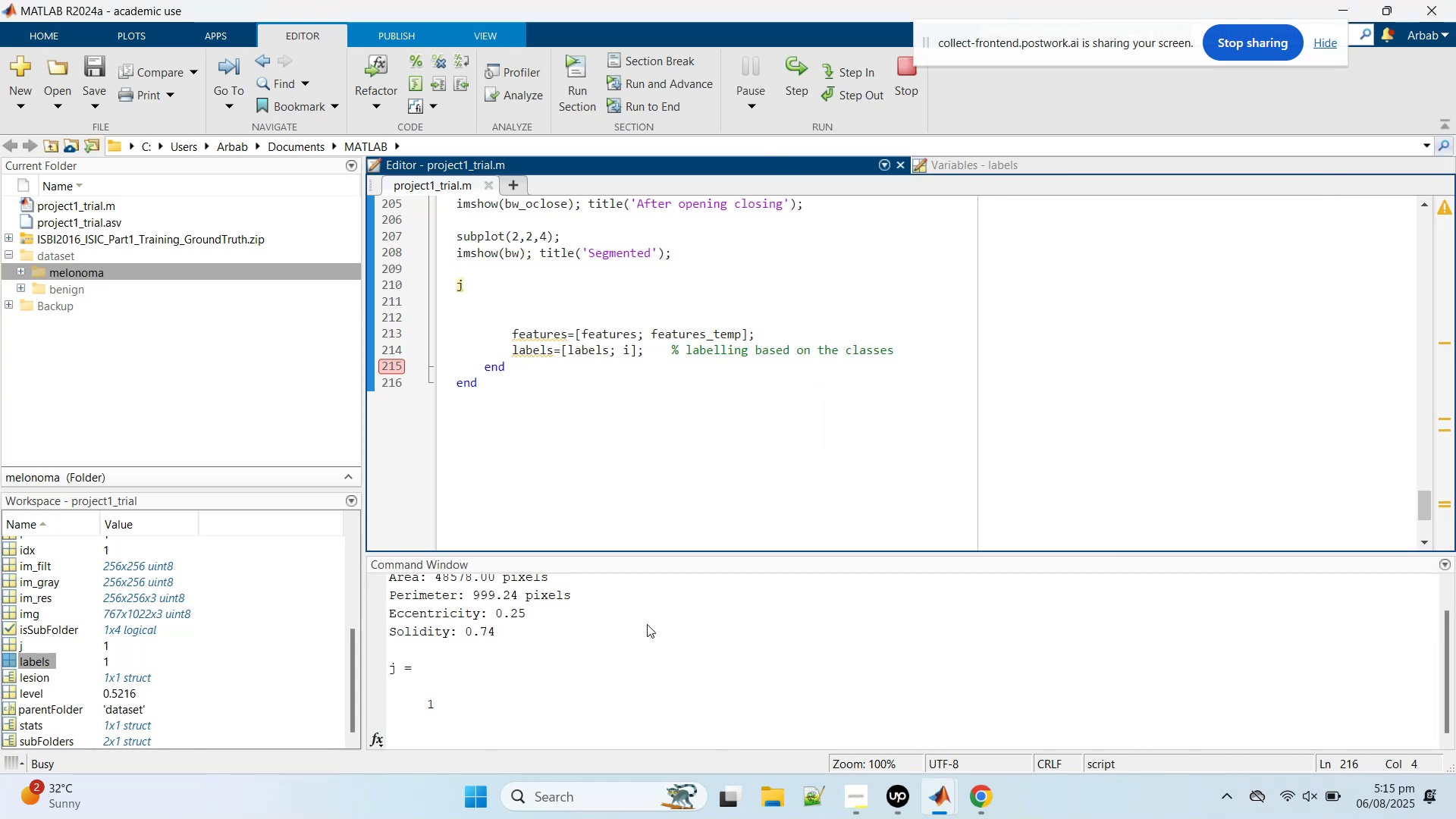 
left_click([648, 664])
 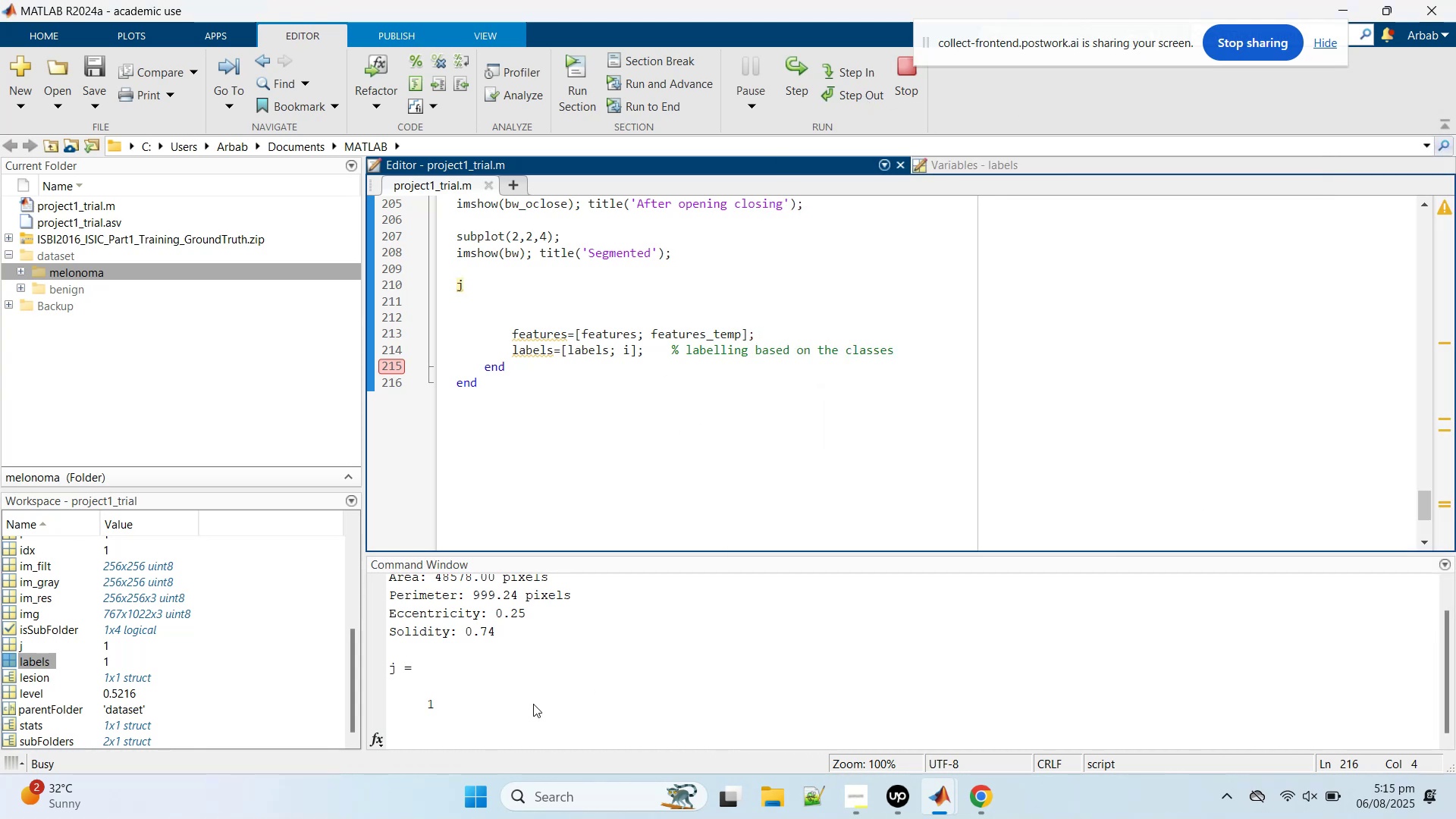 
double_click([522, 703])
 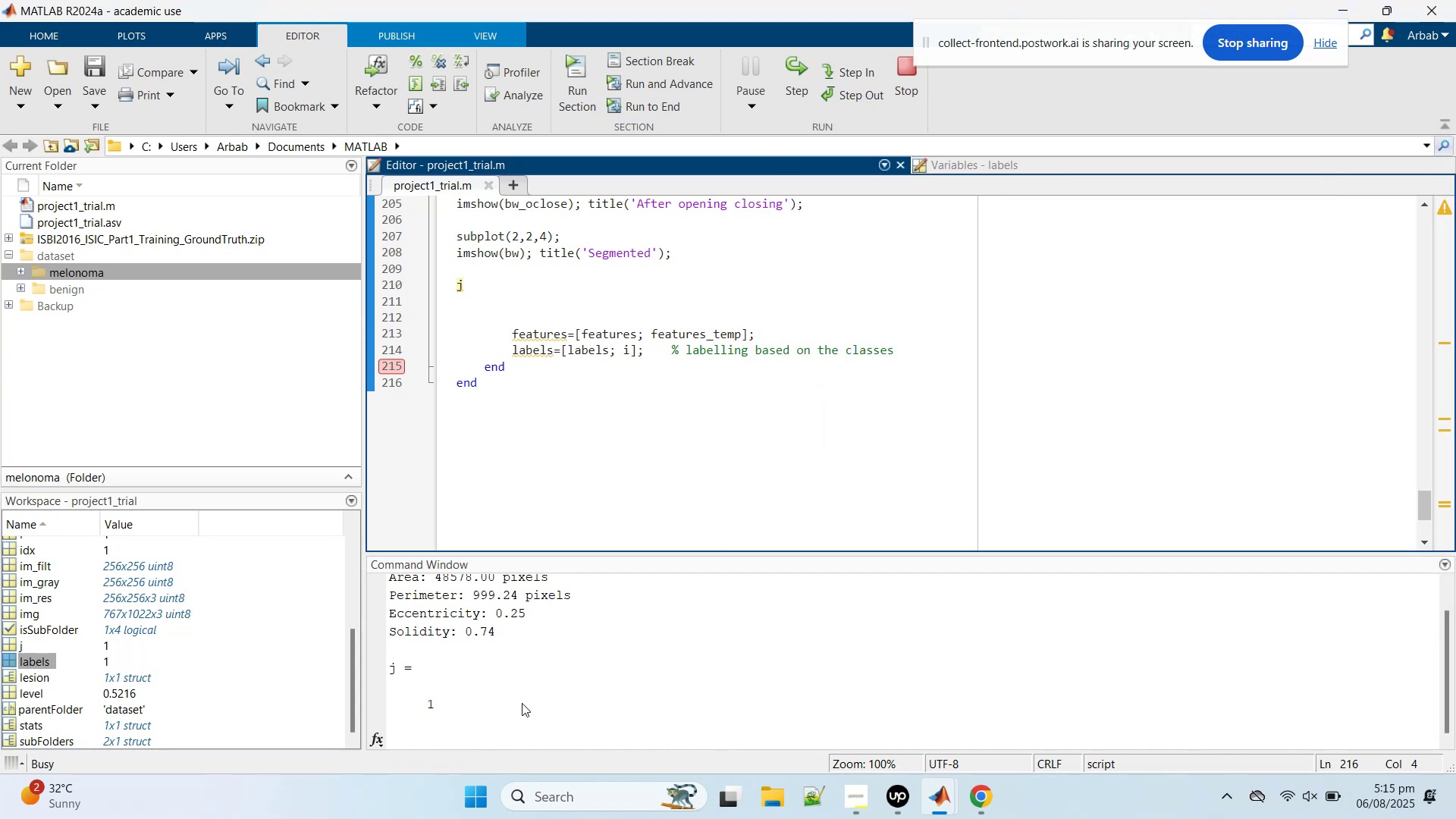 
key(Control+C)
 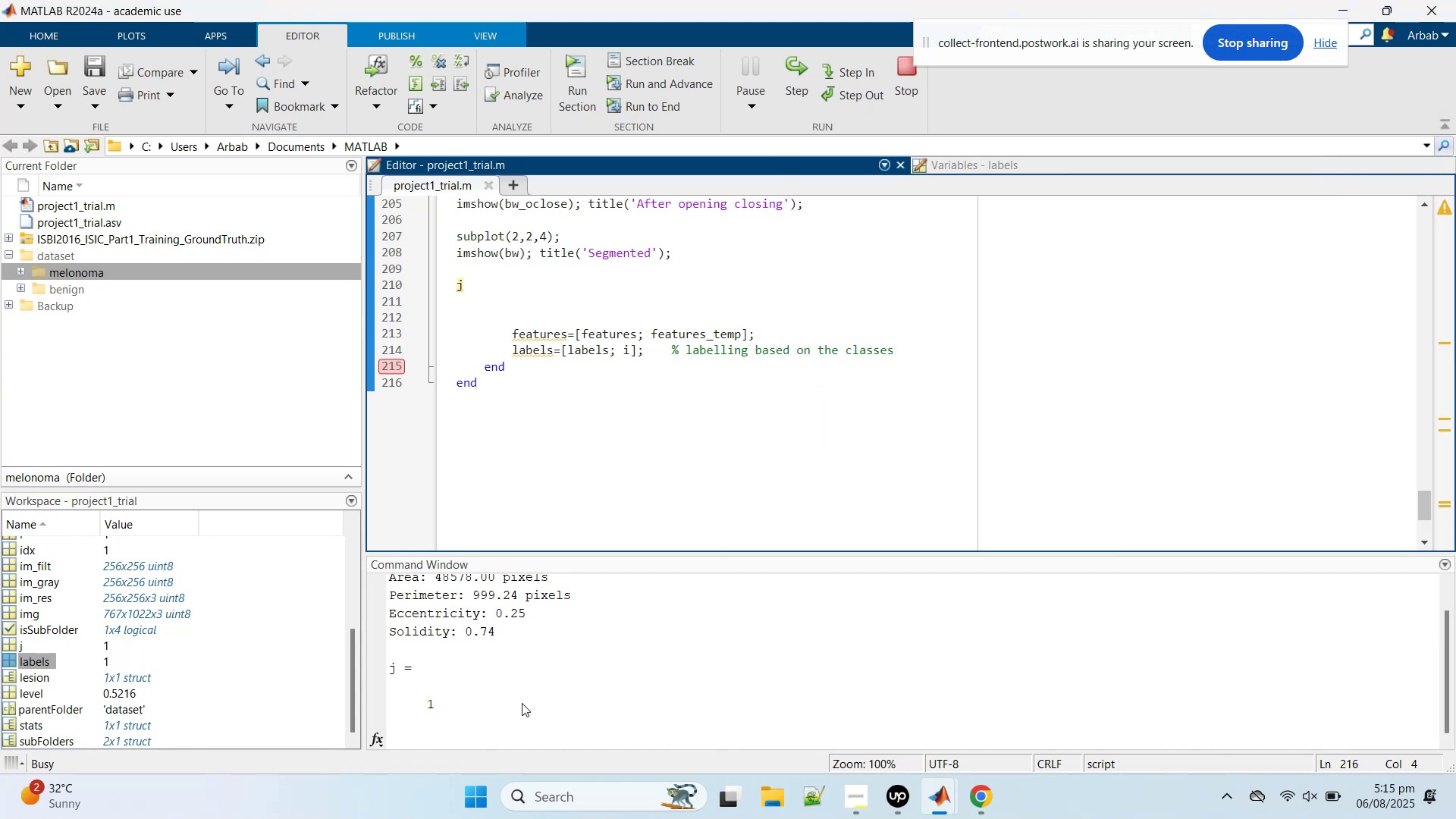 
key(Control+C)
 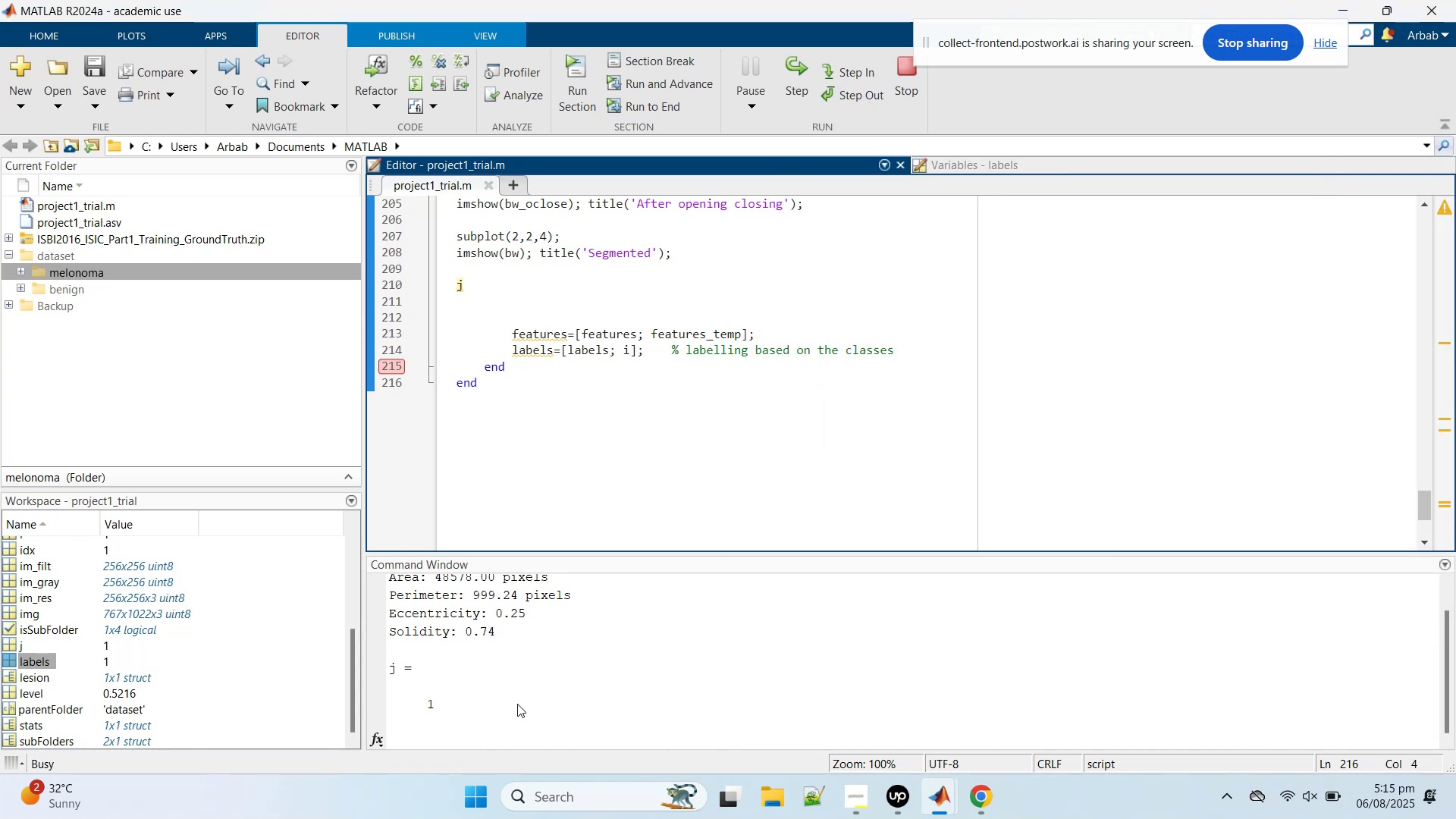 
left_click([517, 704])
 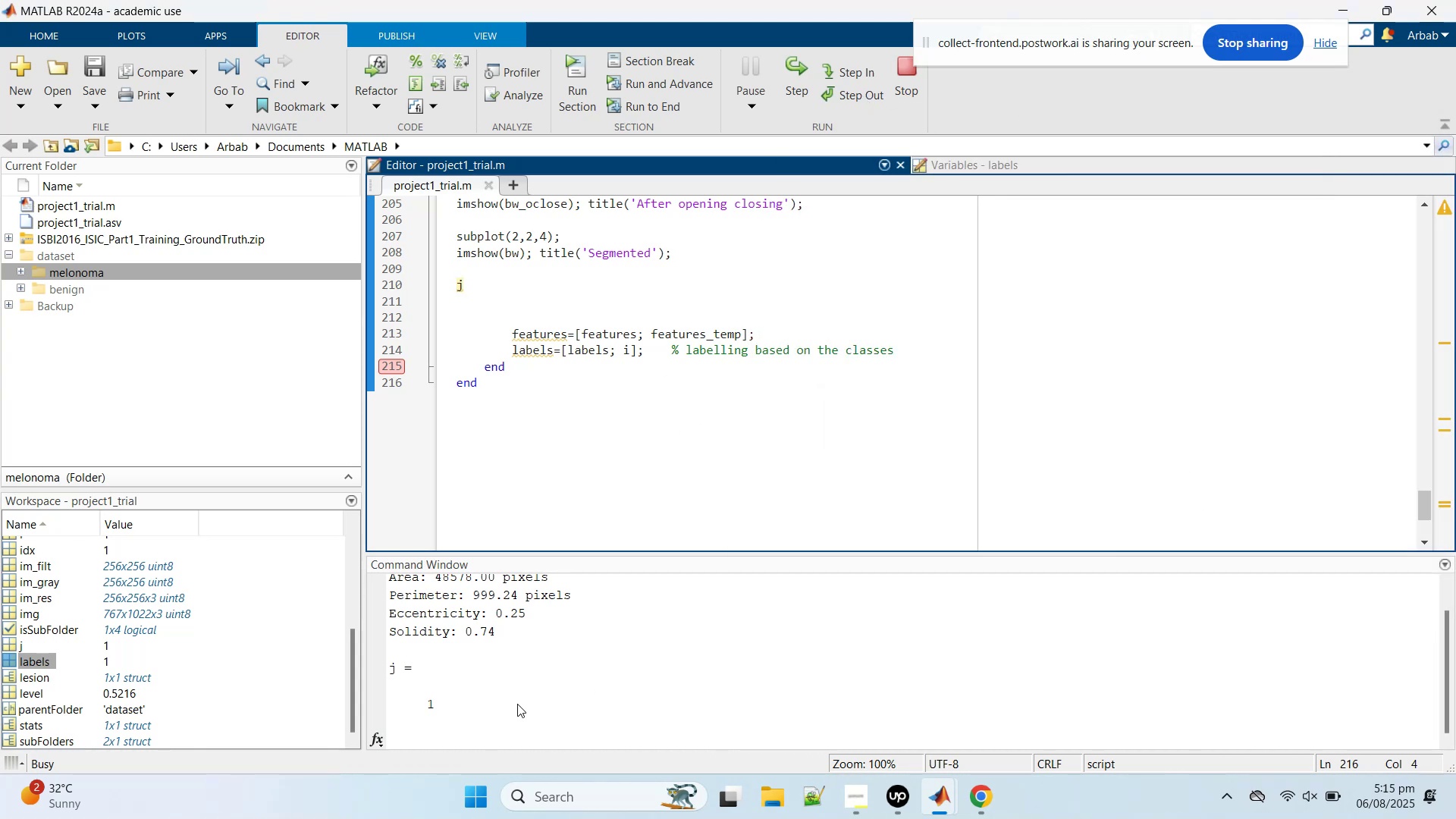 
double_click([517, 704])
 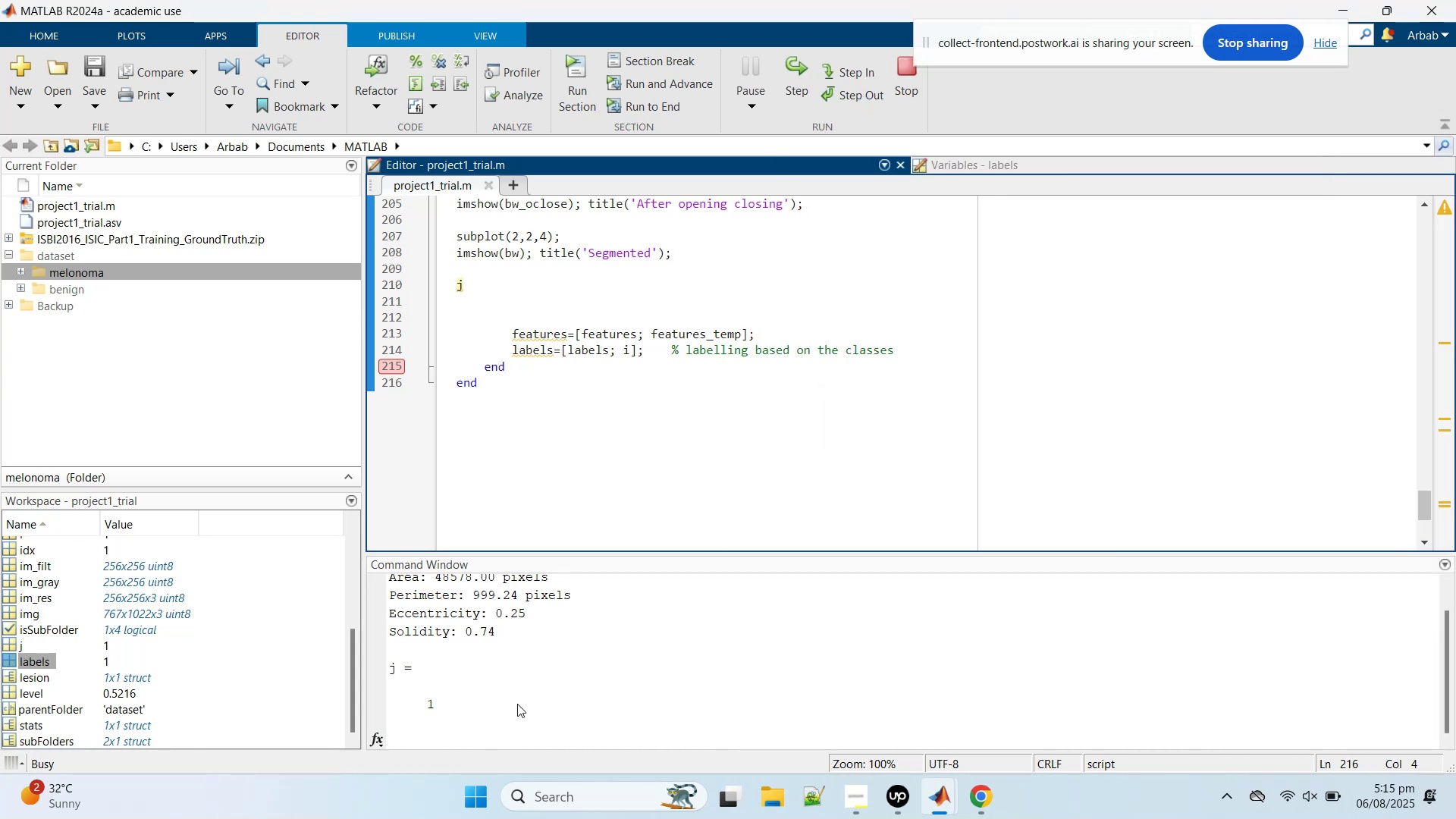 
hold_key(key=Z, duration=0.39)
 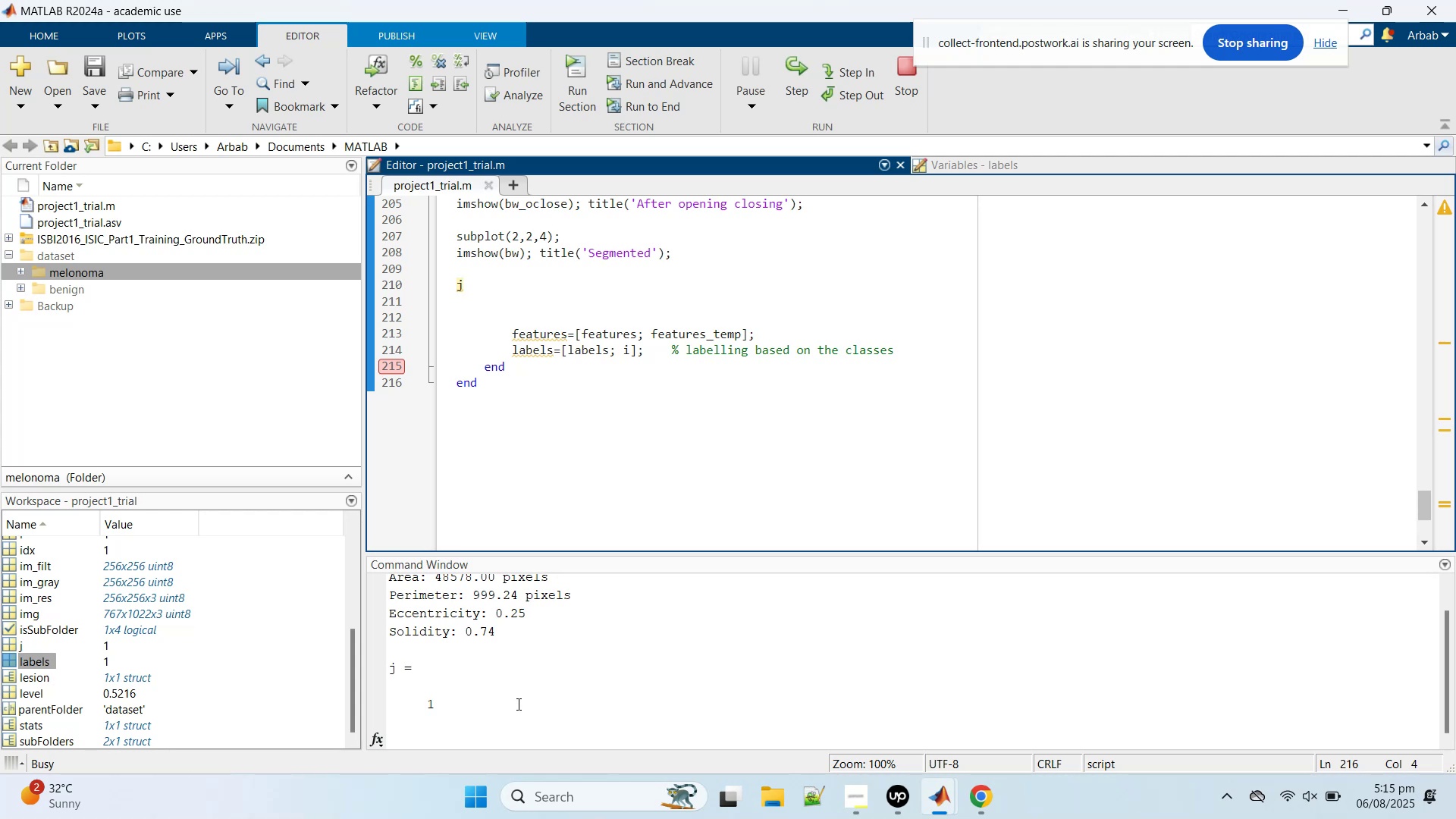 
key(Control+X)
 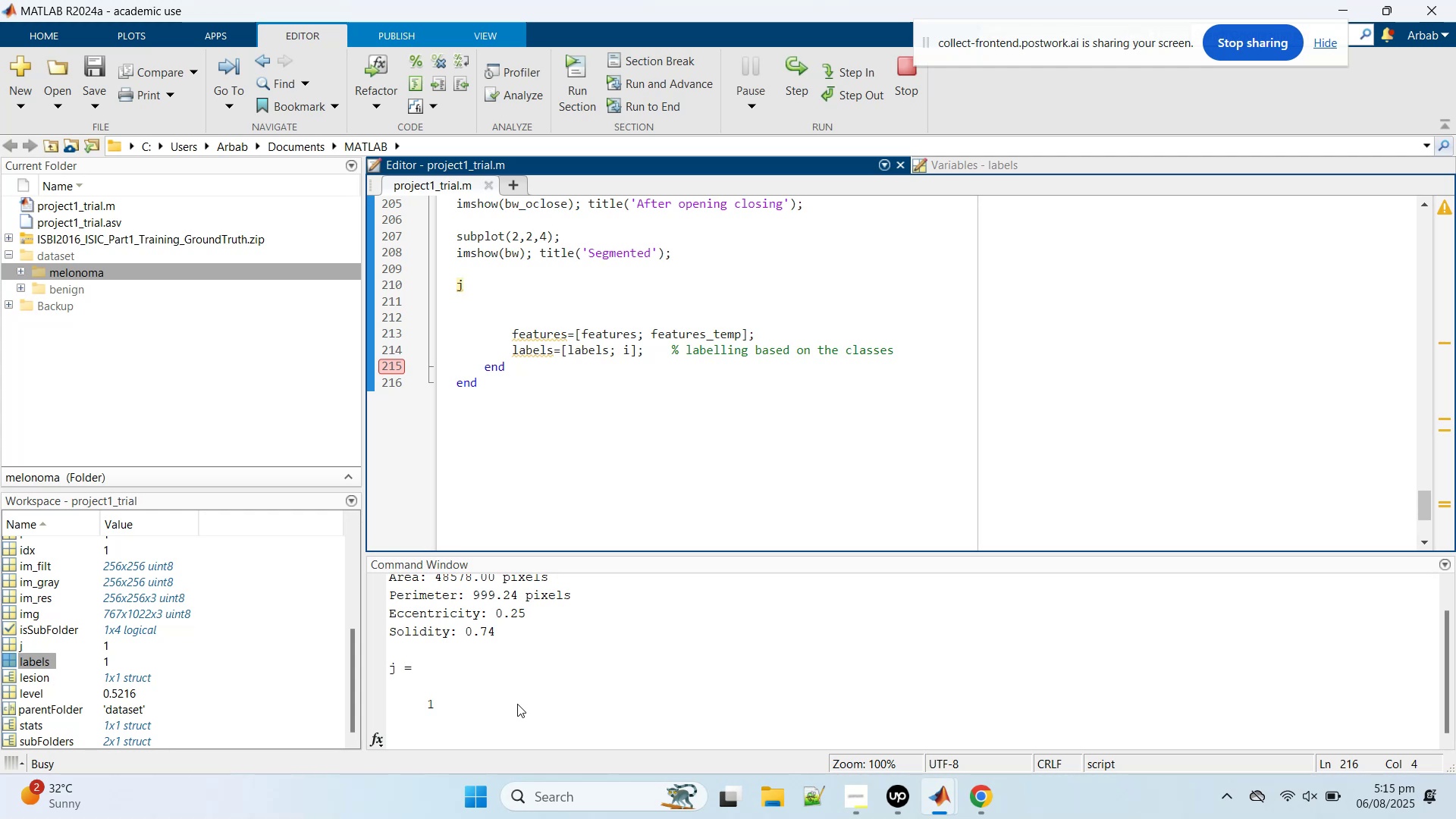 
key(Control+C)
 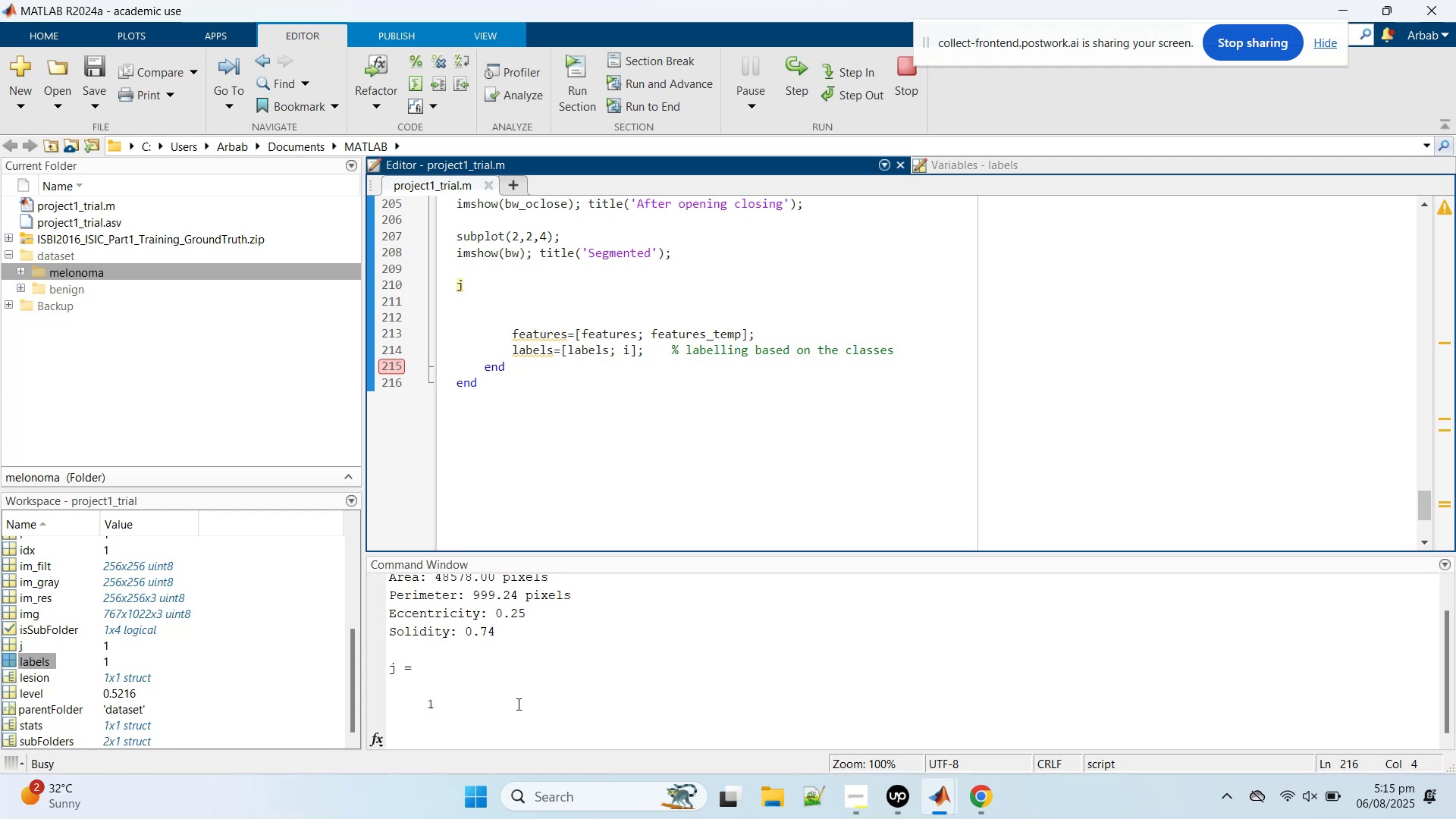 
left_click([517, 704])
 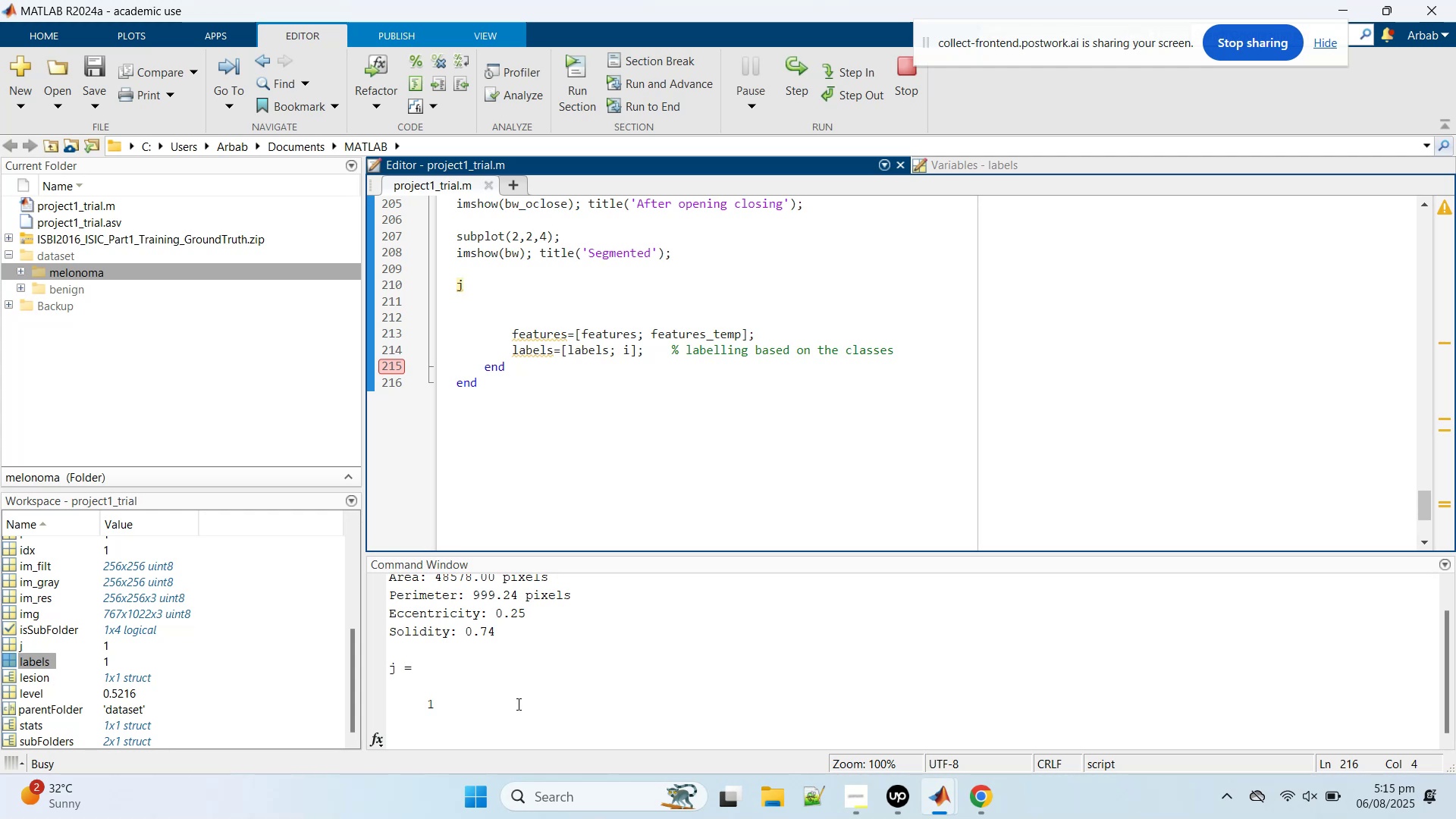 
double_click([517, 704])
 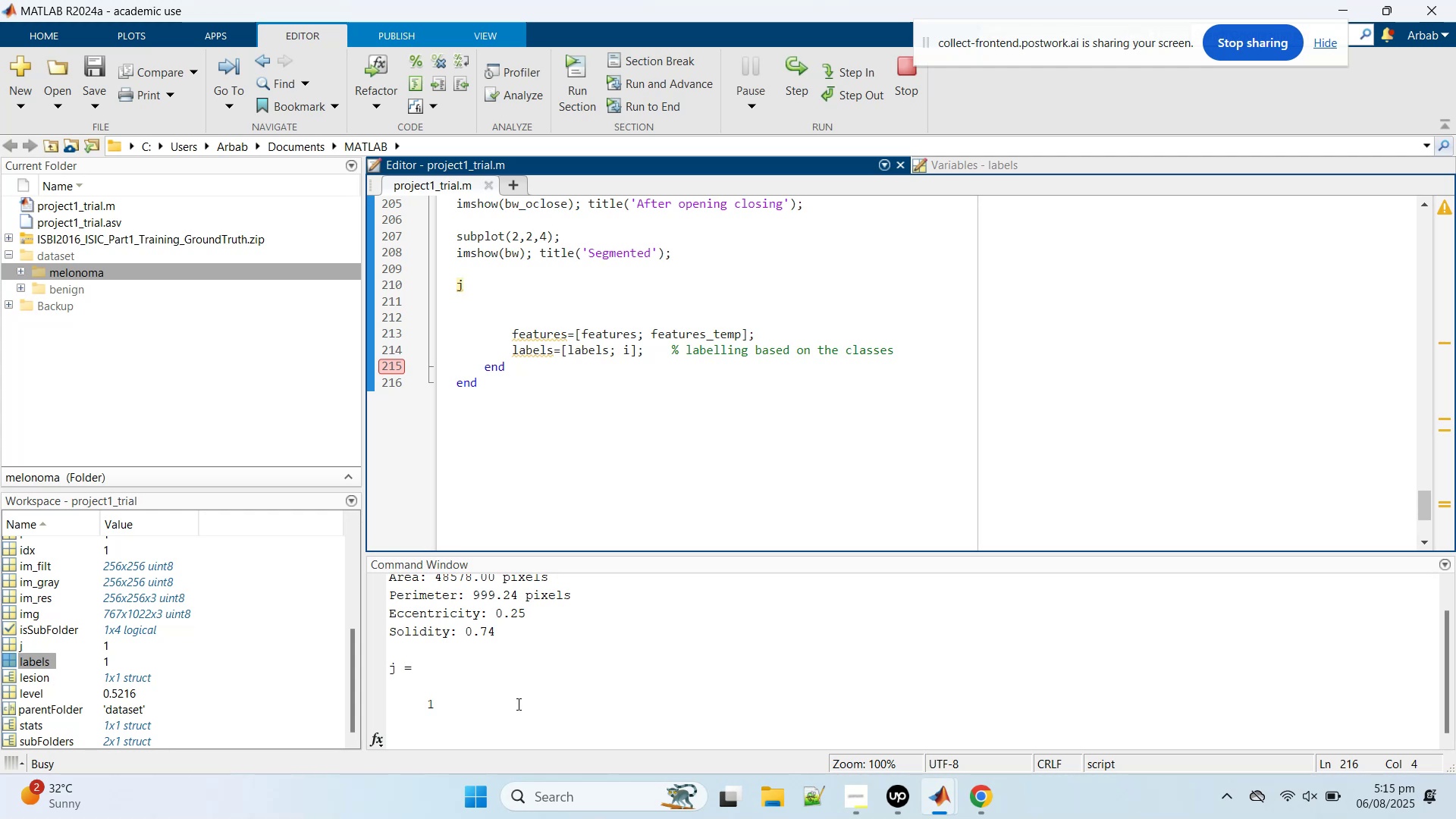 
hold_key(key=Z, duration=0.39)
 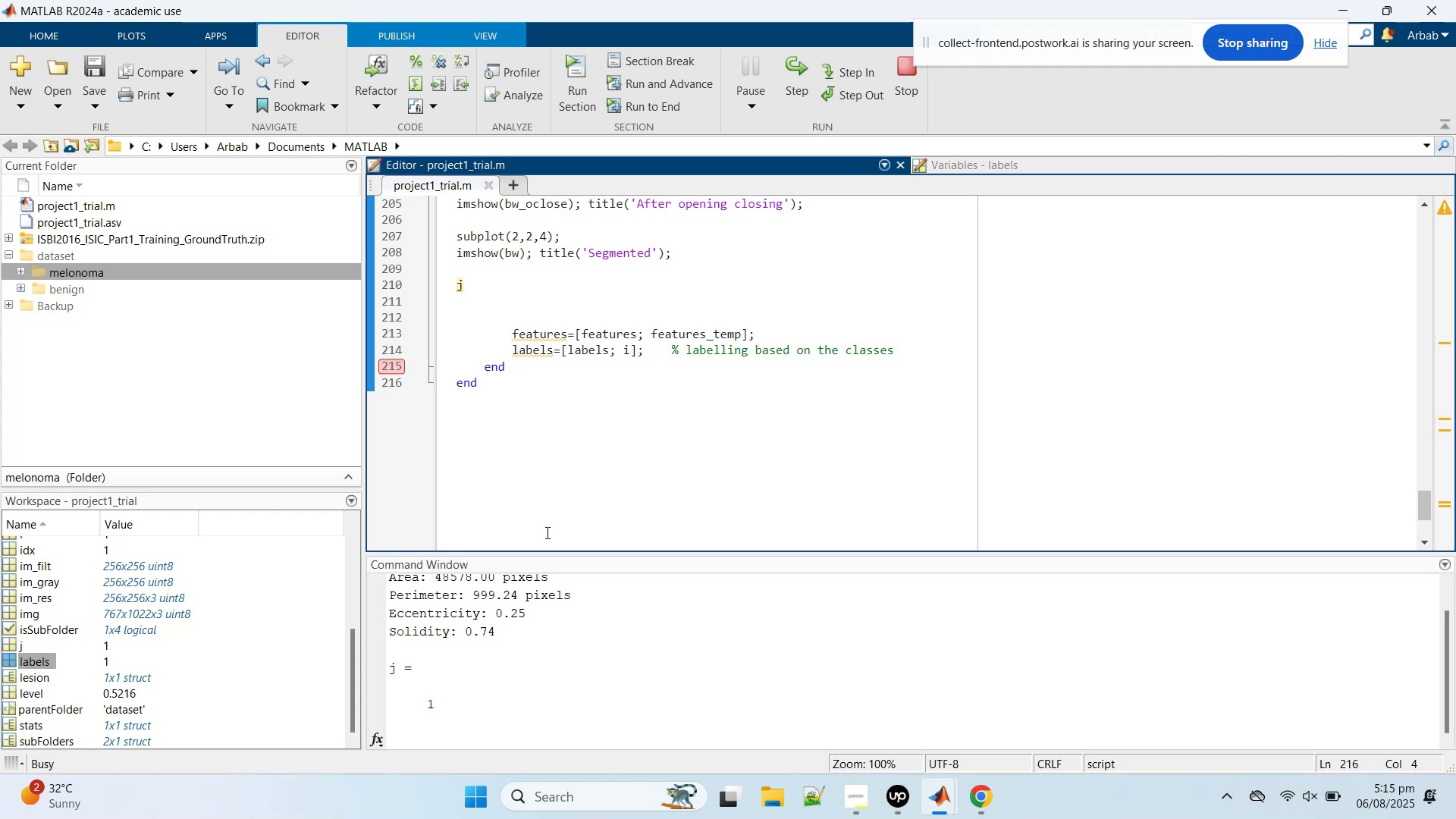 
hold_key(key=X, duration=0.31)
 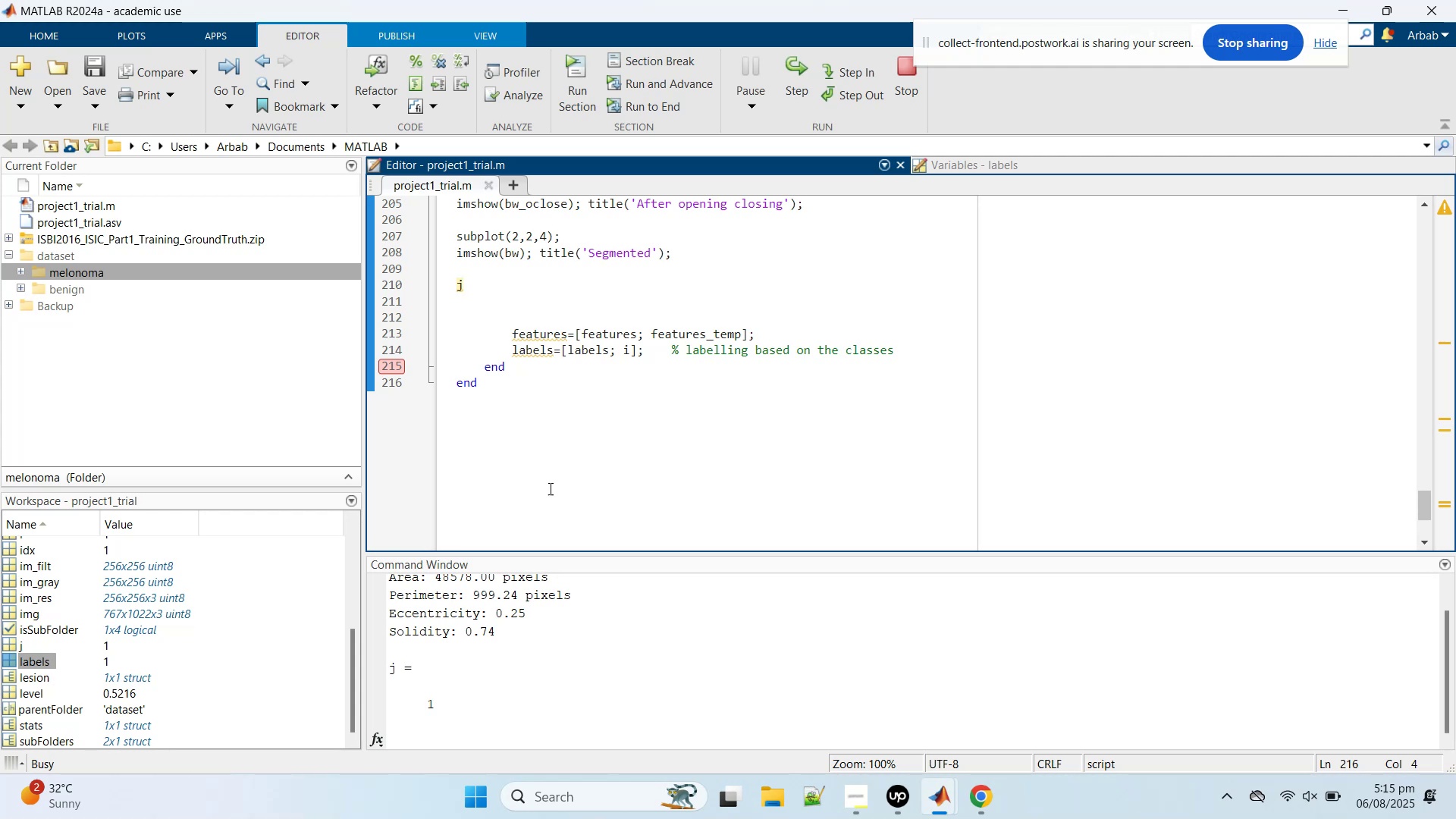 
key(Control+C)
 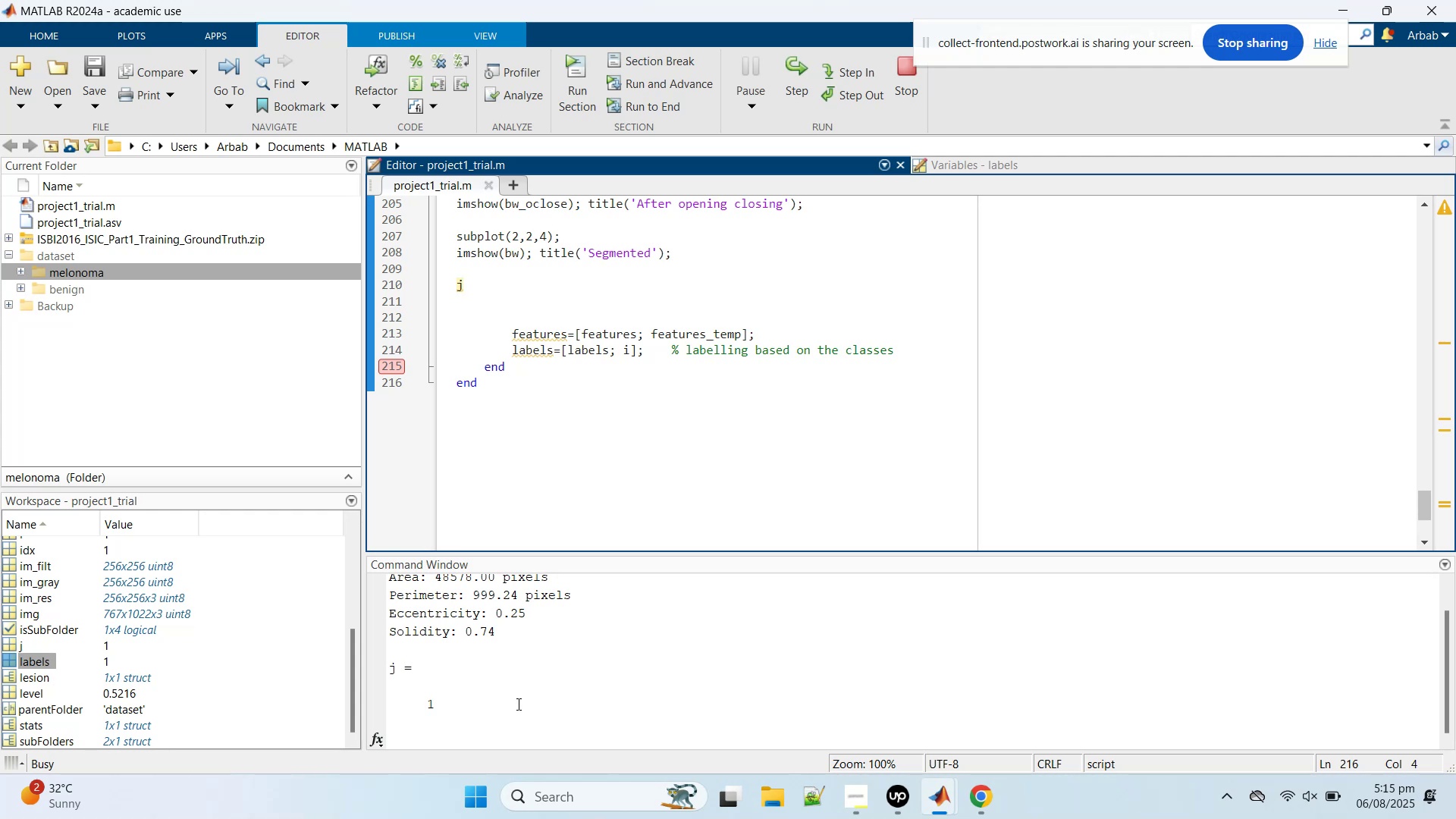 
key(Control+Z)
 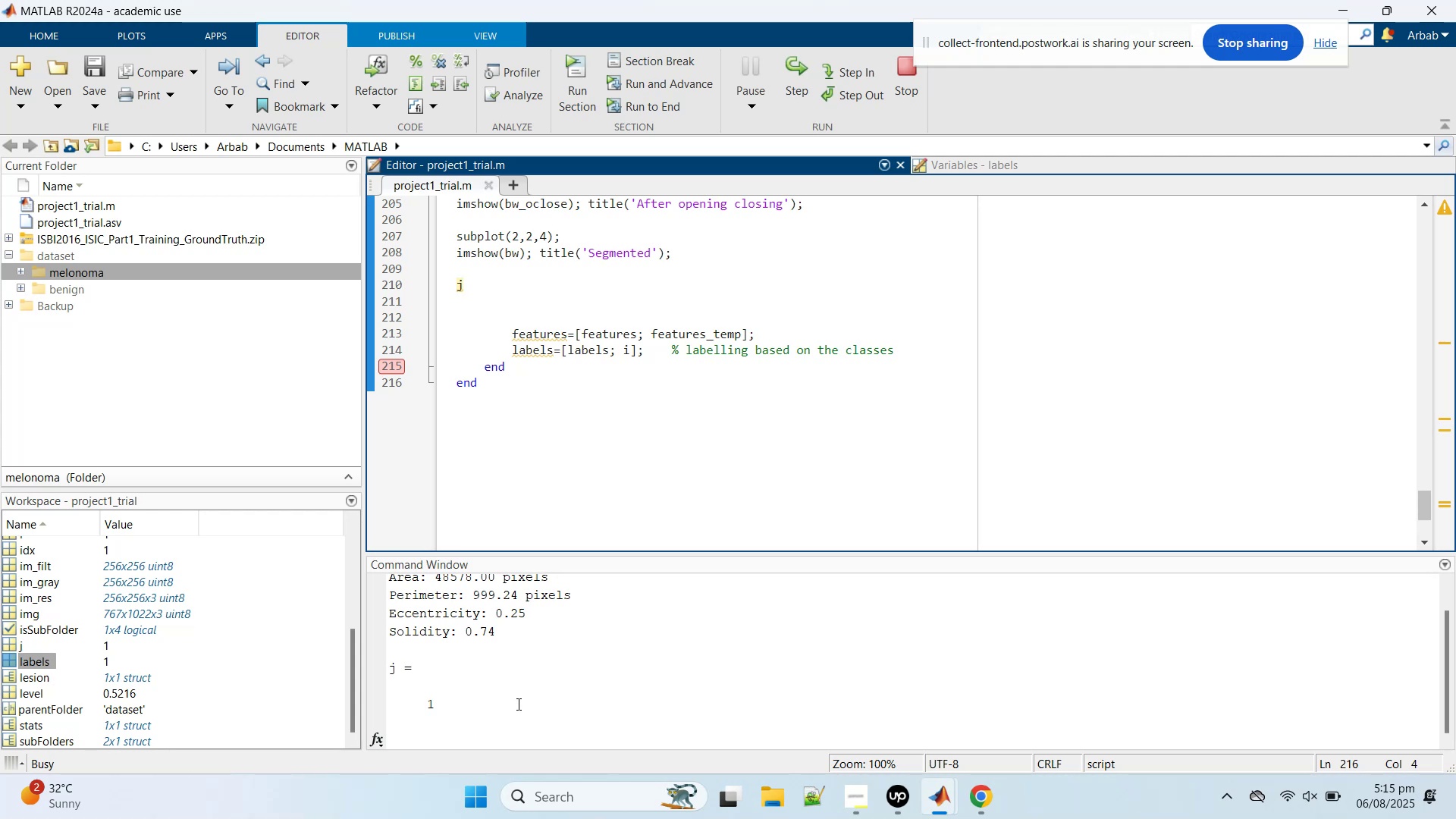 
hold_key(key=X, duration=0.31)
 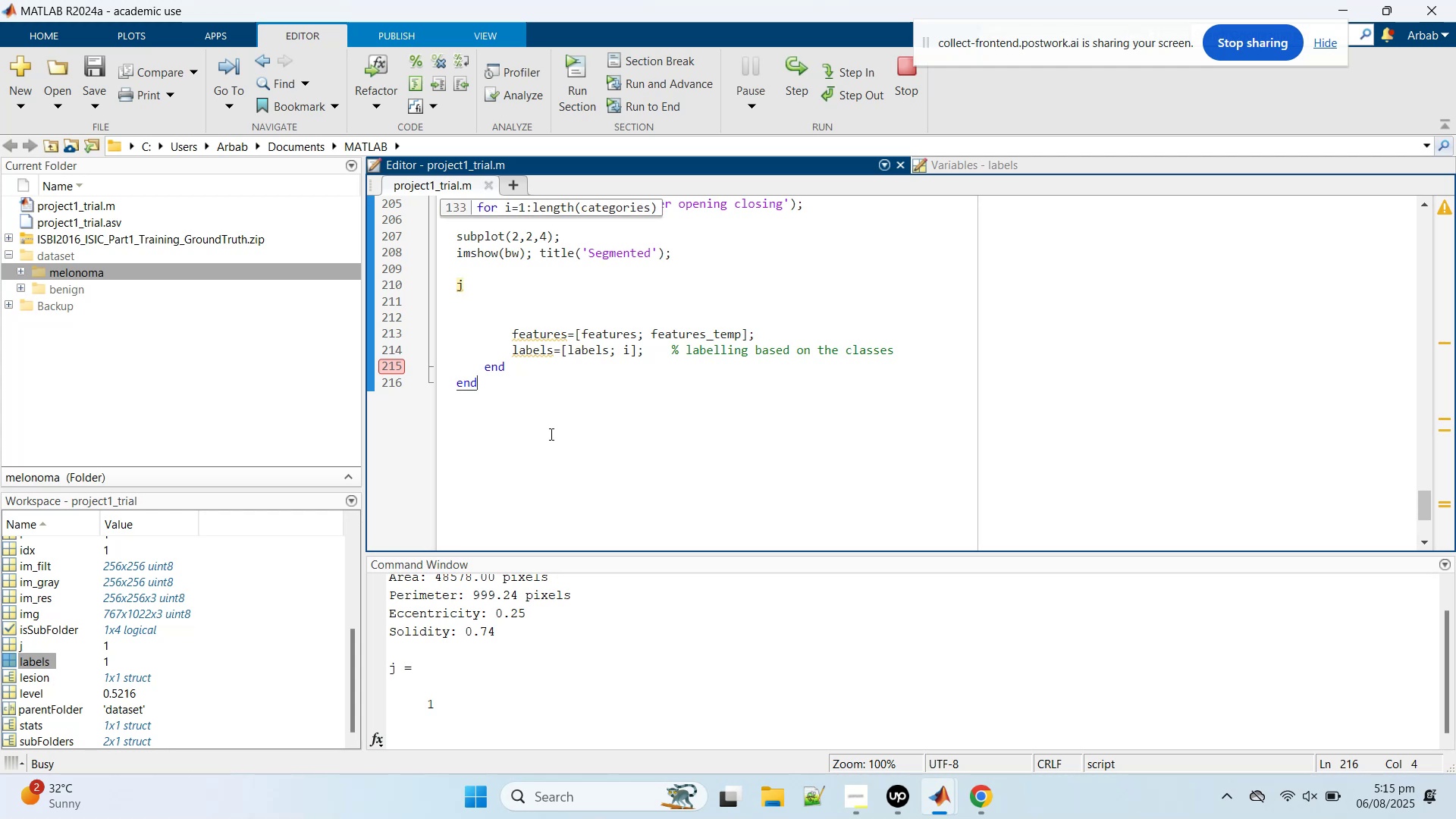 
key(Control+C)
 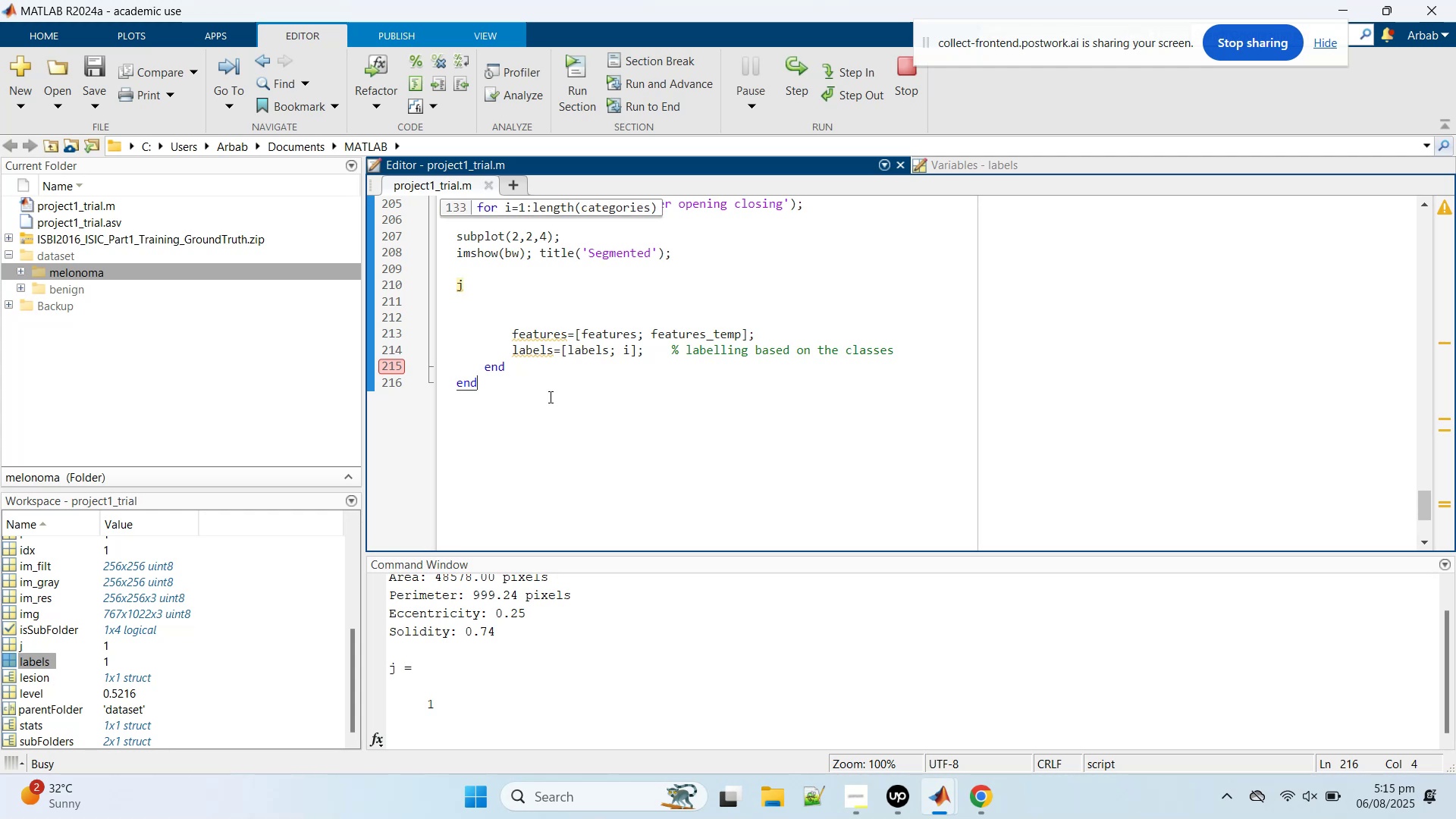 
key(Control+Z)
 